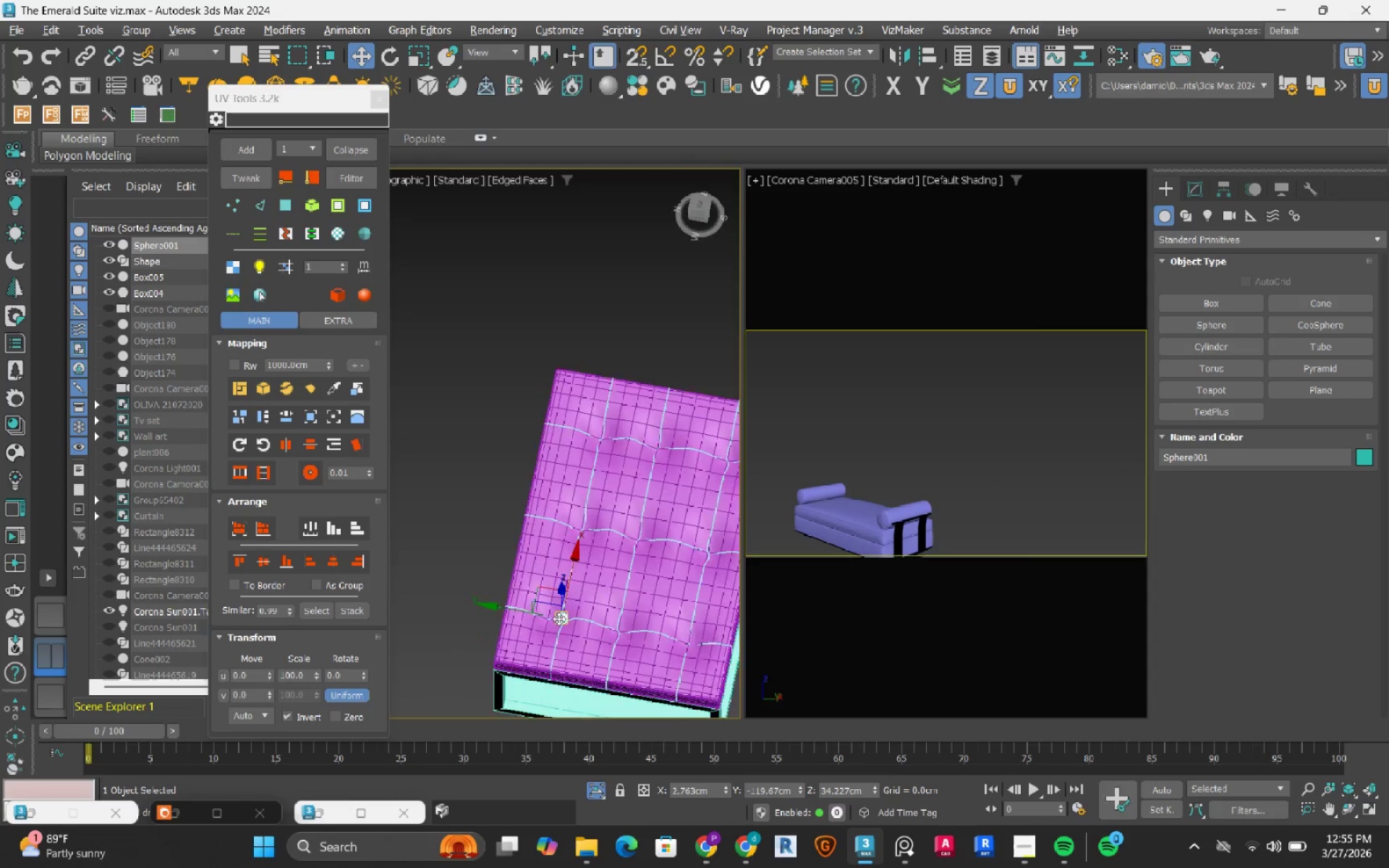 
scroll: coordinate [543, 627], scroll_direction: down, amount: 2.0
 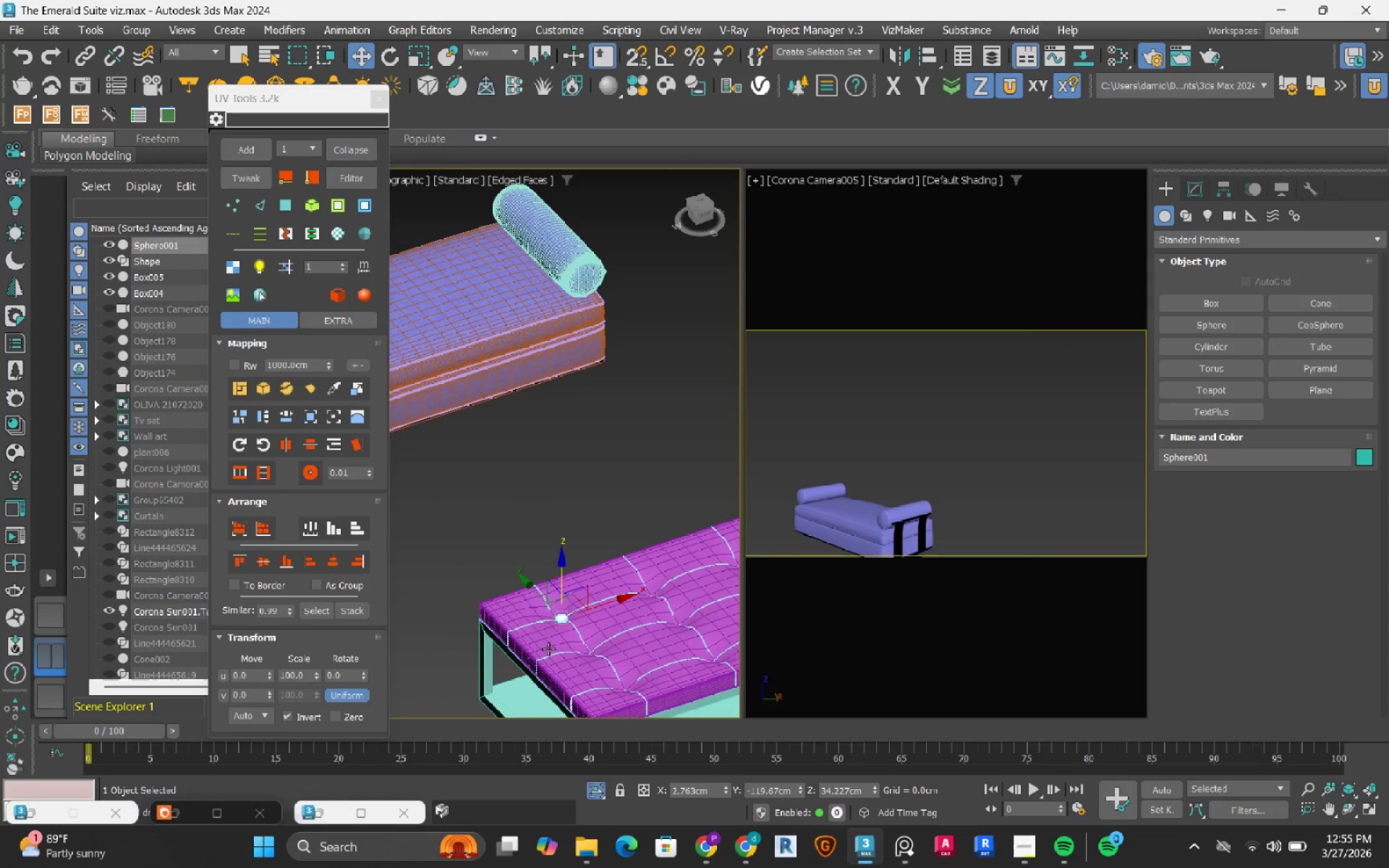 
scroll: coordinate [557, 635], scroll_direction: up, amount: 5.0
 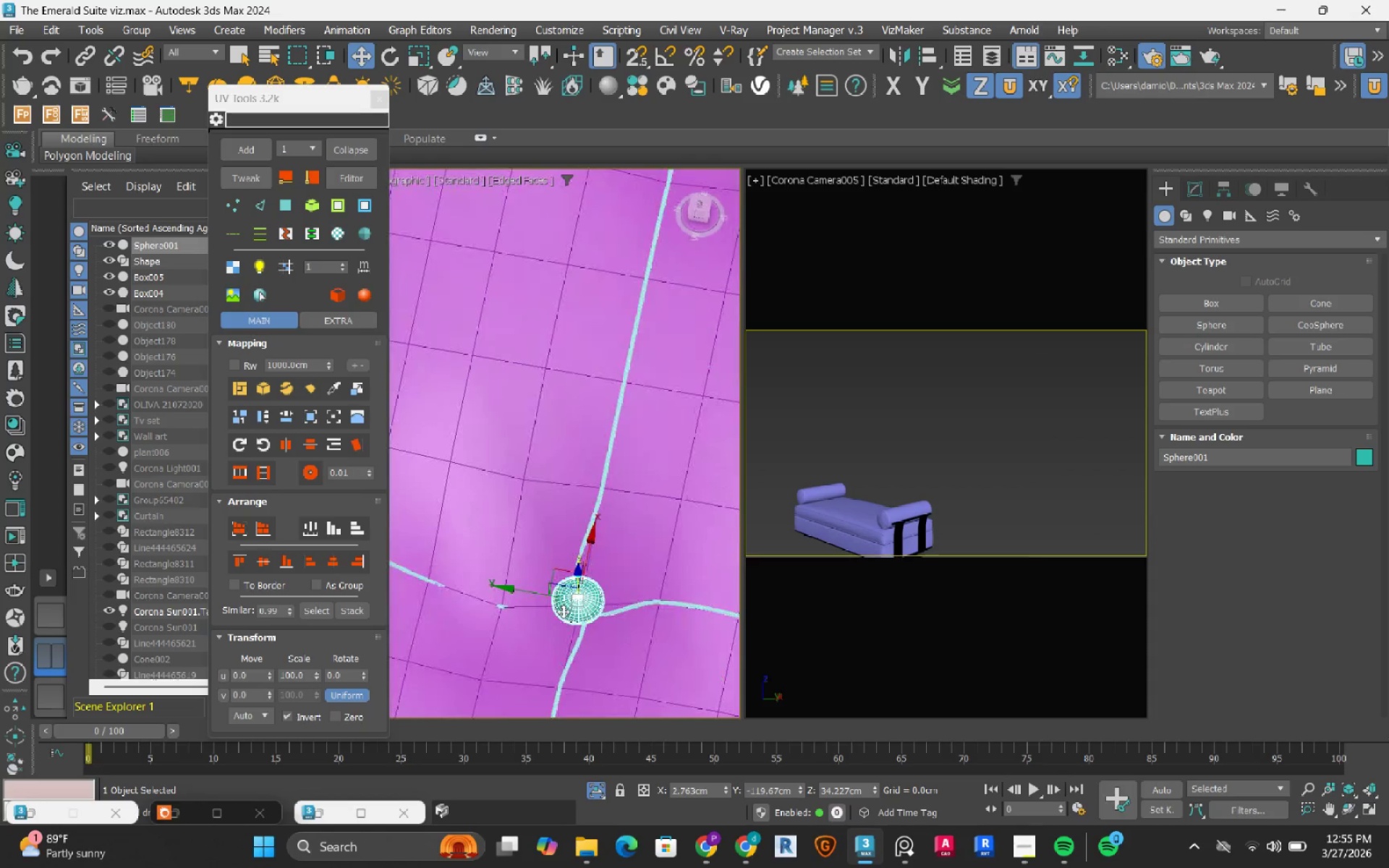 
scroll: coordinate [558, 620], scroll_direction: down, amount: 4.0
 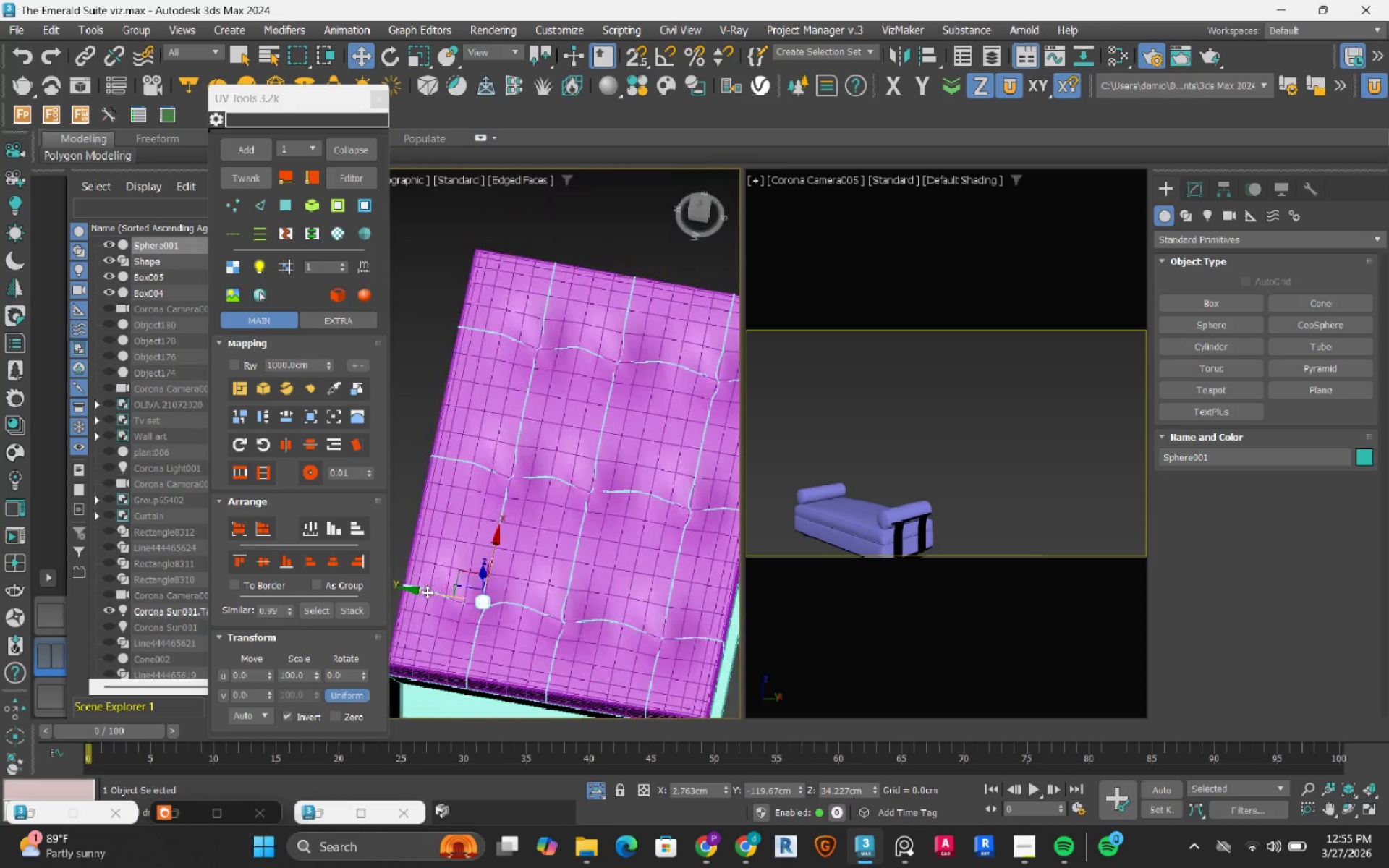 
left_click_drag(start_coordinate=[427, 591], to_coordinate=[509, 612])
 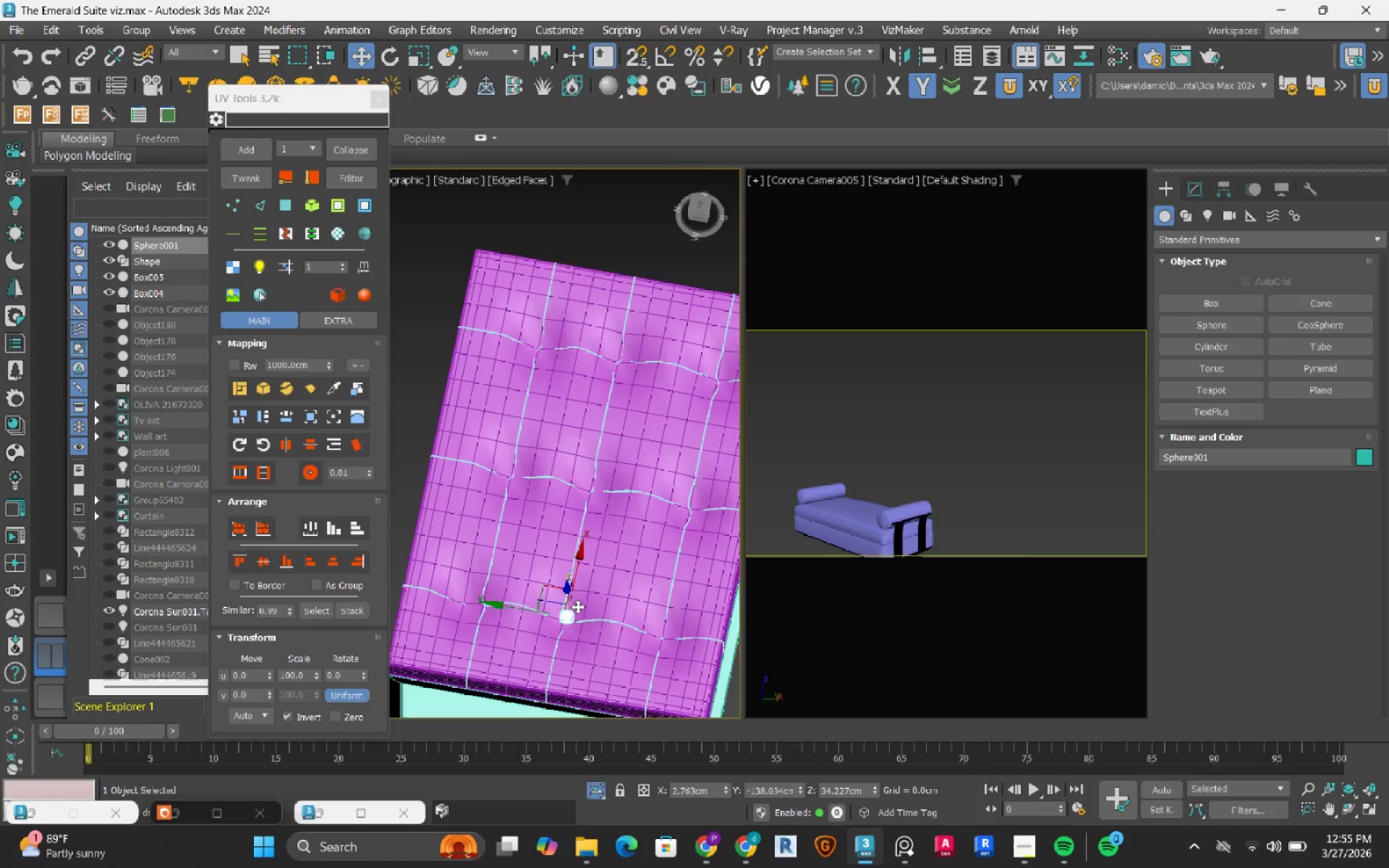 
hold_key(key=AltLeft, duration=0.86)
 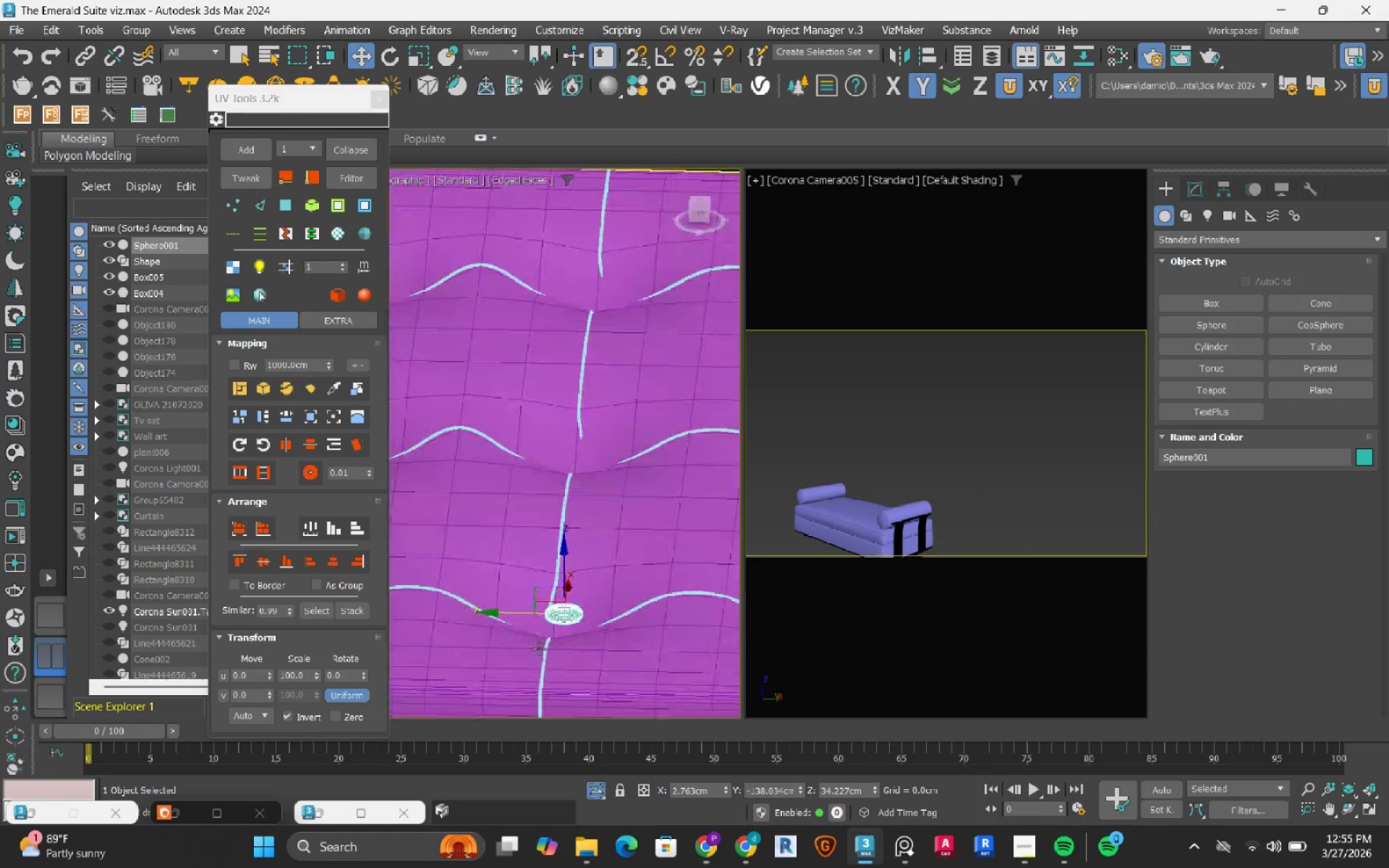 
scroll: coordinate [539, 649], scroll_direction: up, amount: 5.0
 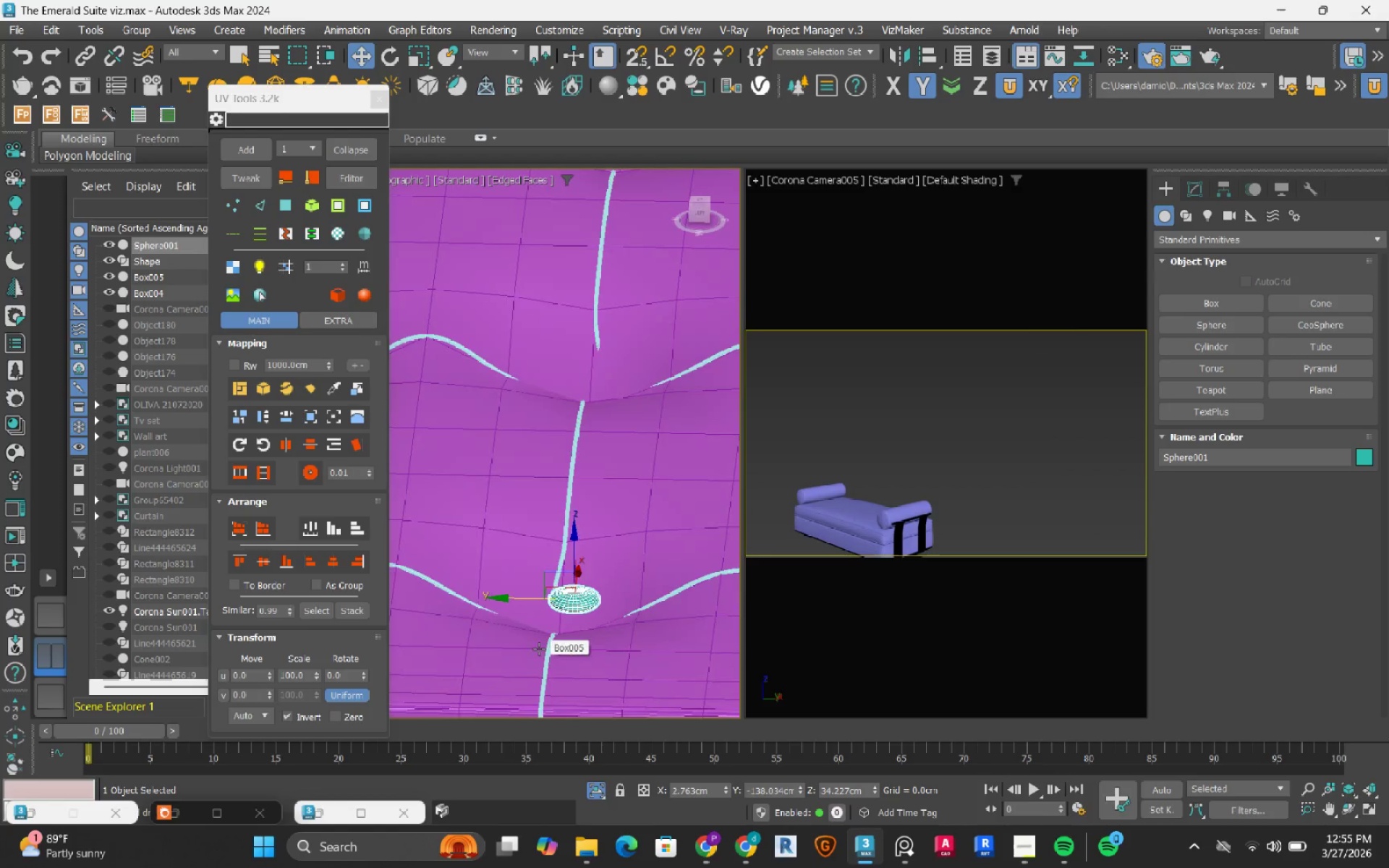 
hold_key(key=AltLeft, duration=0.59)
 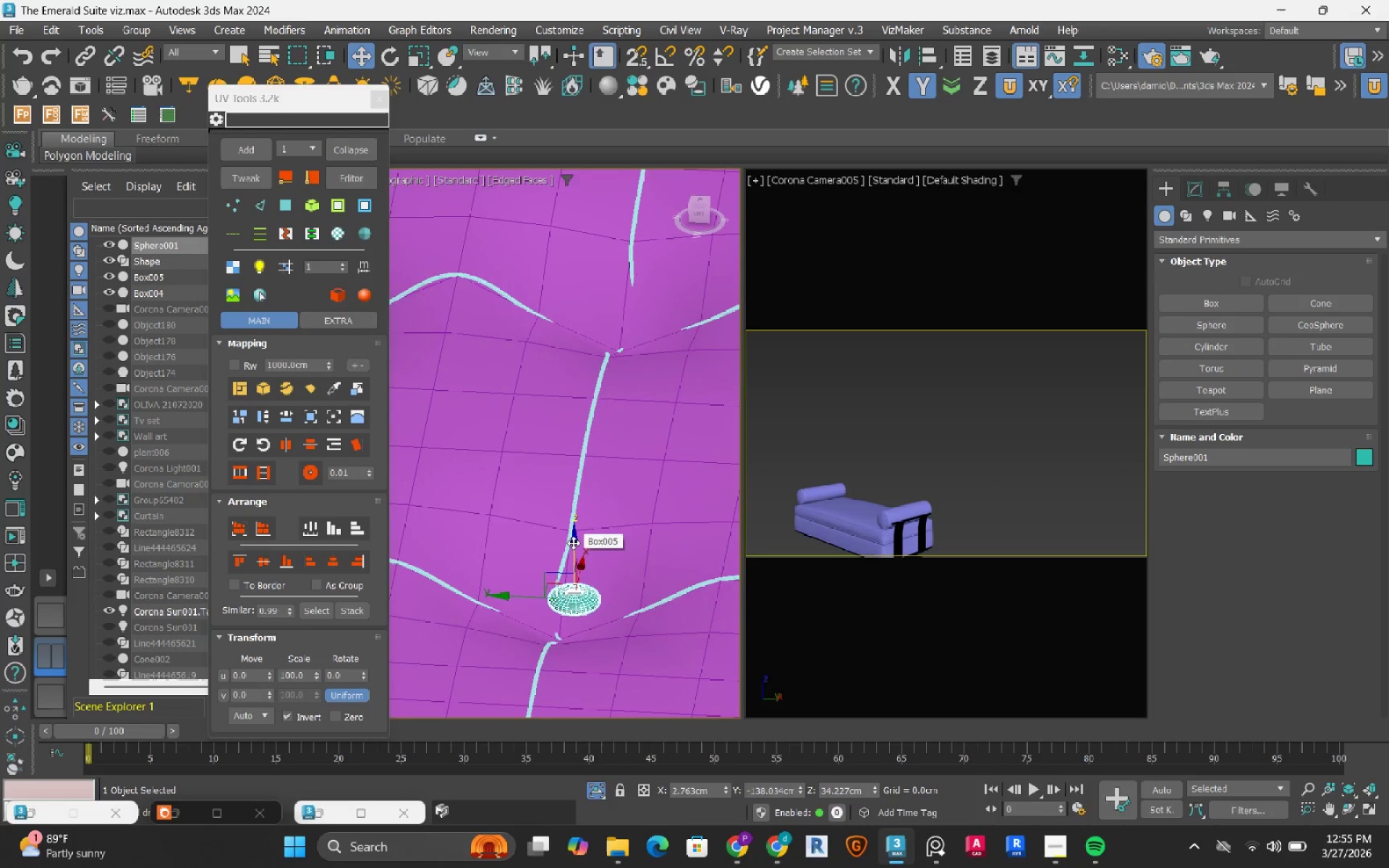 
left_click_drag(start_coordinate=[573, 542], to_coordinate=[566, 573])
 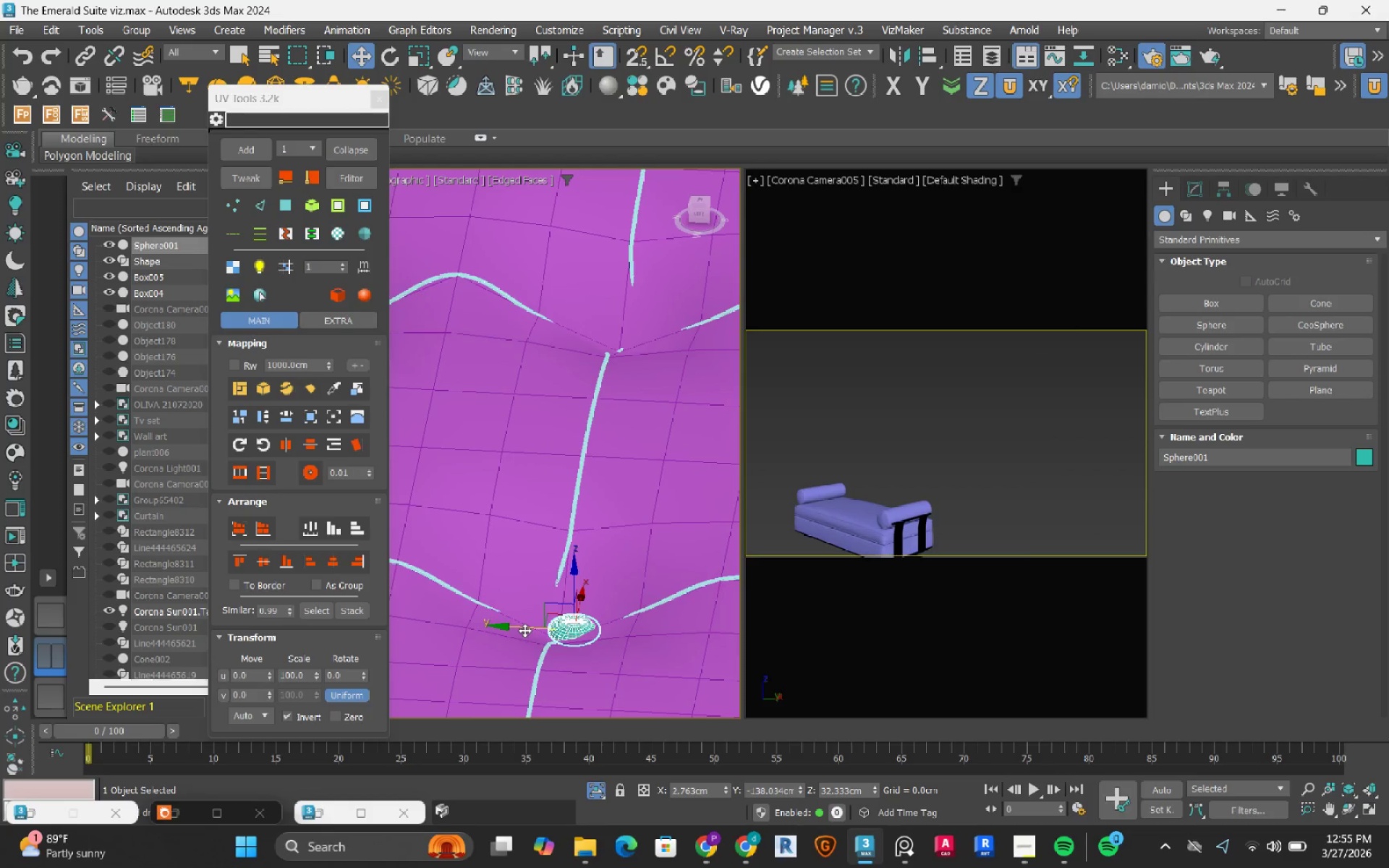 
left_click_drag(start_coordinate=[524, 630], to_coordinate=[511, 631])
 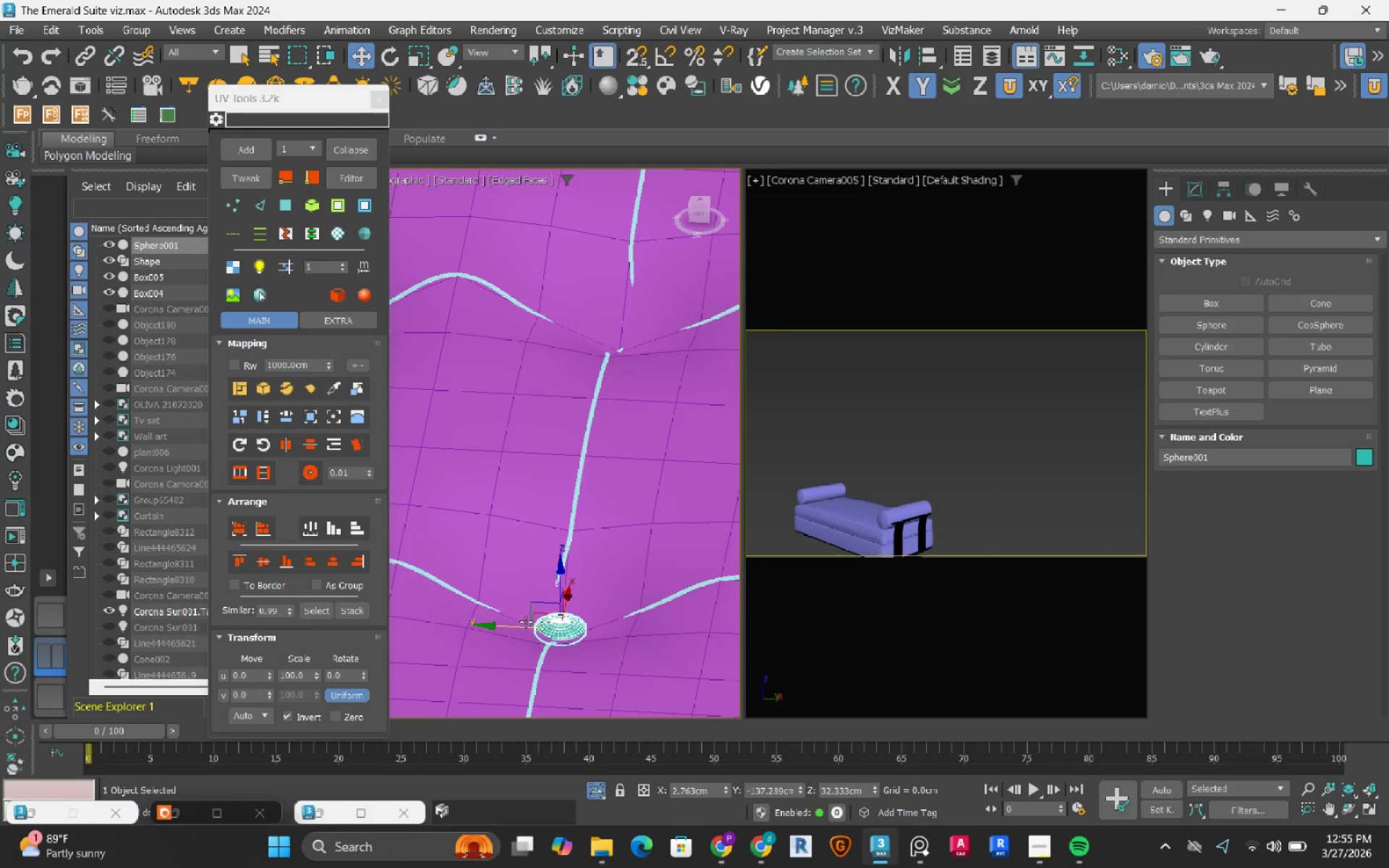 
hold_key(key=AltLeft, duration=0.92)
 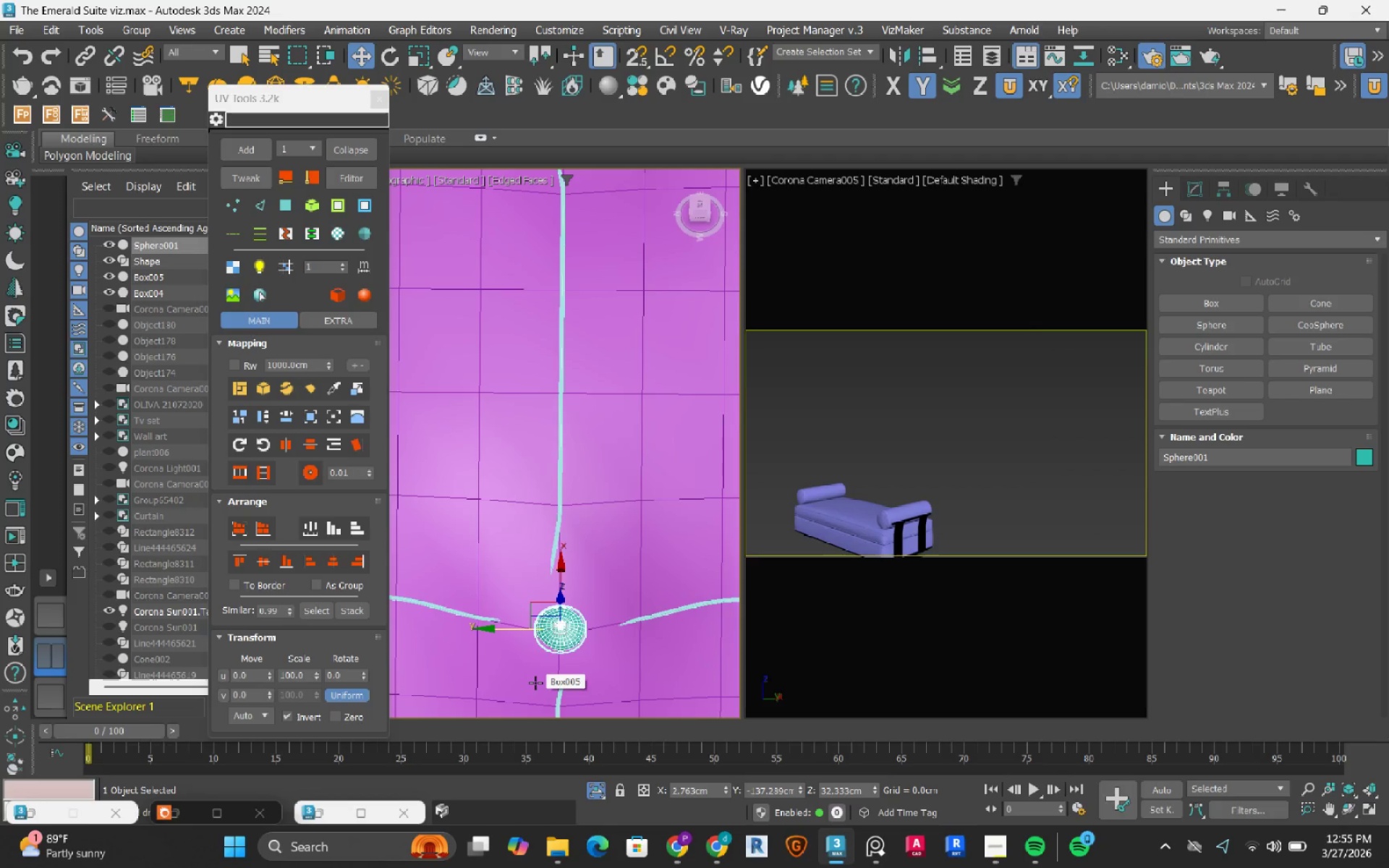 
scroll: coordinate [548, 645], scroll_direction: up, amount: 2.0
 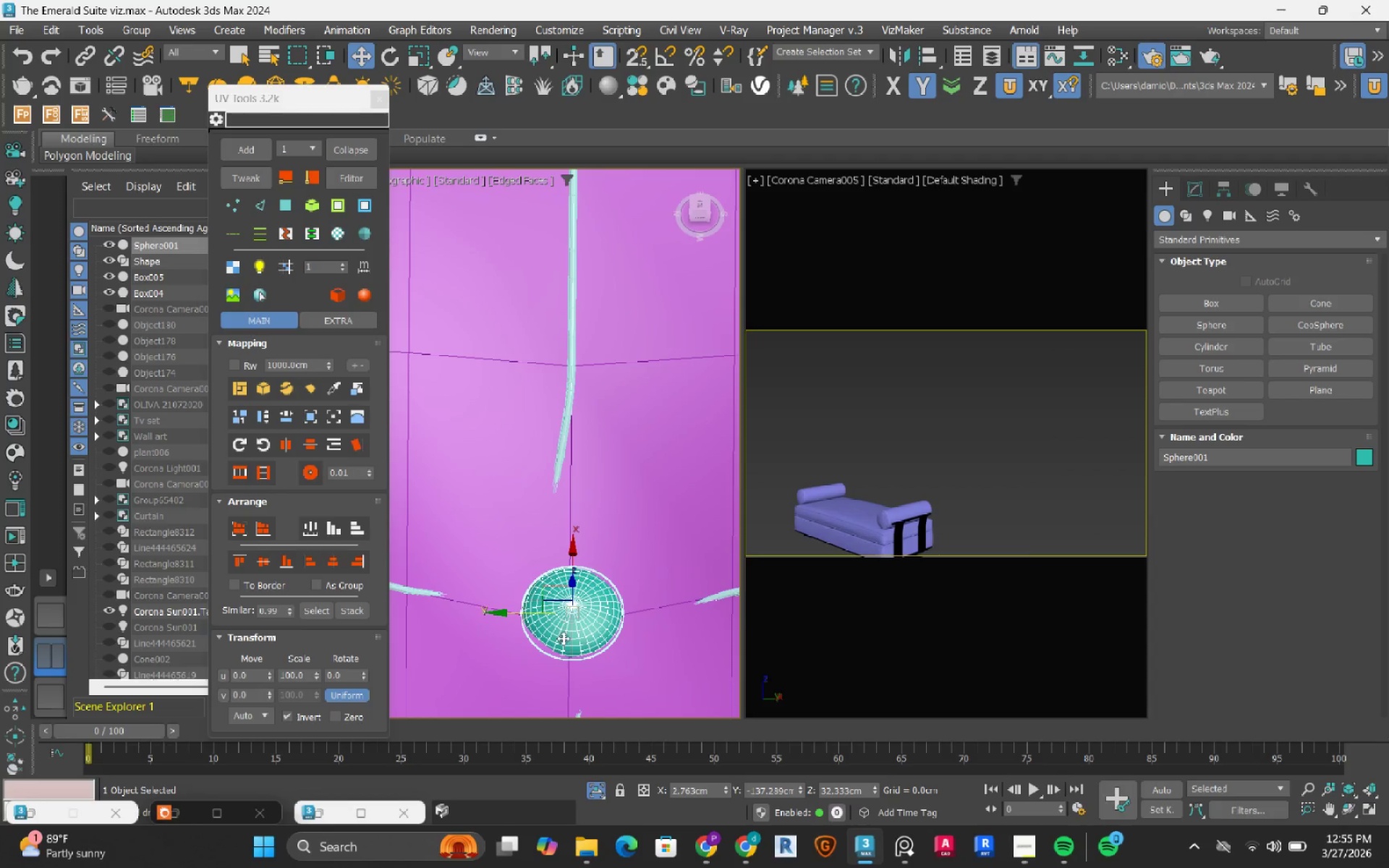 
hold_key(key=AltLeft, duration=1.12)
 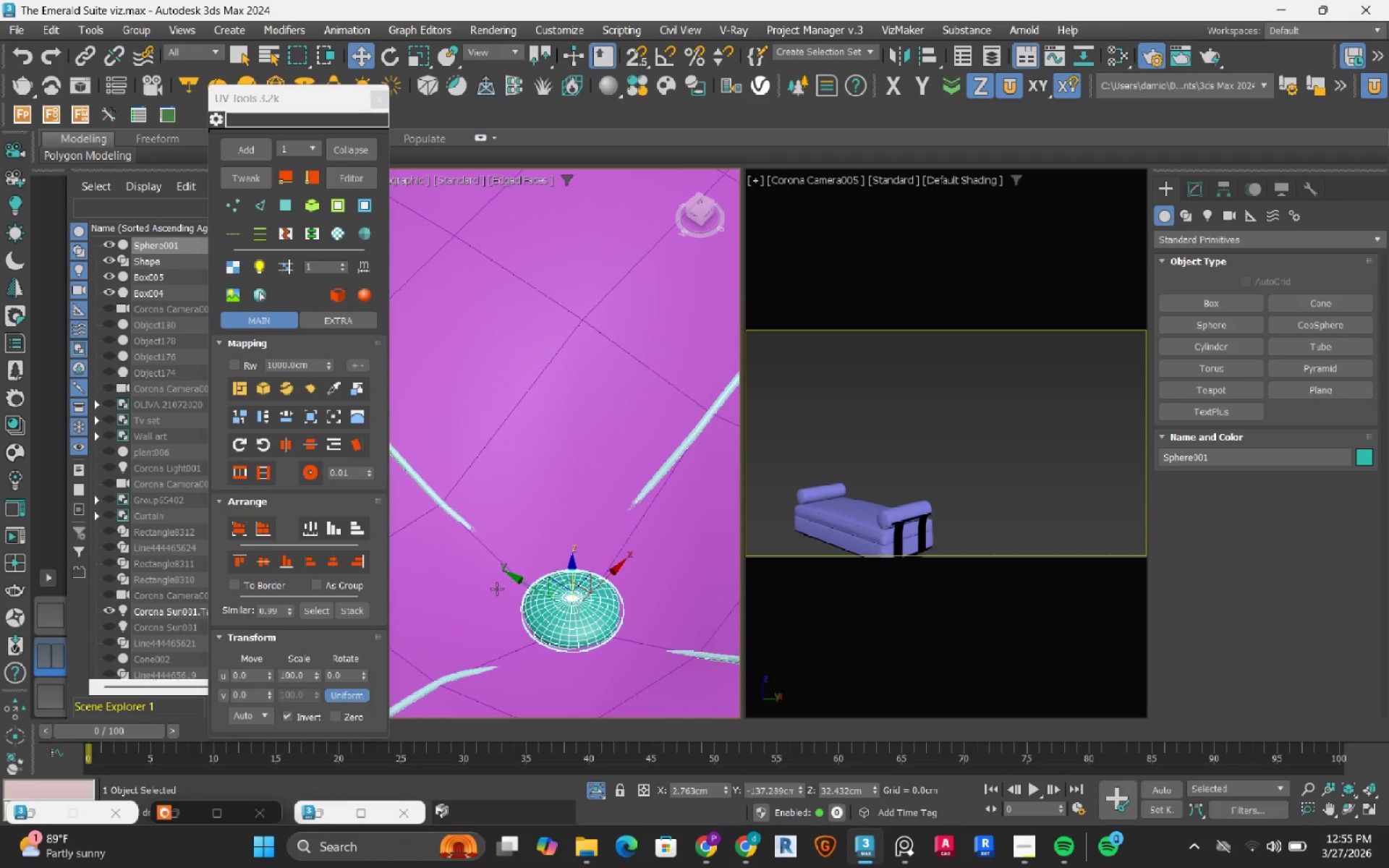 
left_click_drag(start_coordinate=[530, 588], to_coordinate=[528, 583])
 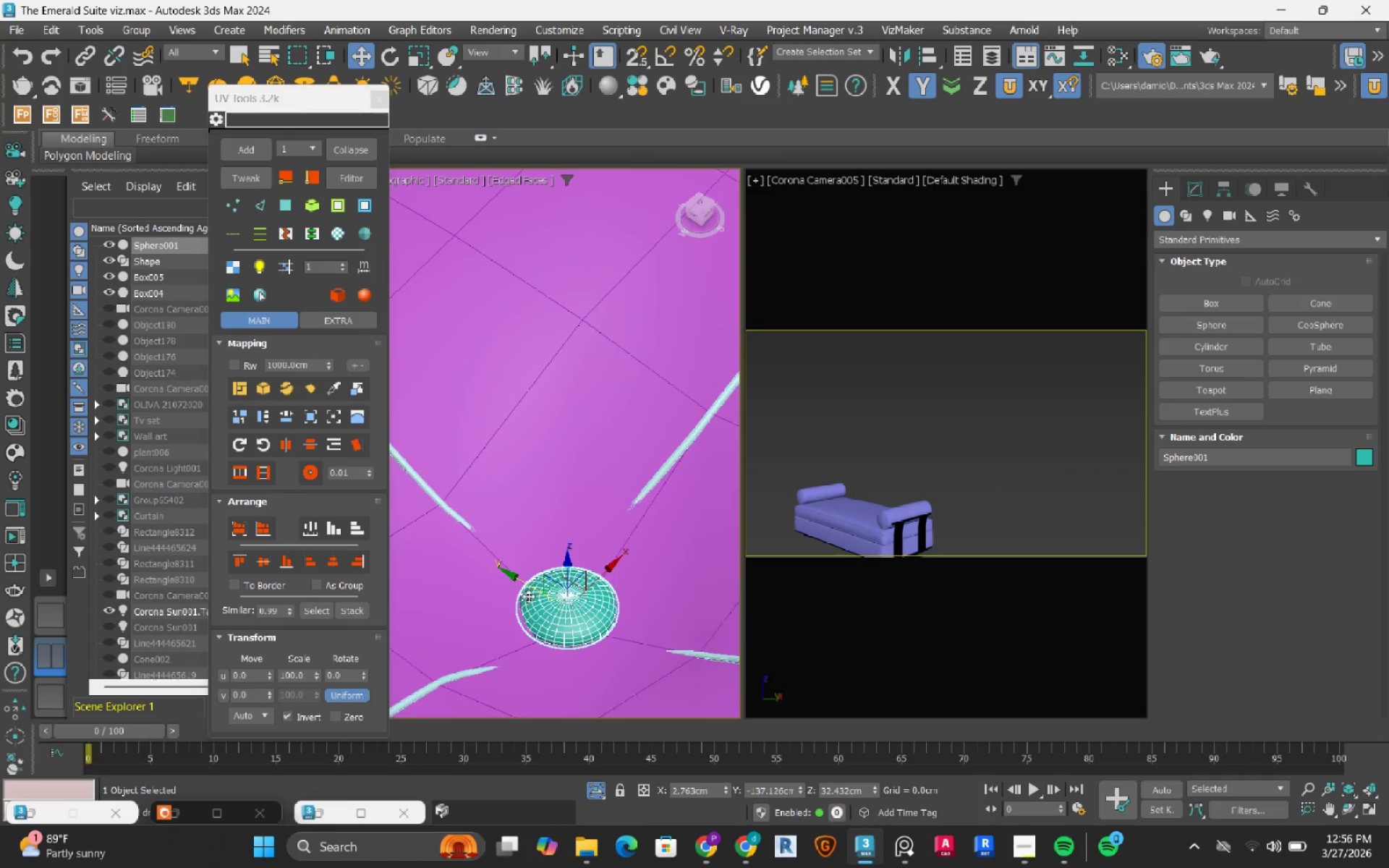 
hold_key(key=AltLeft, duration=0.75)
scroll: coordinate [549, 607], scroll_direction: down, amount: 6.0
 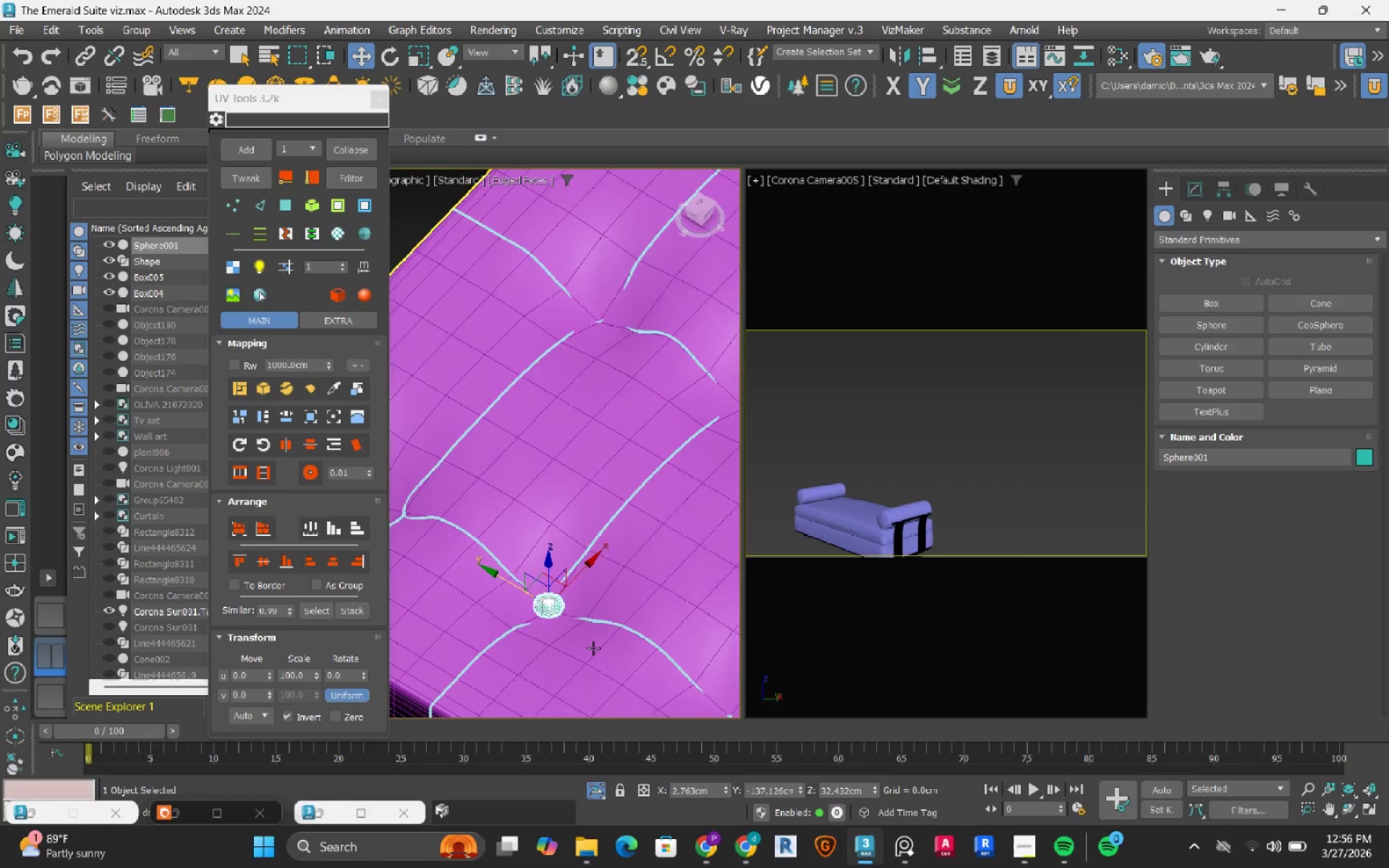 
hold_key(key=AltLeft, duration=0.42)
 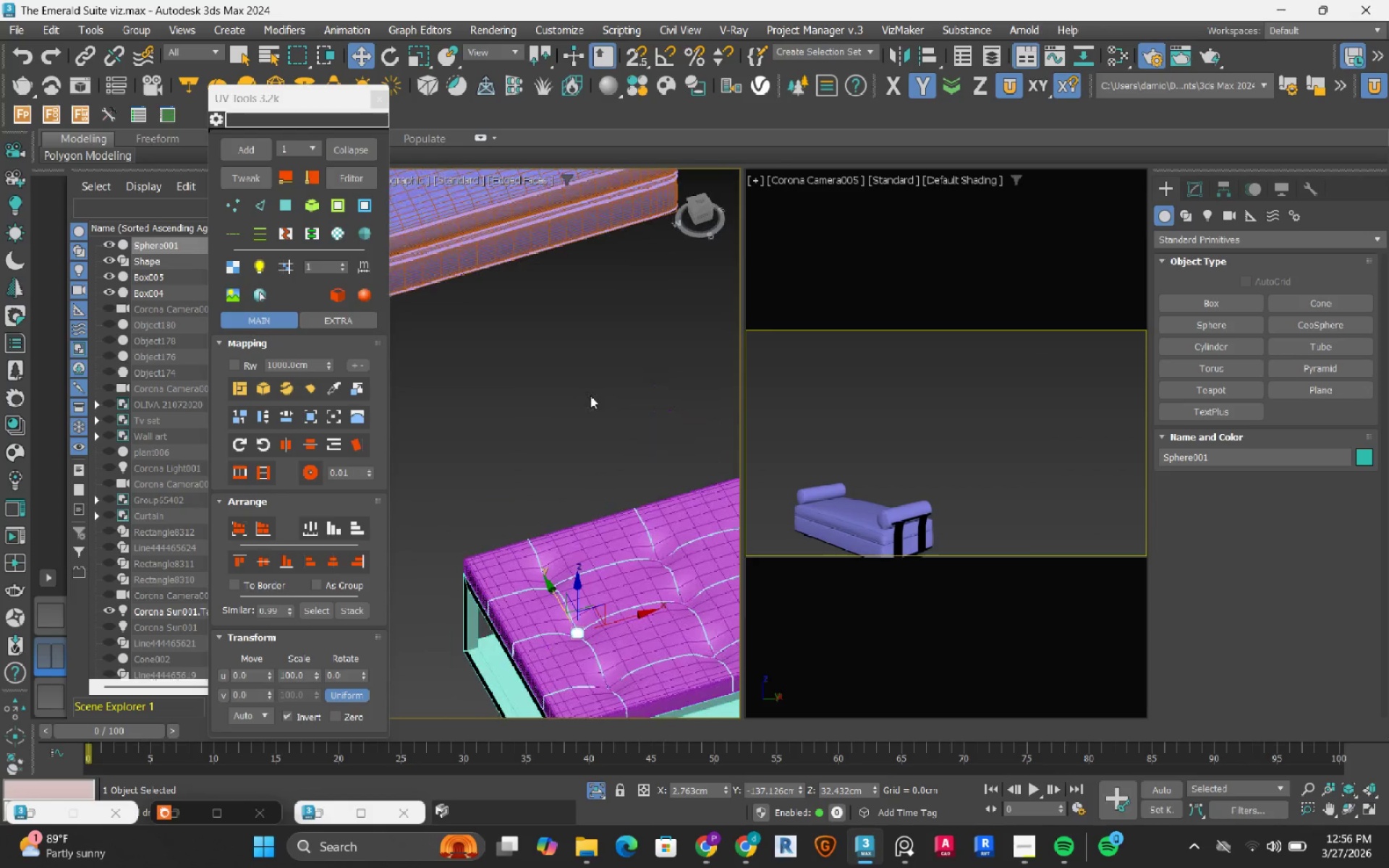 
scroll: coordinate [593, 648], scroll_direction: down, amount: 4.0
 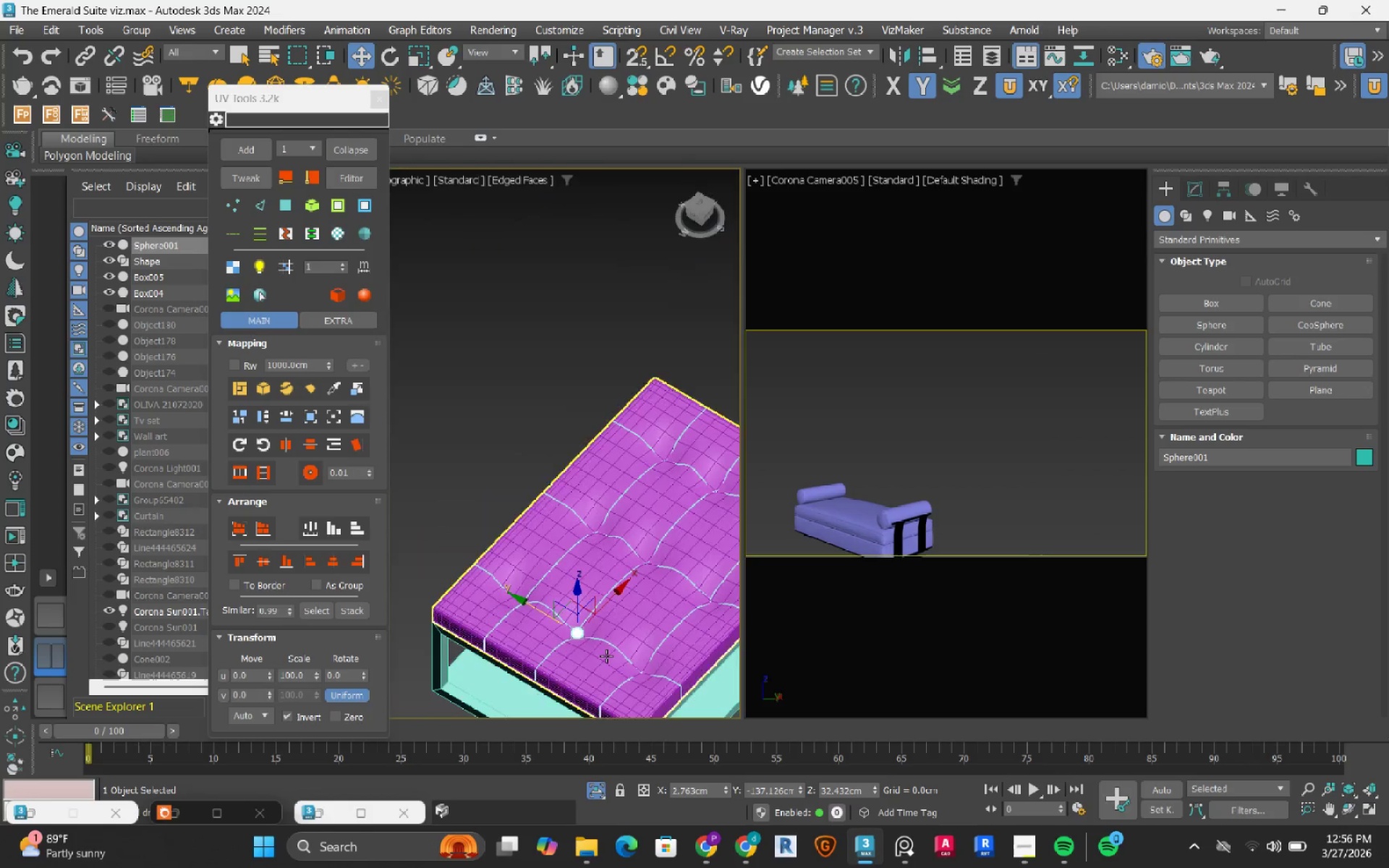 
left_click([590, 394])
 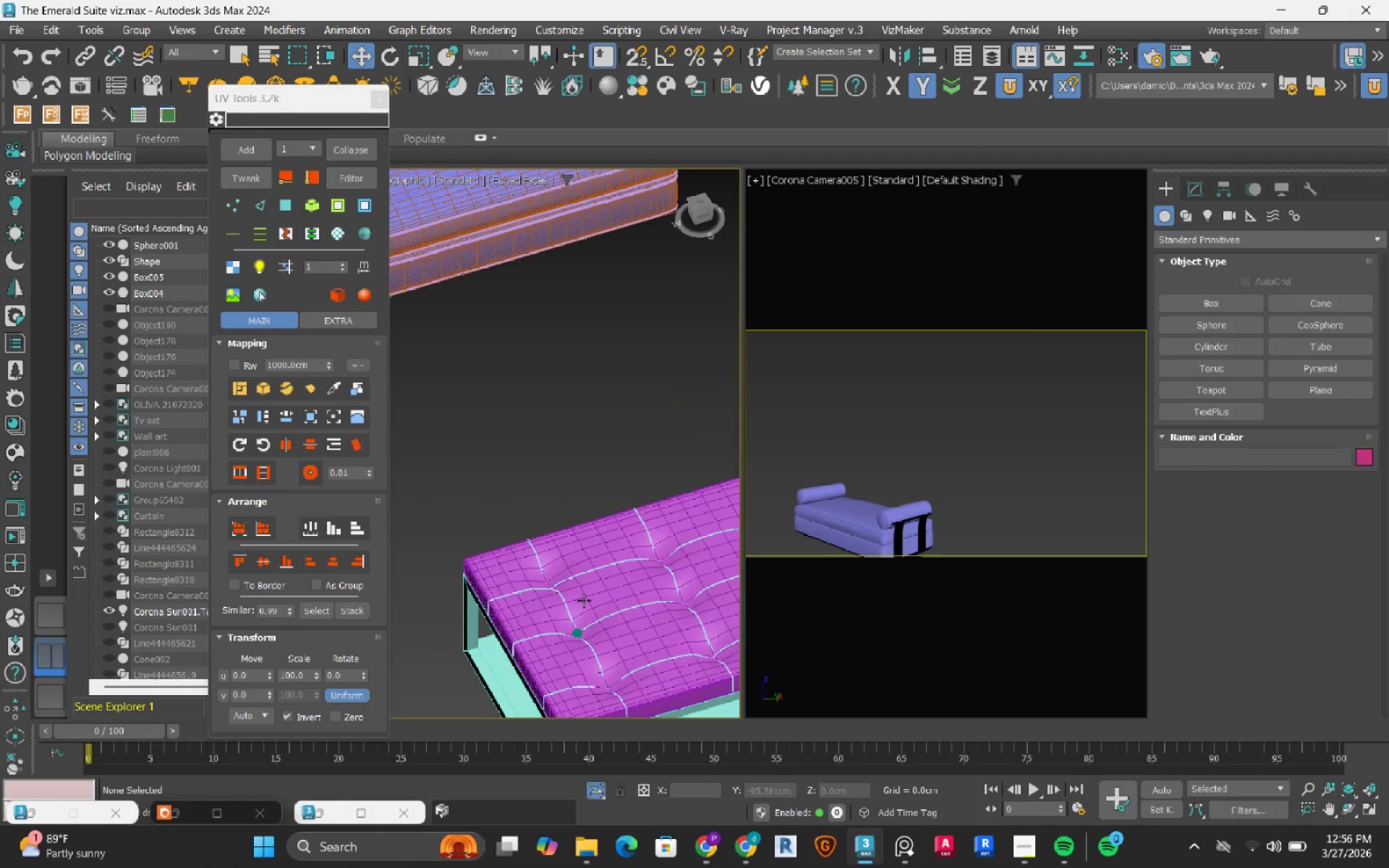 
scroll: coordinate [578, 631], scroll_direction: up, amount: 7.0
 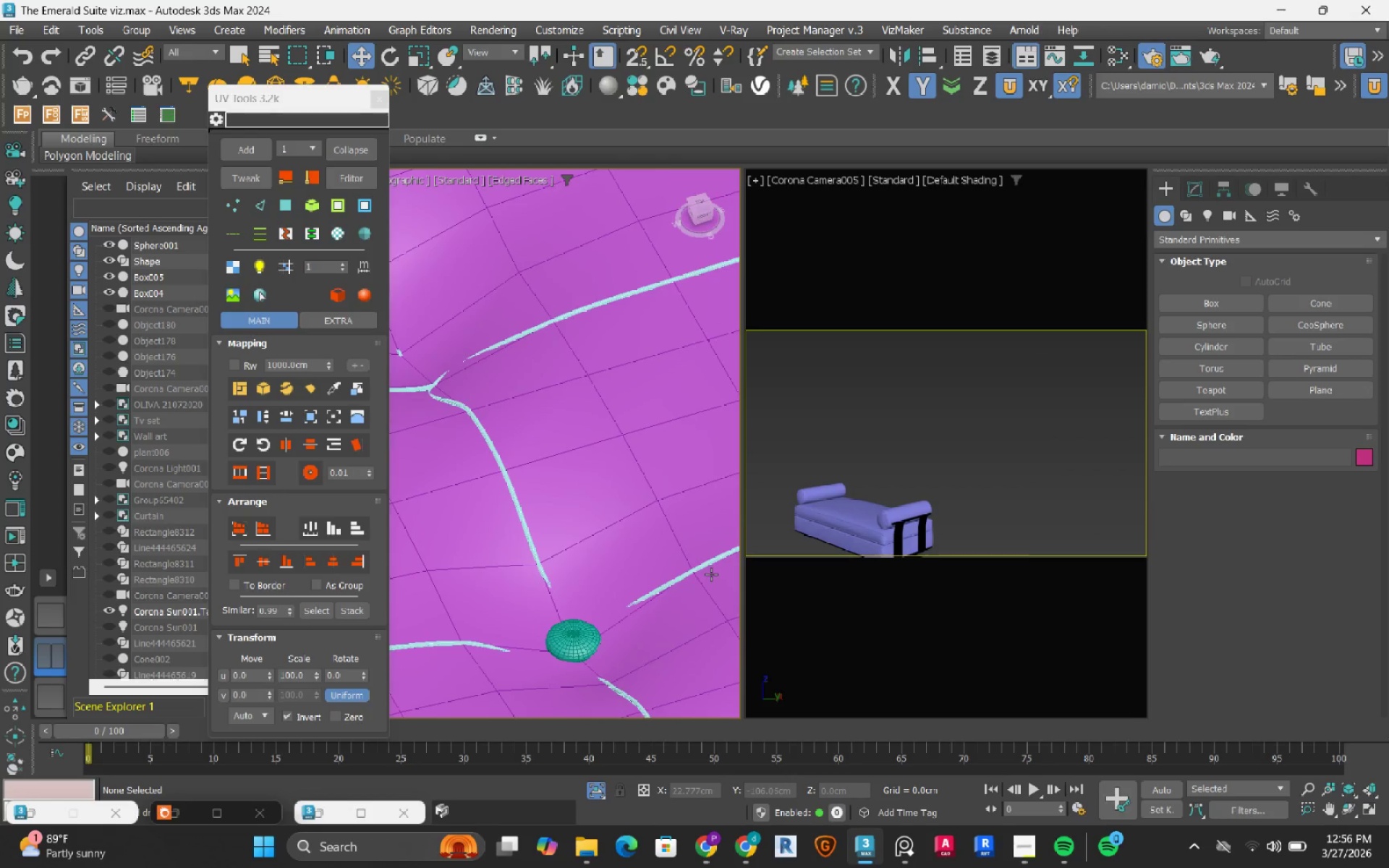 
left_click([708, 561])
 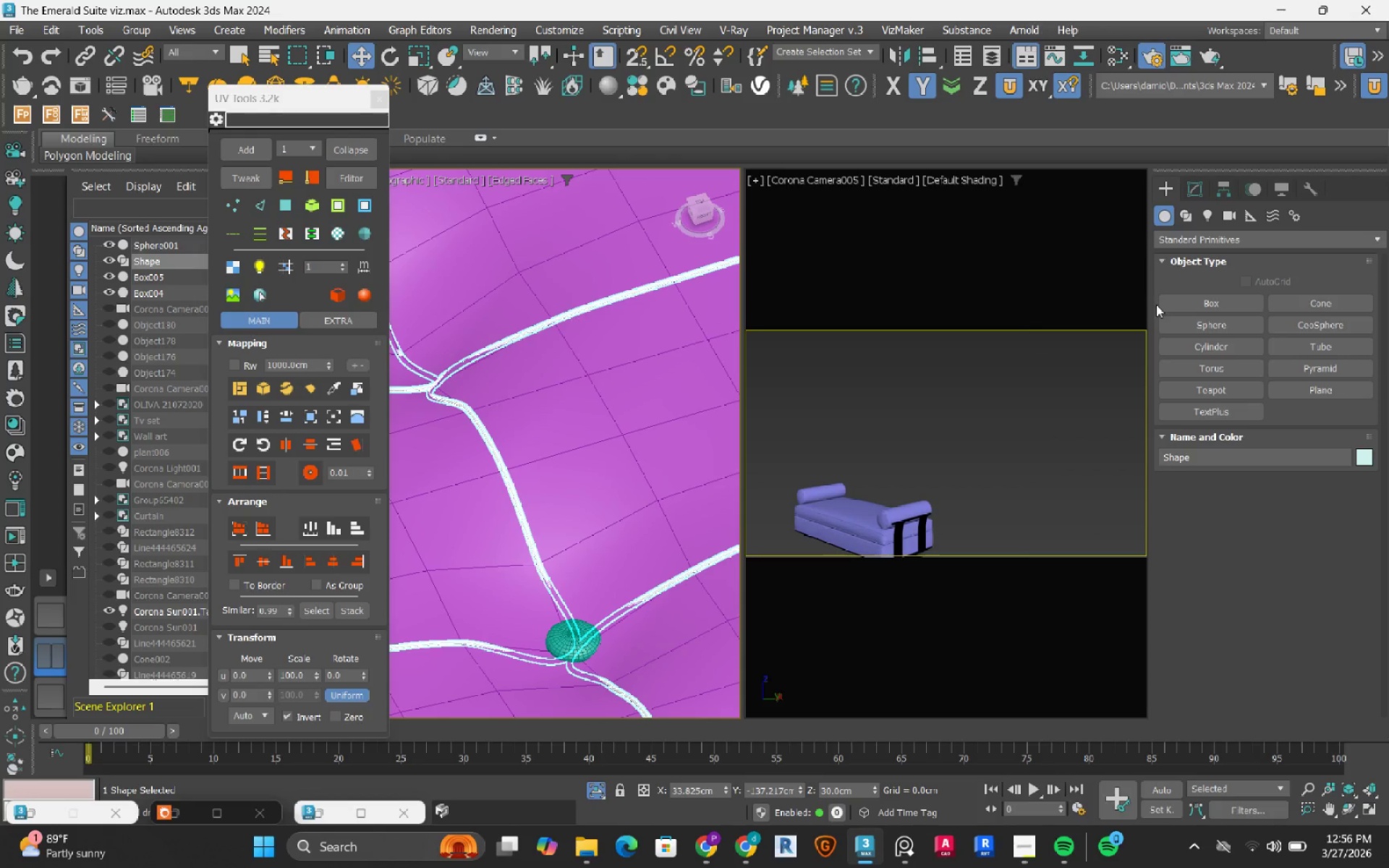 
left_click([1195, 188])
 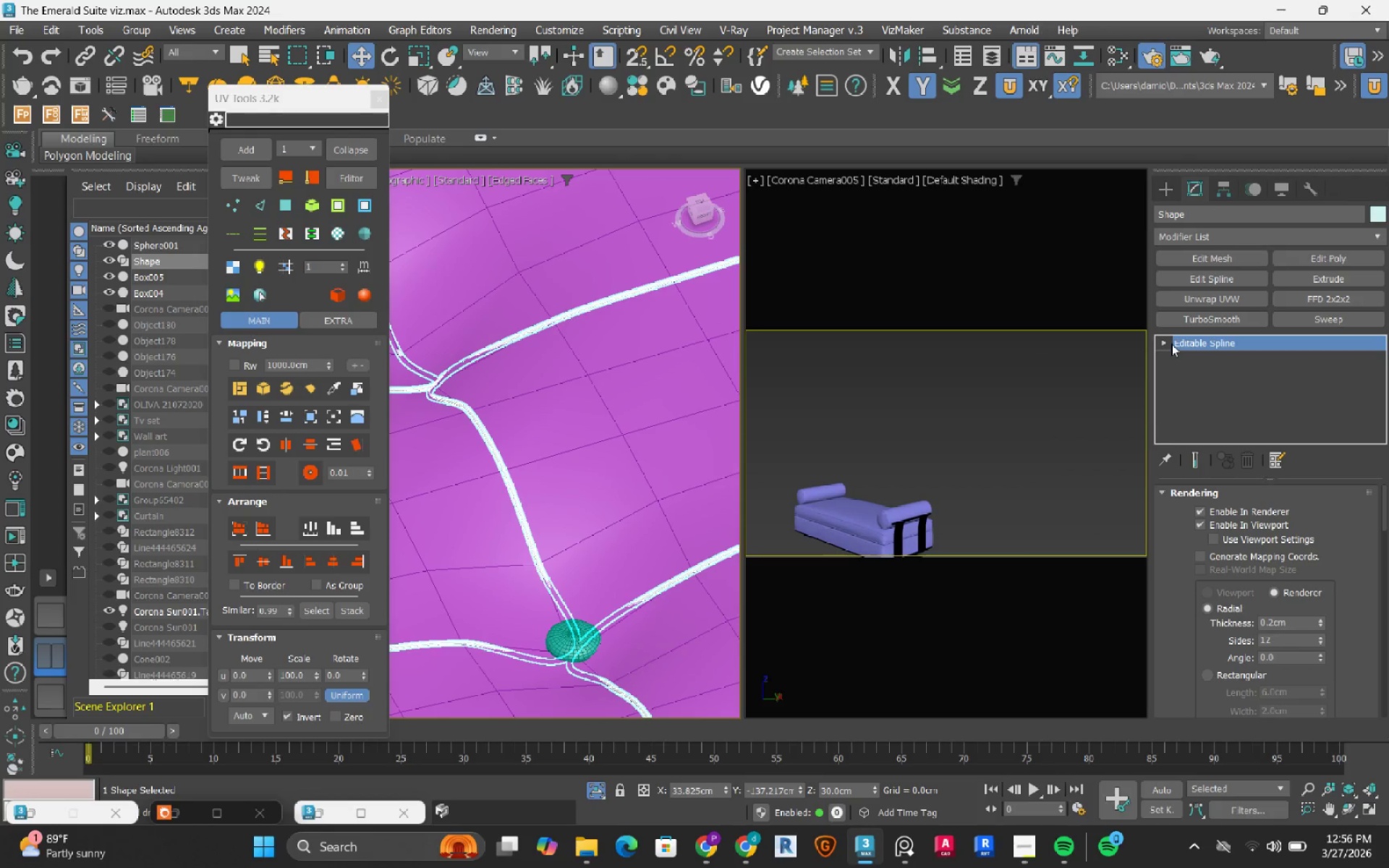 
left_click([1165, 341])
 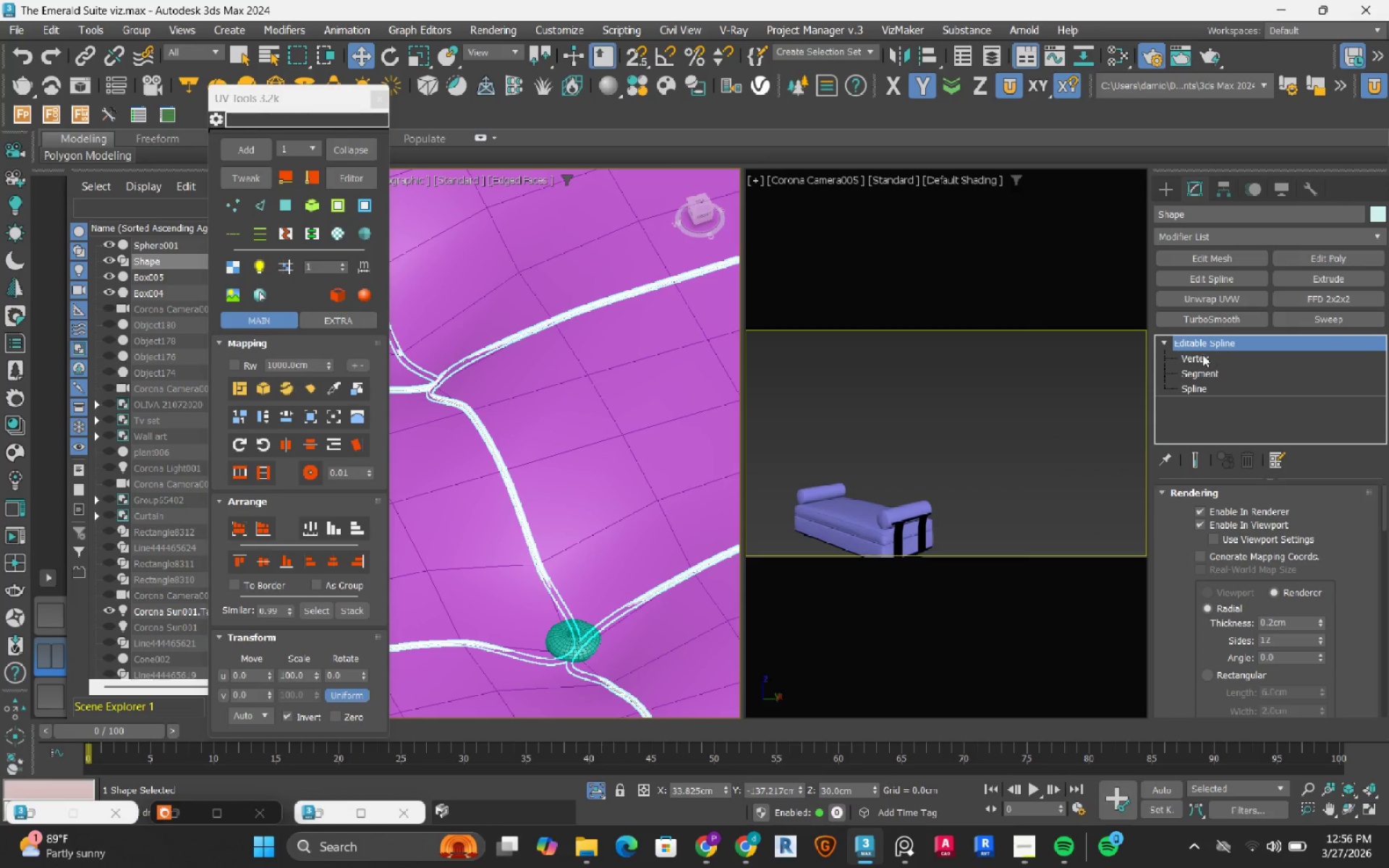 
left_click([1201, 354])
 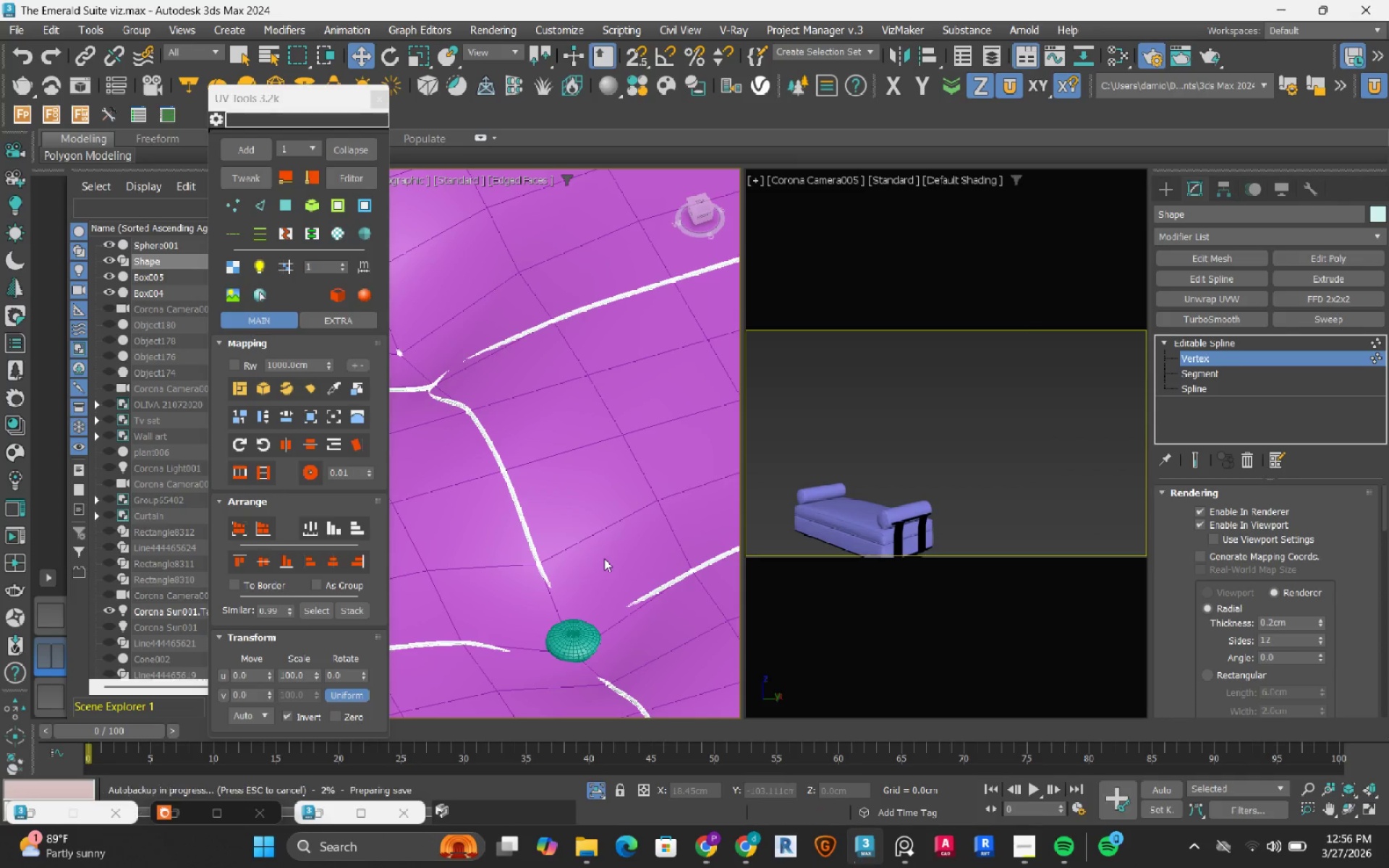 
type(1fz)
 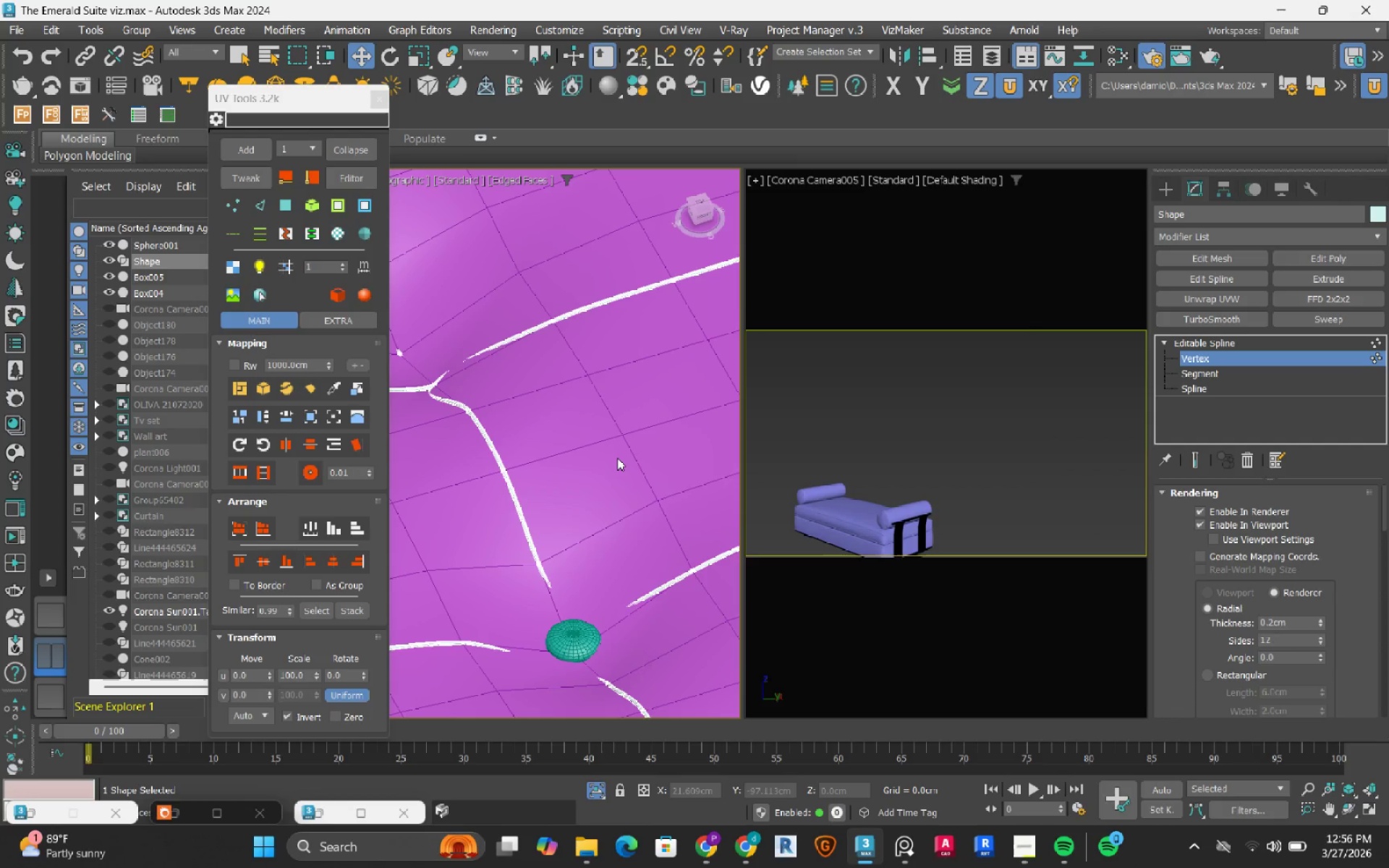 
wait(12.34)
 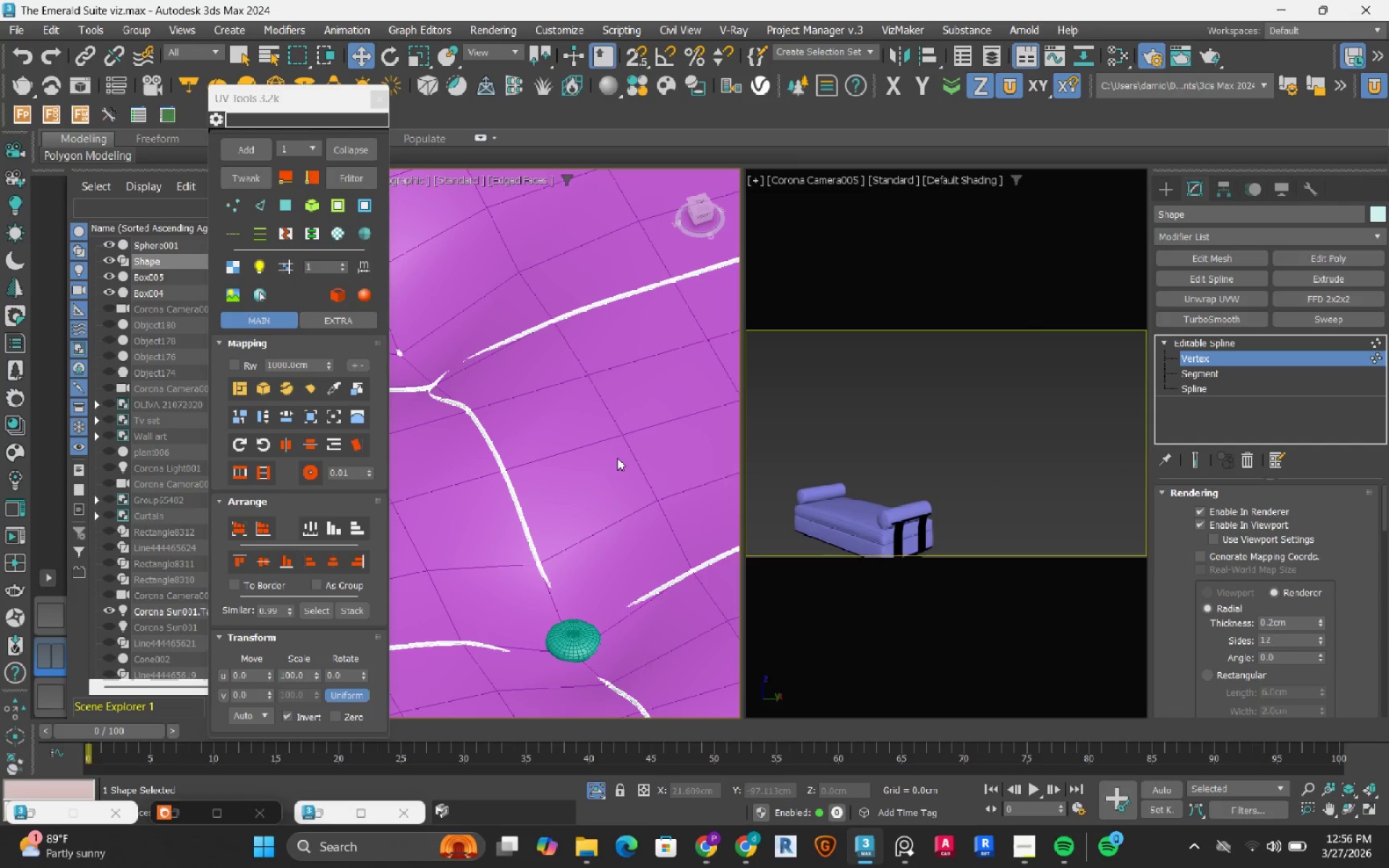 
scroll: coordinate [630, 563], scroll_direction: down, amount: 1.0
 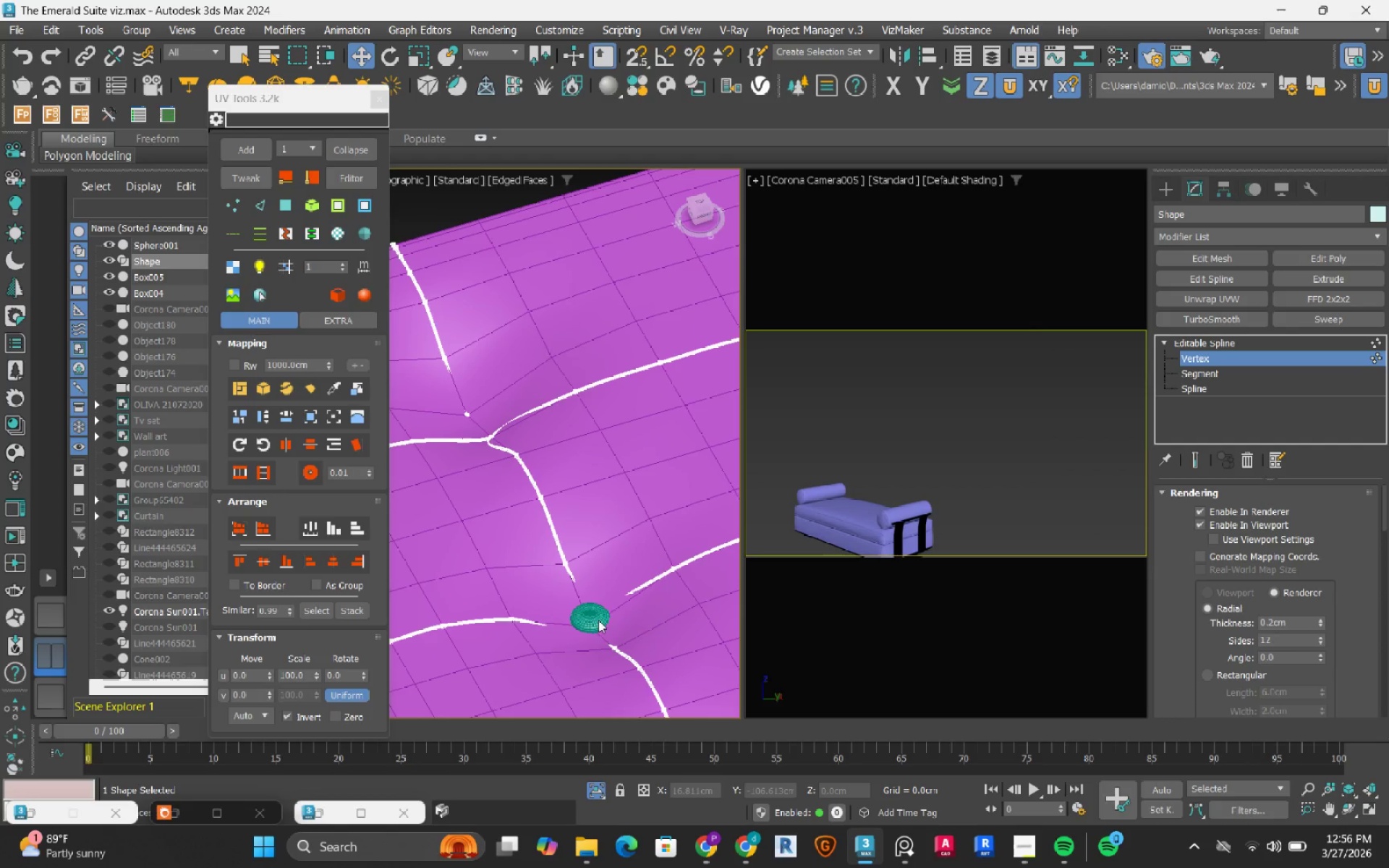 
scroll: coordinate [595, 629], scroll_direction: up, amount: 2.0
 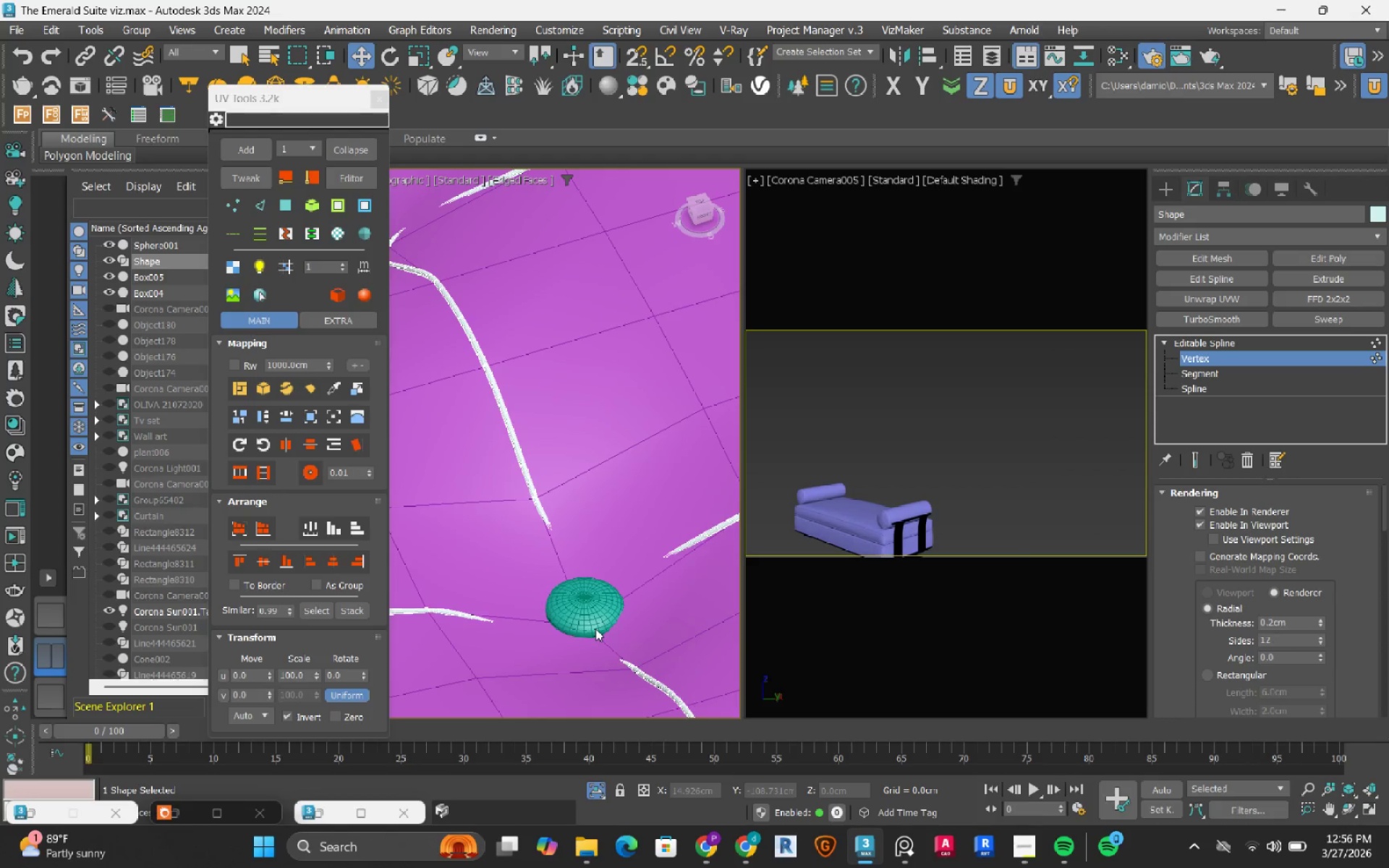 
key(F3)
 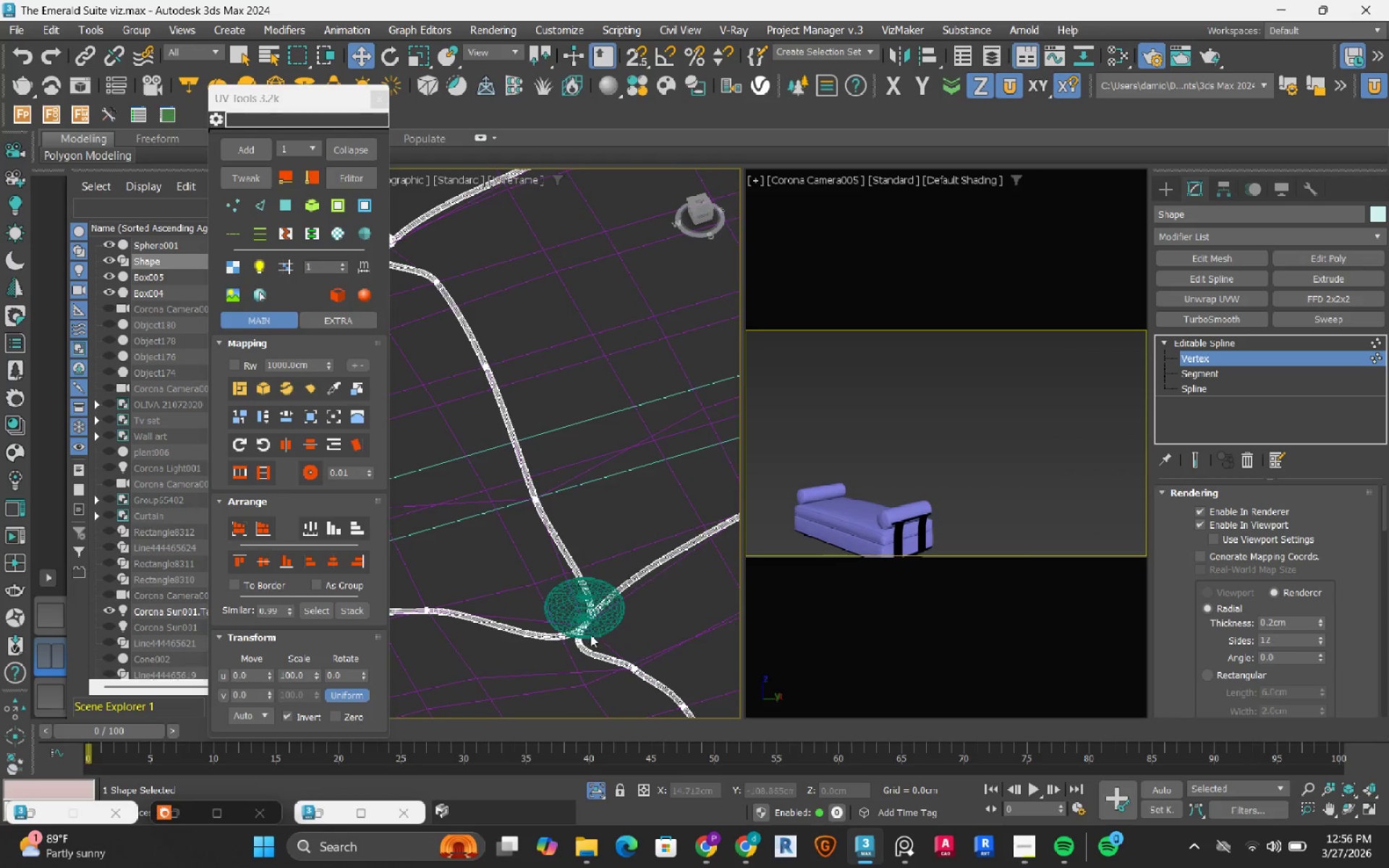 
scroll: coordinate [587, 638], scroll_direction: up, amount: 3.0
 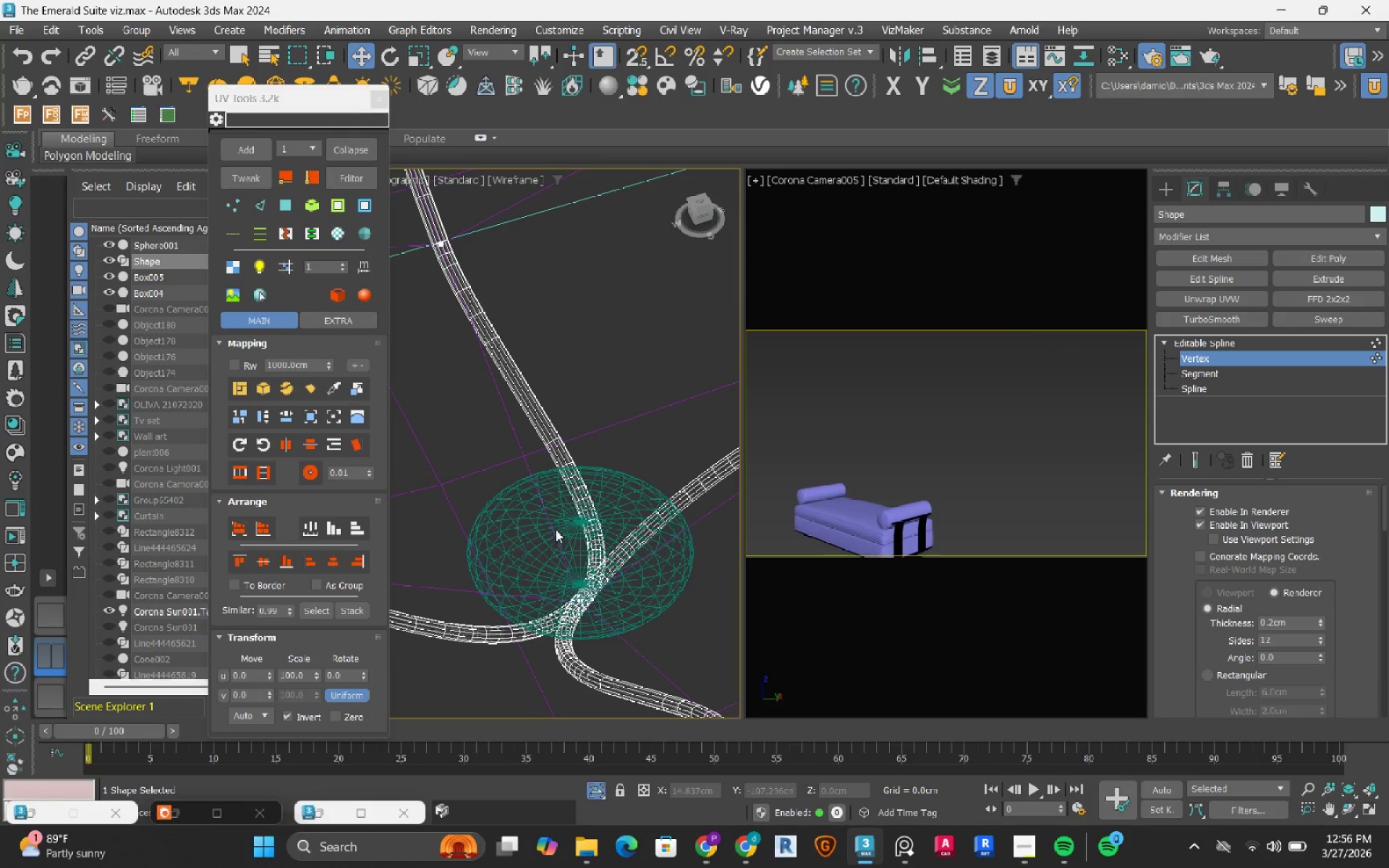 
left_click_drag(start_coordinate=[533, 529], to_coordinate=[633, 632])
 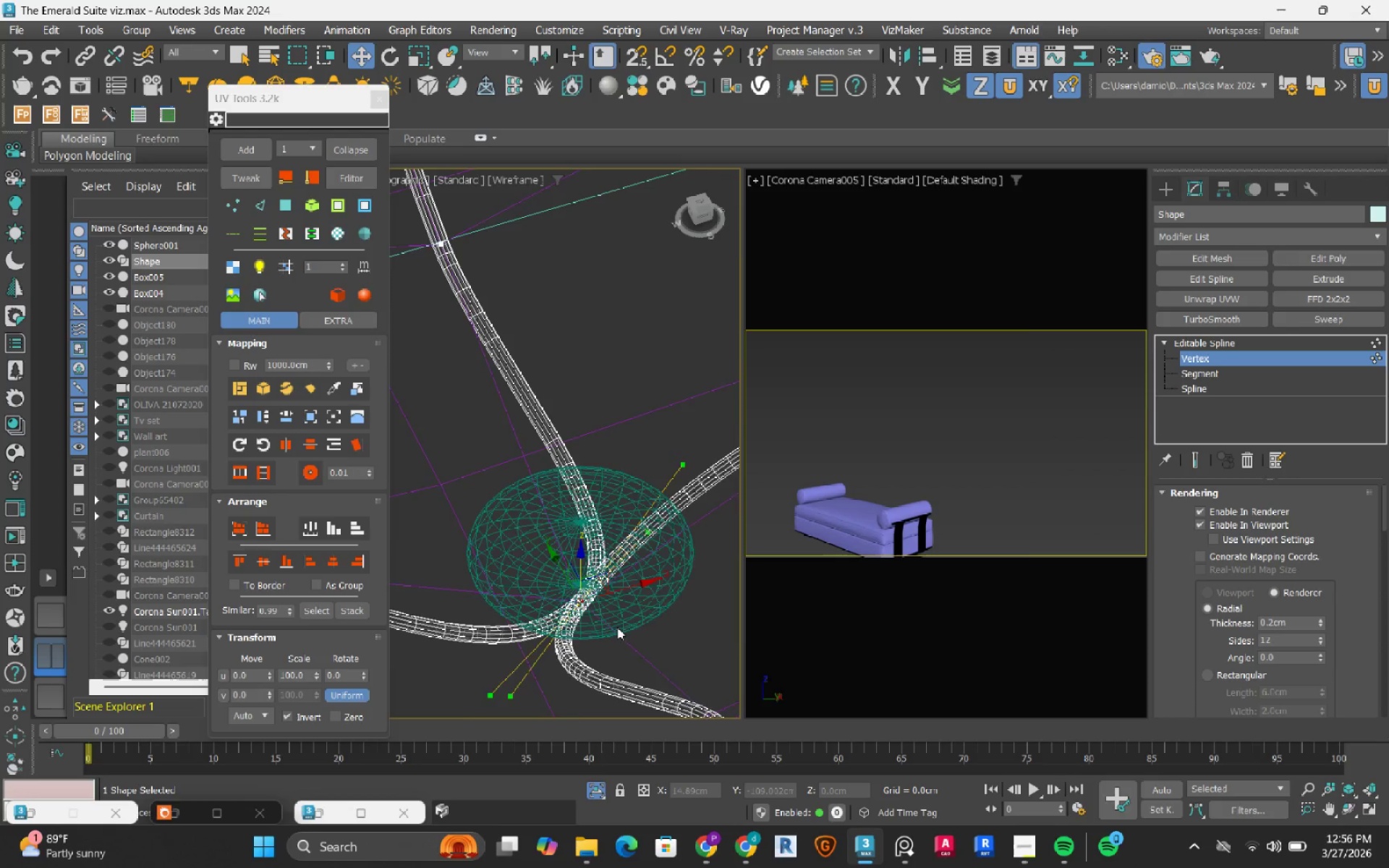 
scroll: coordinate [587, 644], scroll_direction: down, amount: 5.0
 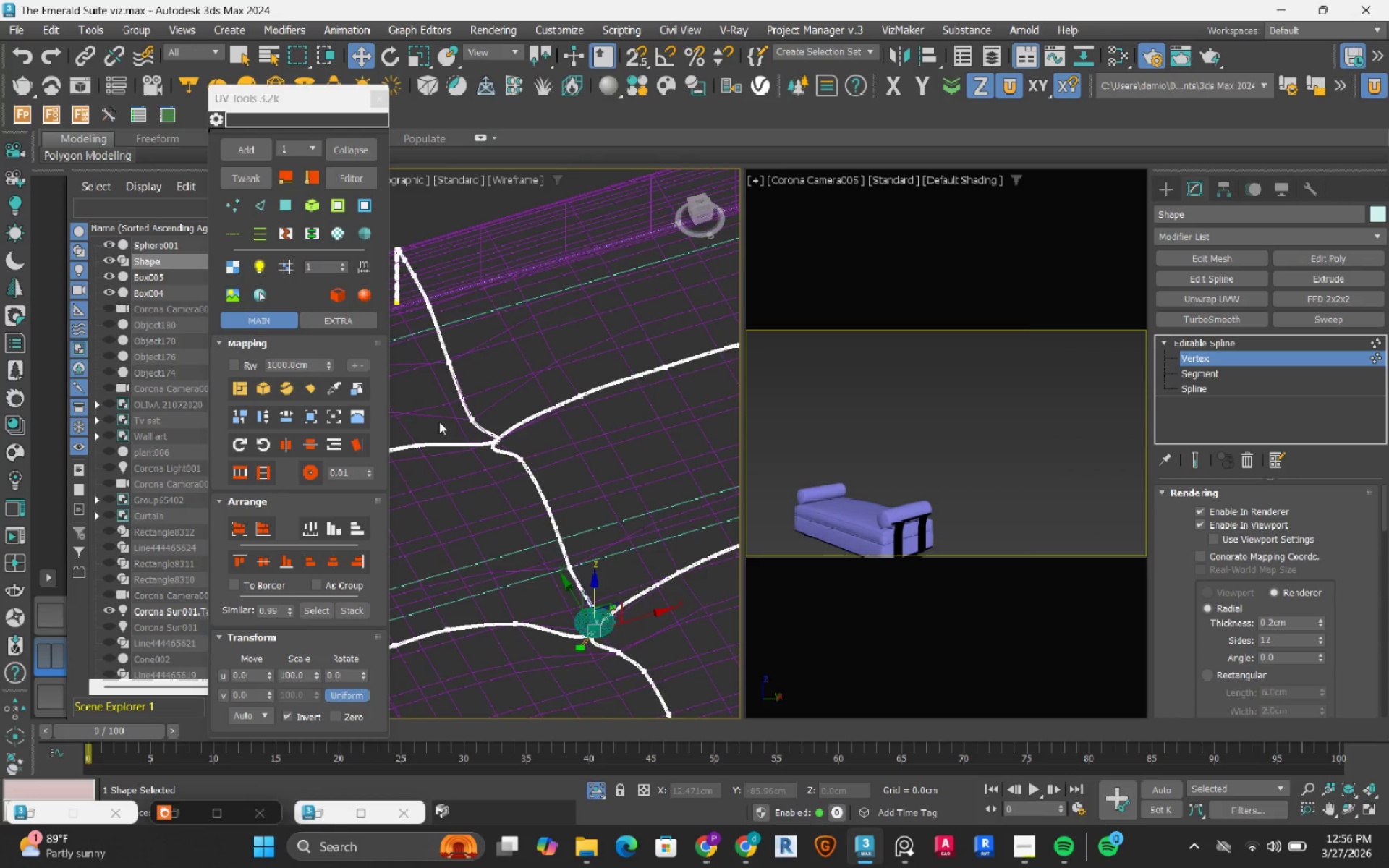 
hold_key(key=ControlLeft, duration=0.58)
 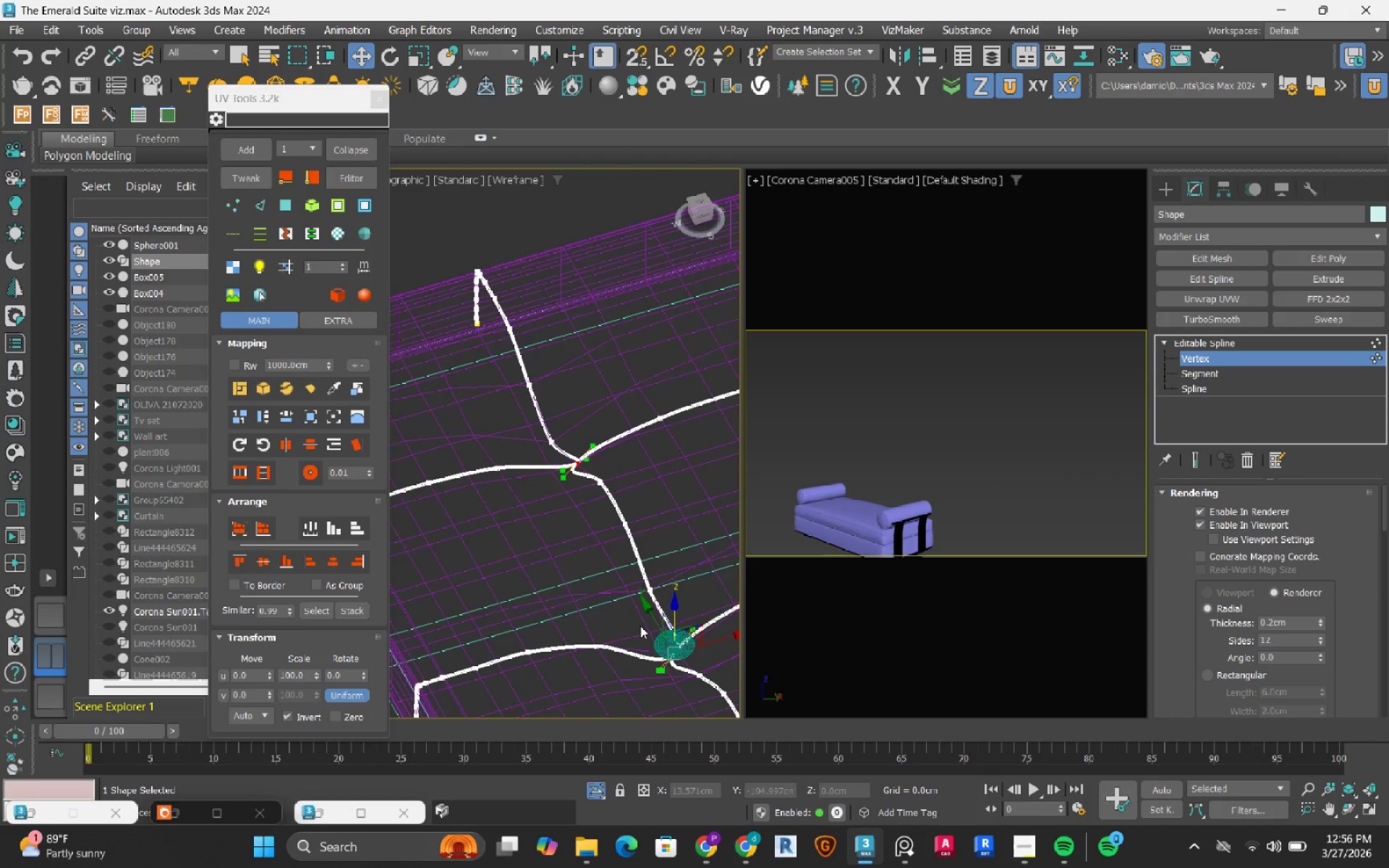 
scroll: coordinate [446, 427], scroll_direction: up, amount: 3.0
 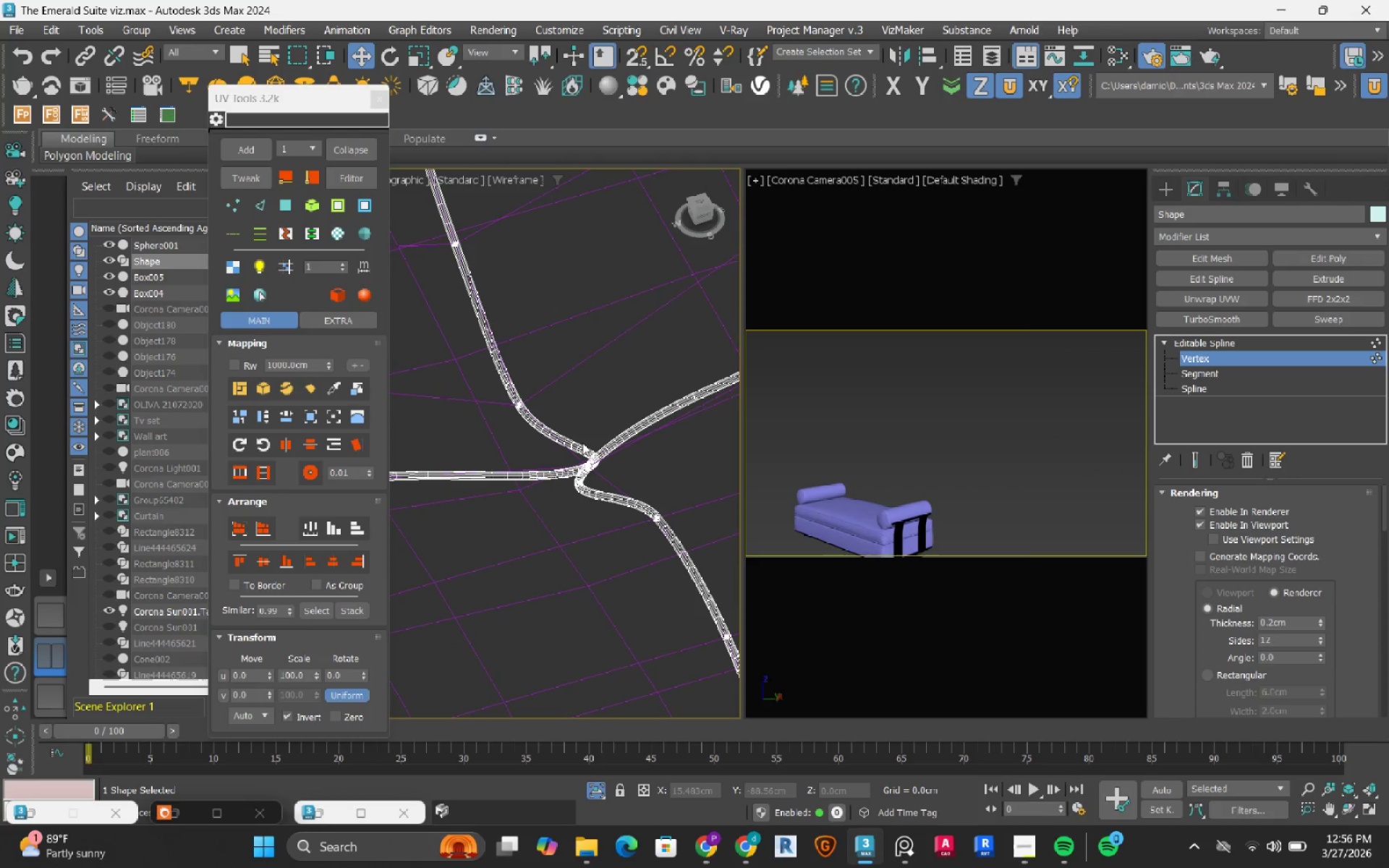 
left_click_drag(start_coordinate=[562, 438], to_coordinate=[633, 501])
 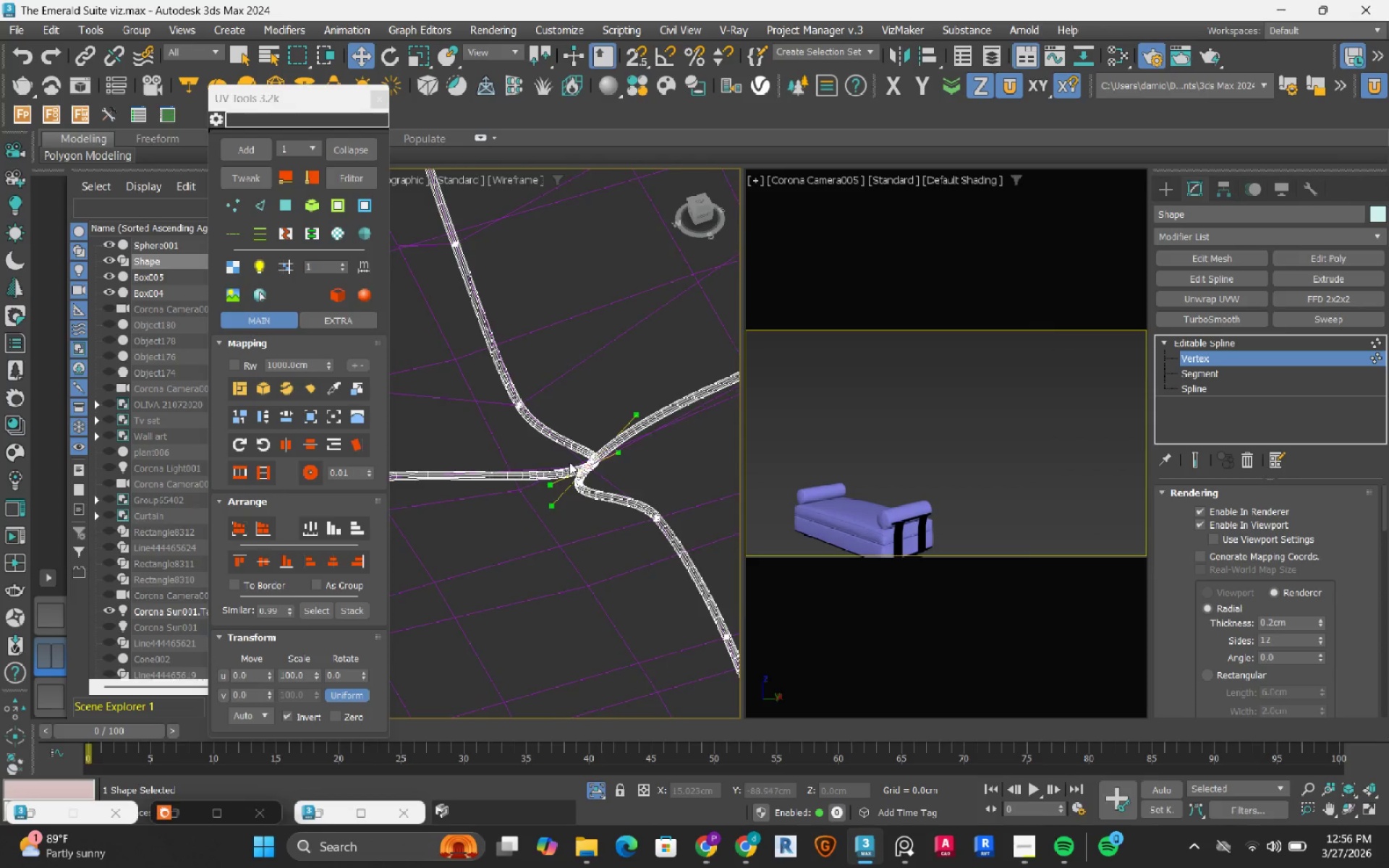 
scroll: coordinate [569, 462], scroll_direction: down, amount: 3.0
 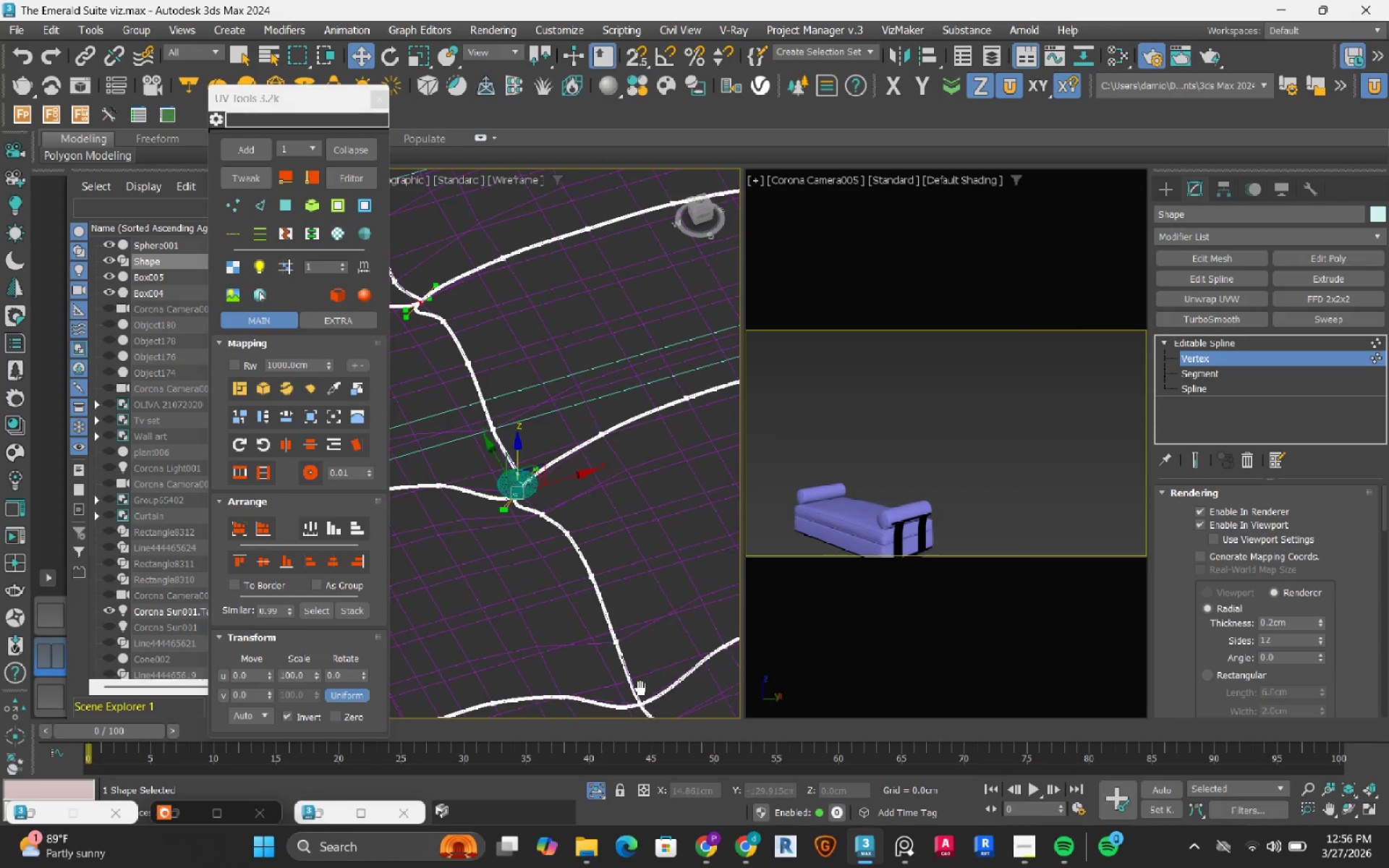 
hold_key(key=ControlLeft, duration=1.0)
left_click_drag(start_coordinate=[572, 579], to_coordinate=[625, 639])
 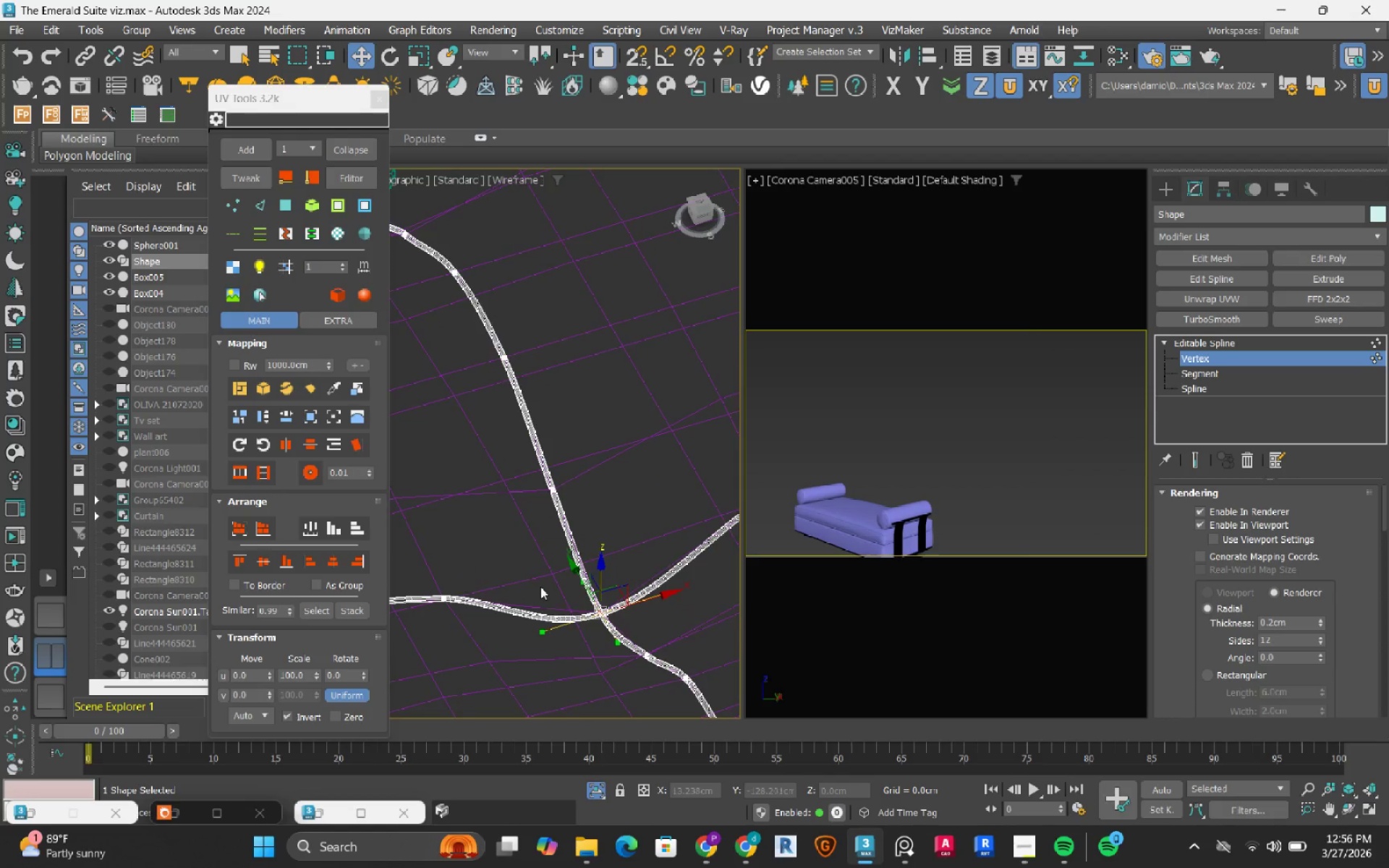 
scroll: coordinate [610, 607], scroll_direction: up, amount: 2.0
 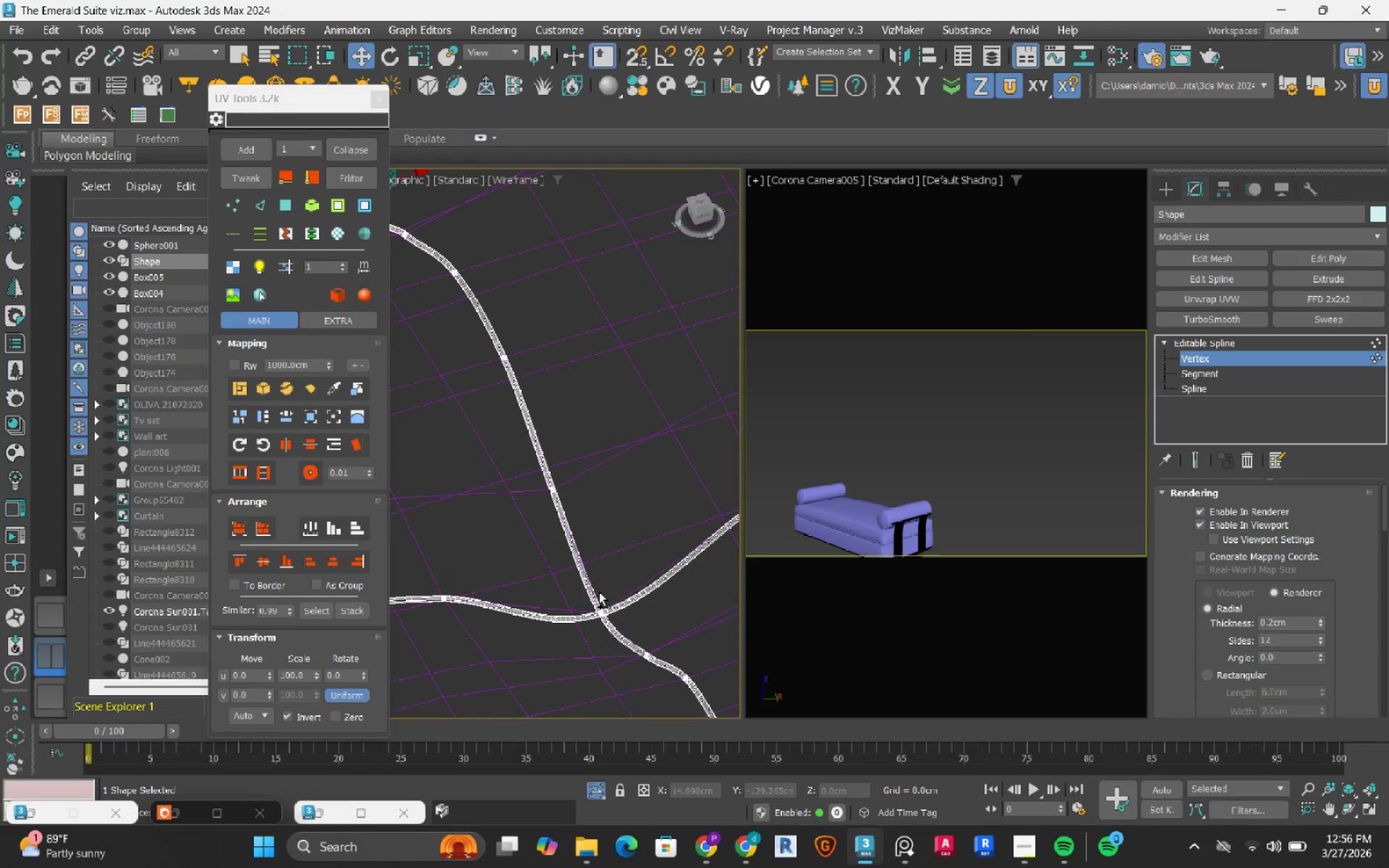 
scroll: coordinate [540, 587], scroll_direction: down, amount: 6.0
 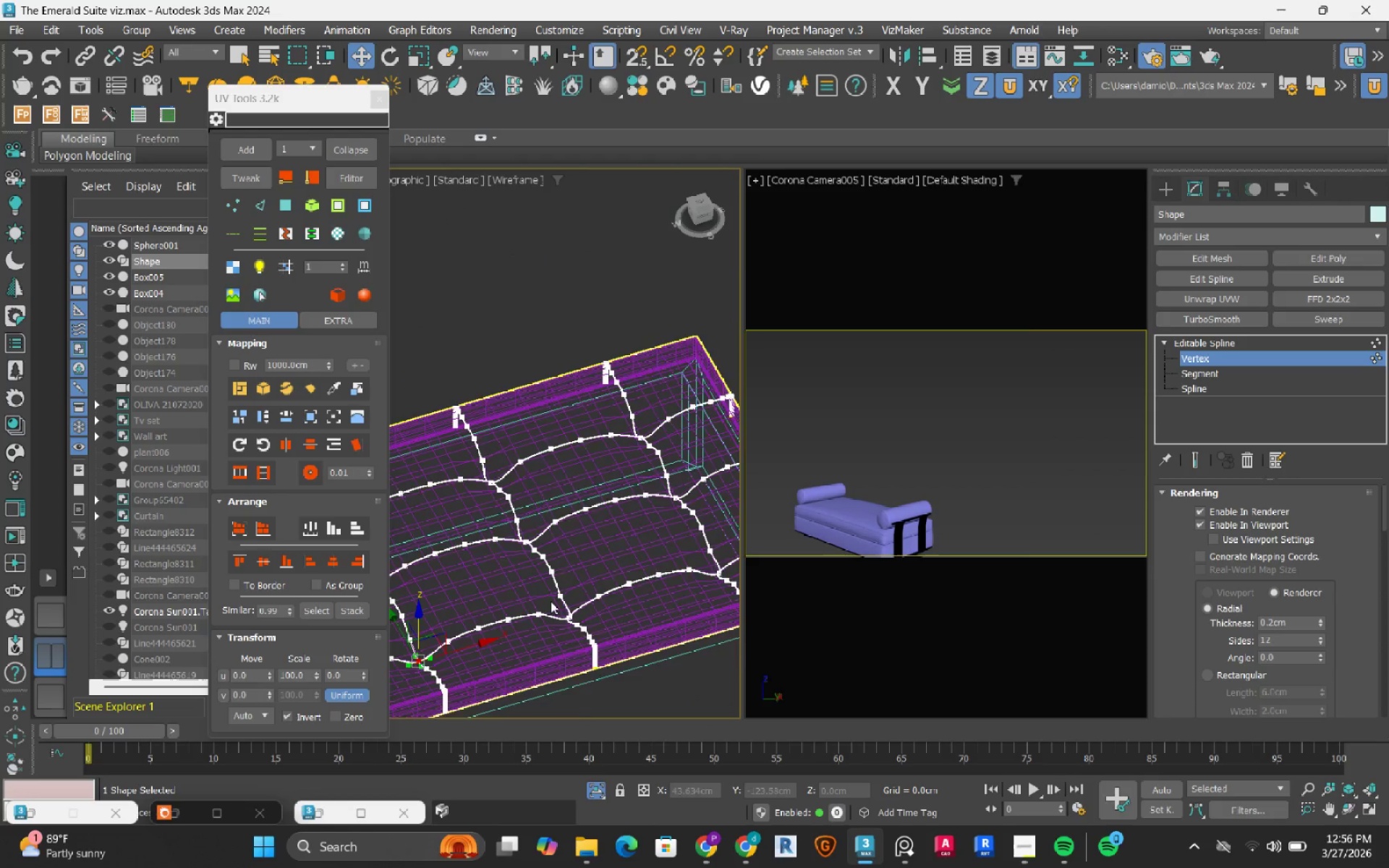 
hold_key(key=ControlLeft, duration=0.45)
left_click_drag(start_coordinate=[543, 602], to_coordinate=[614, 665])
 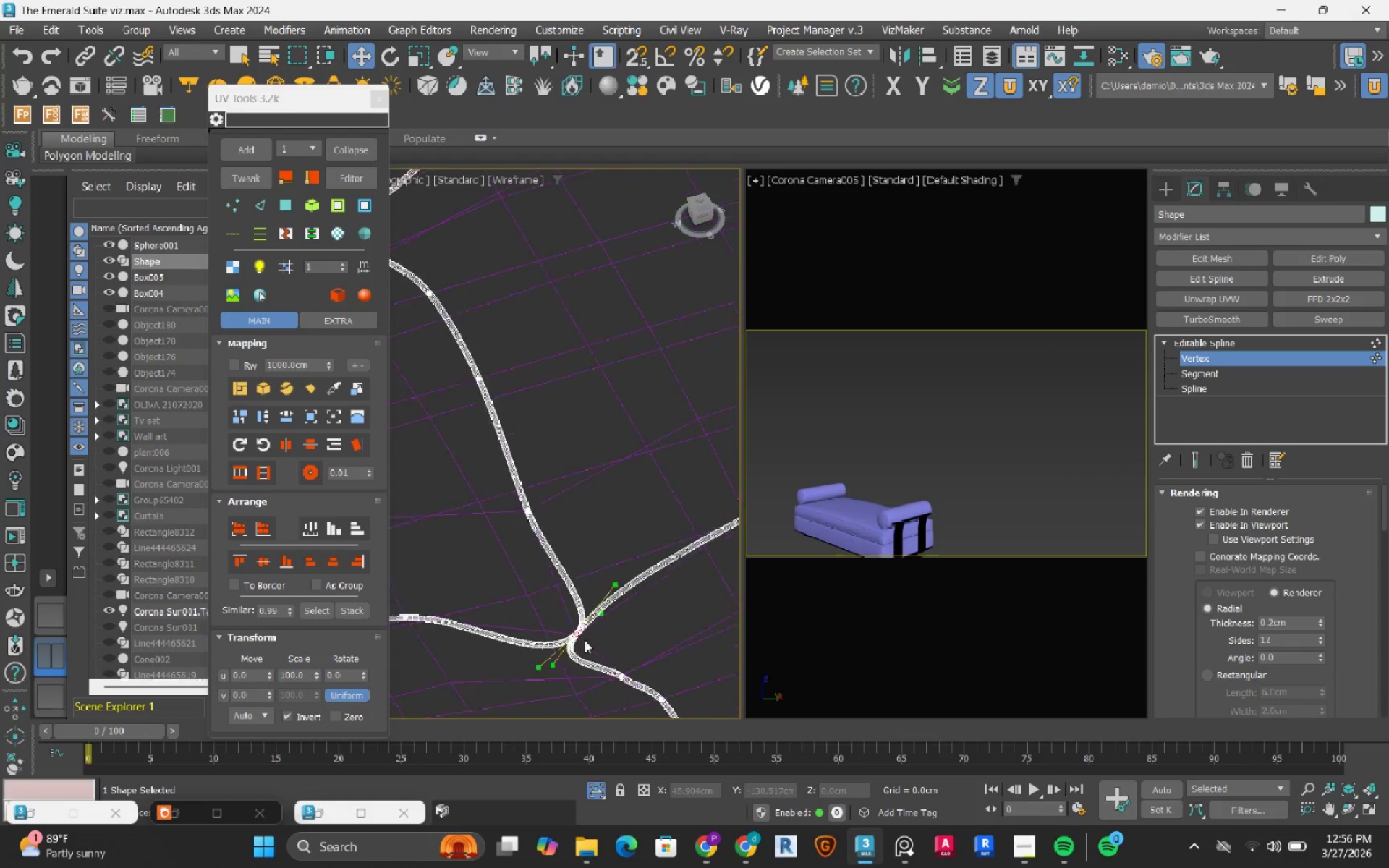 
scroll: coordinate [575, 603], scroll_direction: up, amount: 6.0
 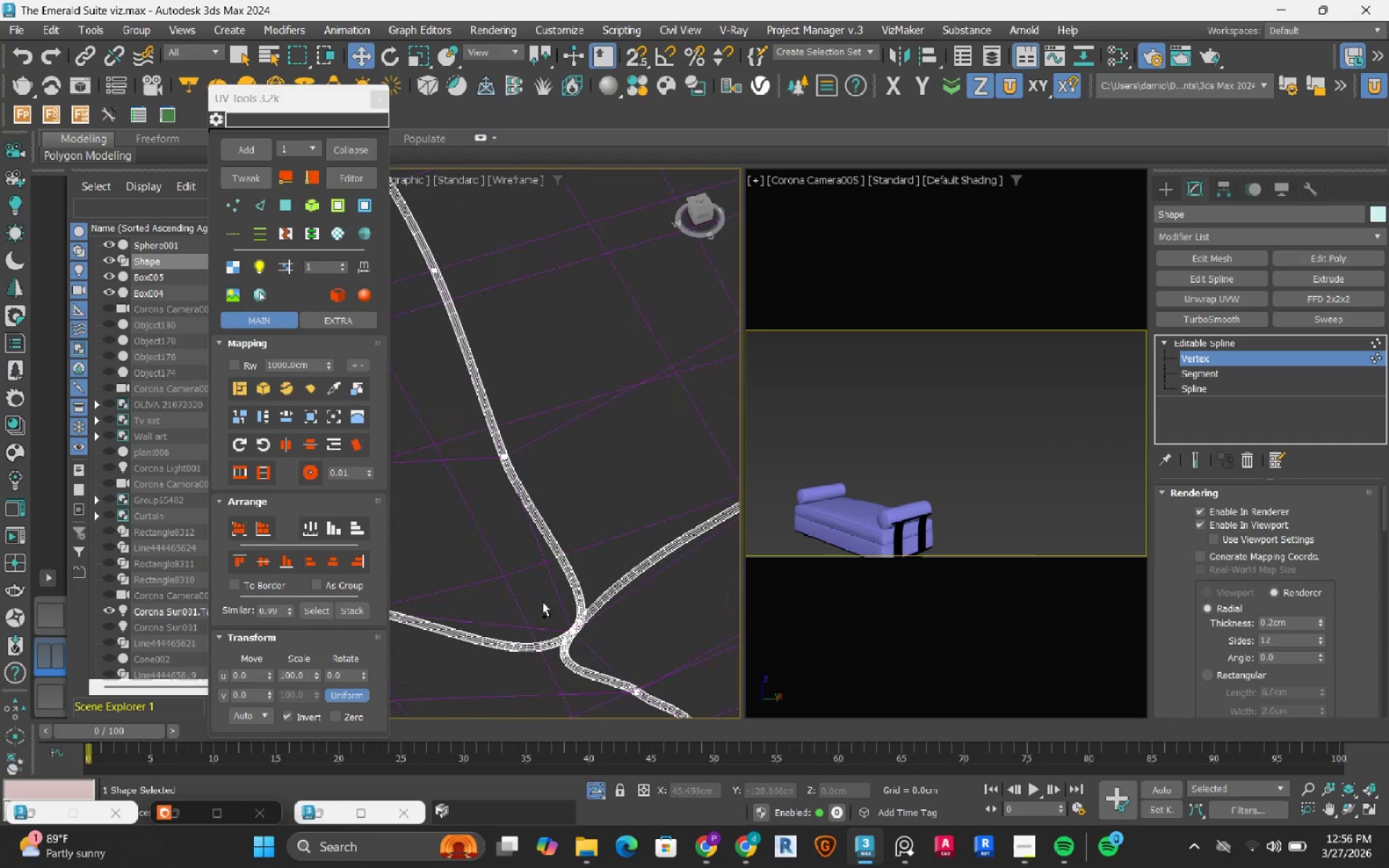 
scroll: coordinate [585, 640], scroll_direction: down, amount: 3.0
 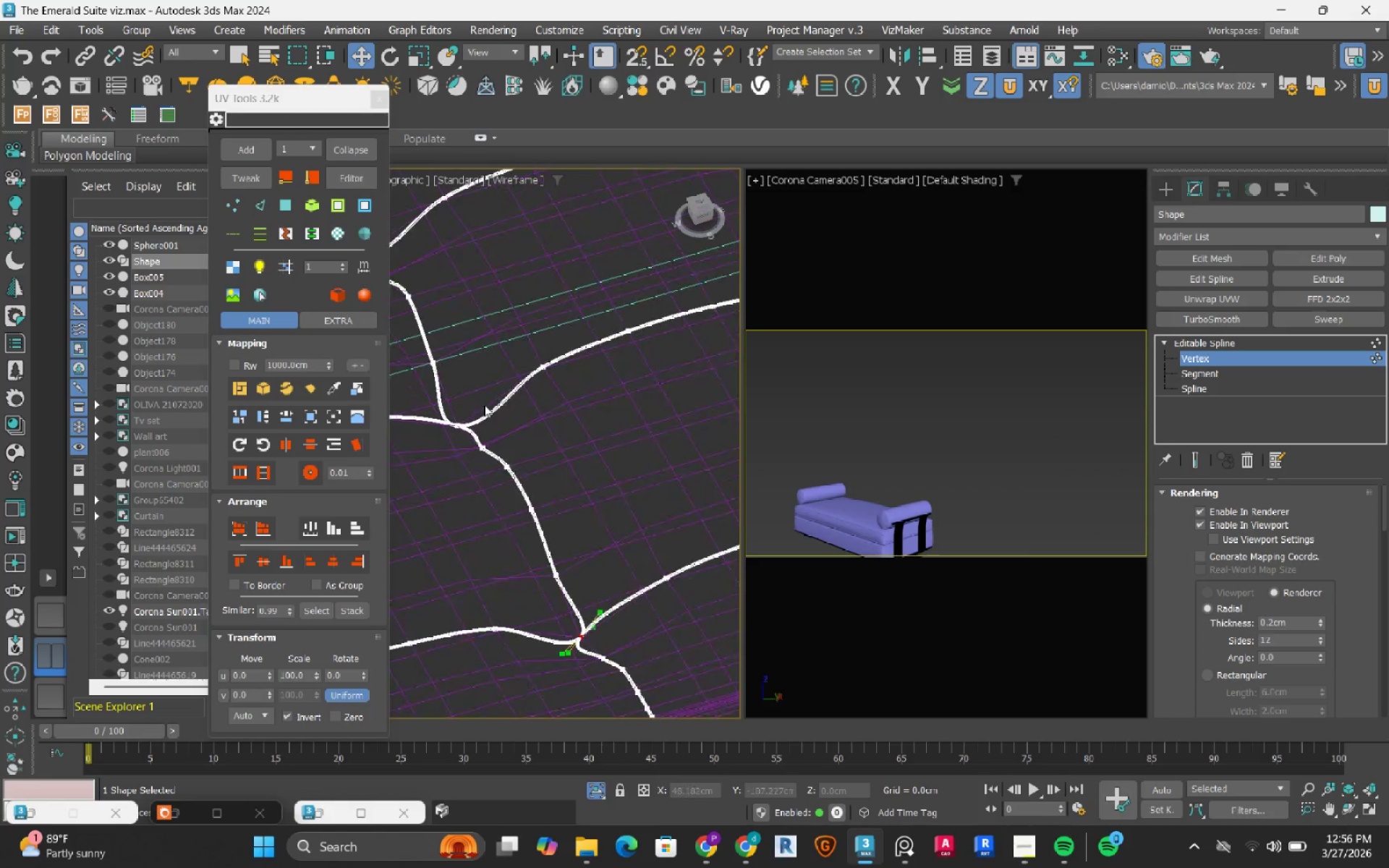 
hold_key(key=ControlLeft, duration=0.75)
 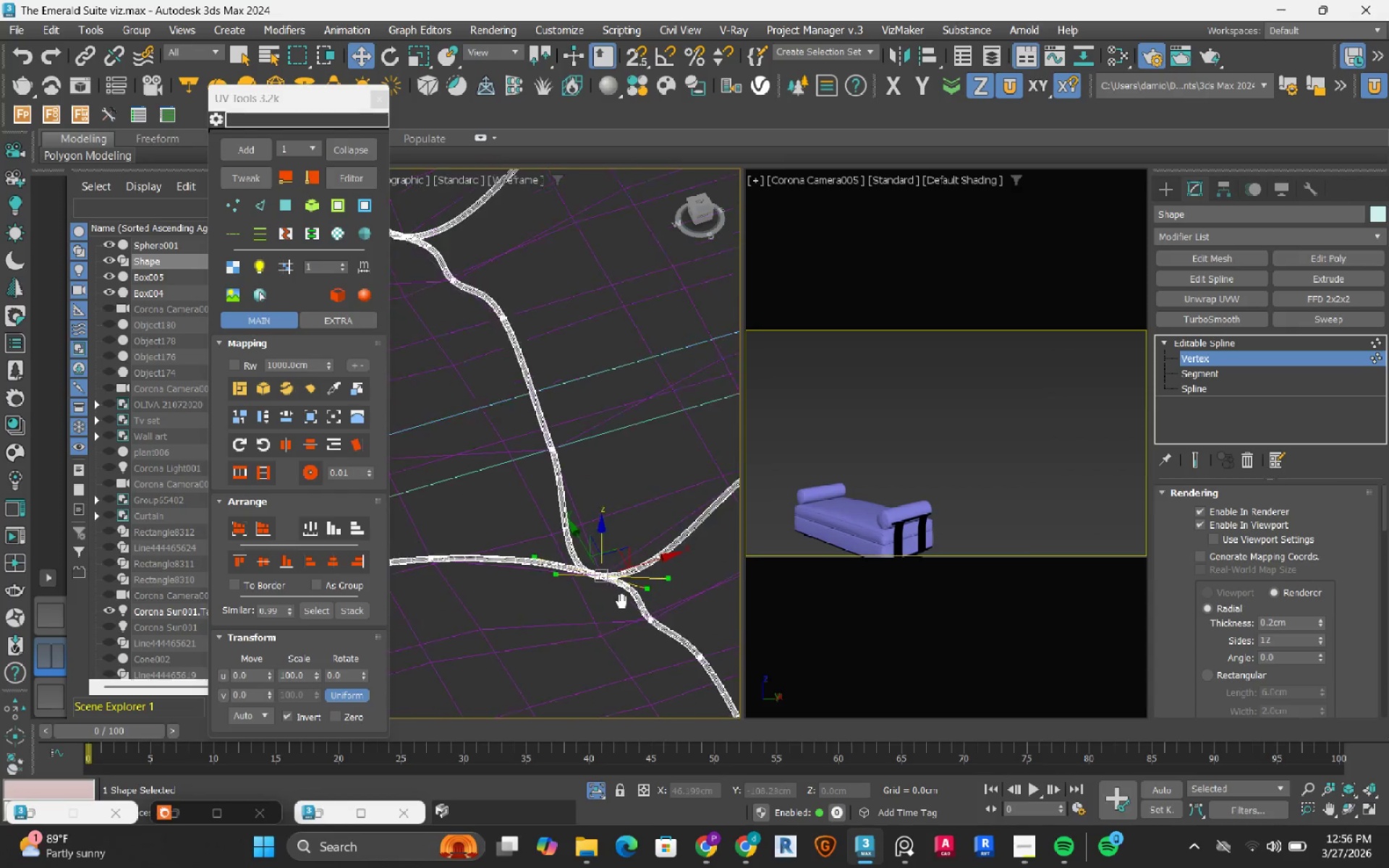 
scroll: coordinate [569, 511], scroll_direction: up, amount: 4.0
 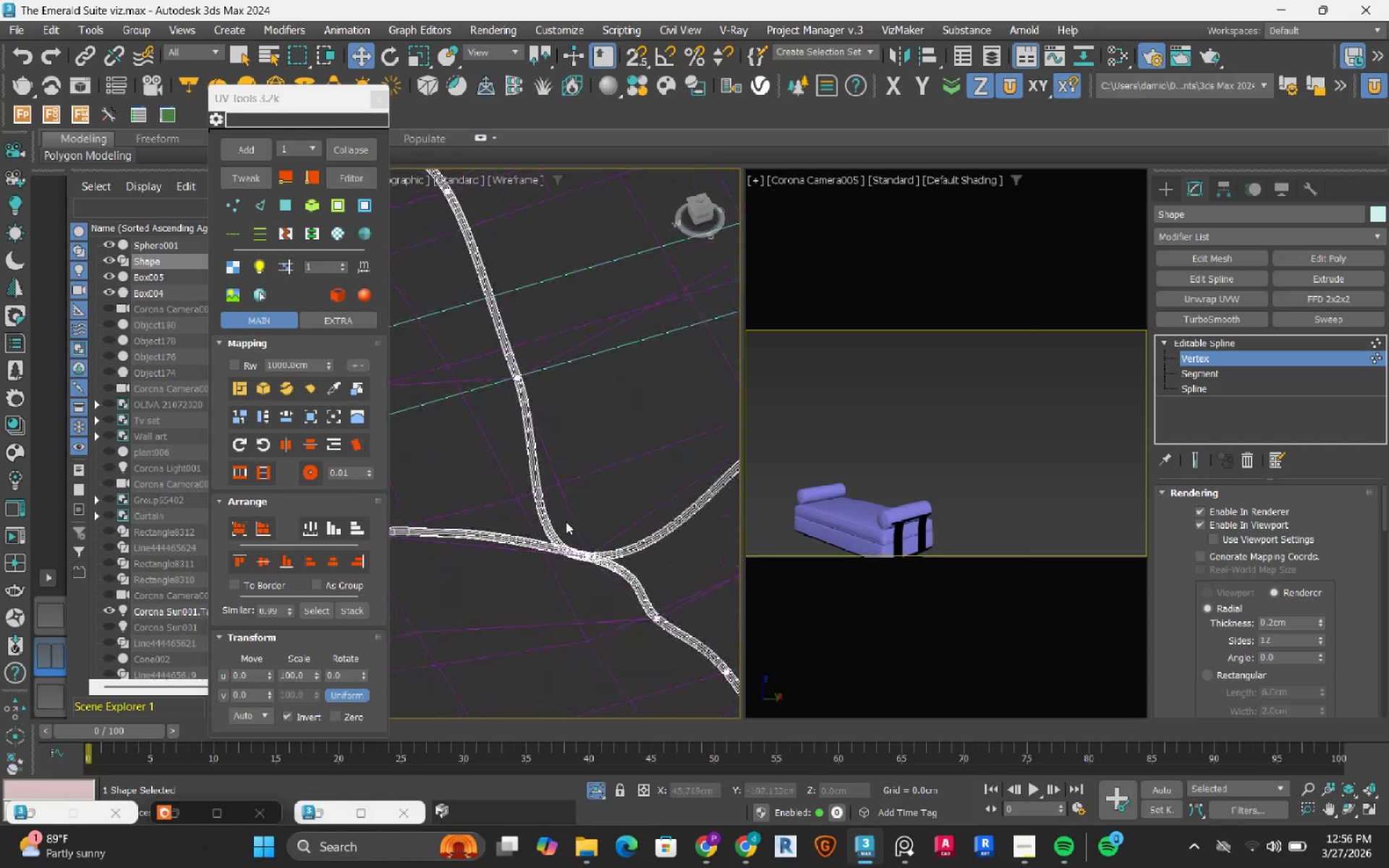 
left_click_drag(start_coordinate=[527, 527], to_coordinate=[603, 597])
 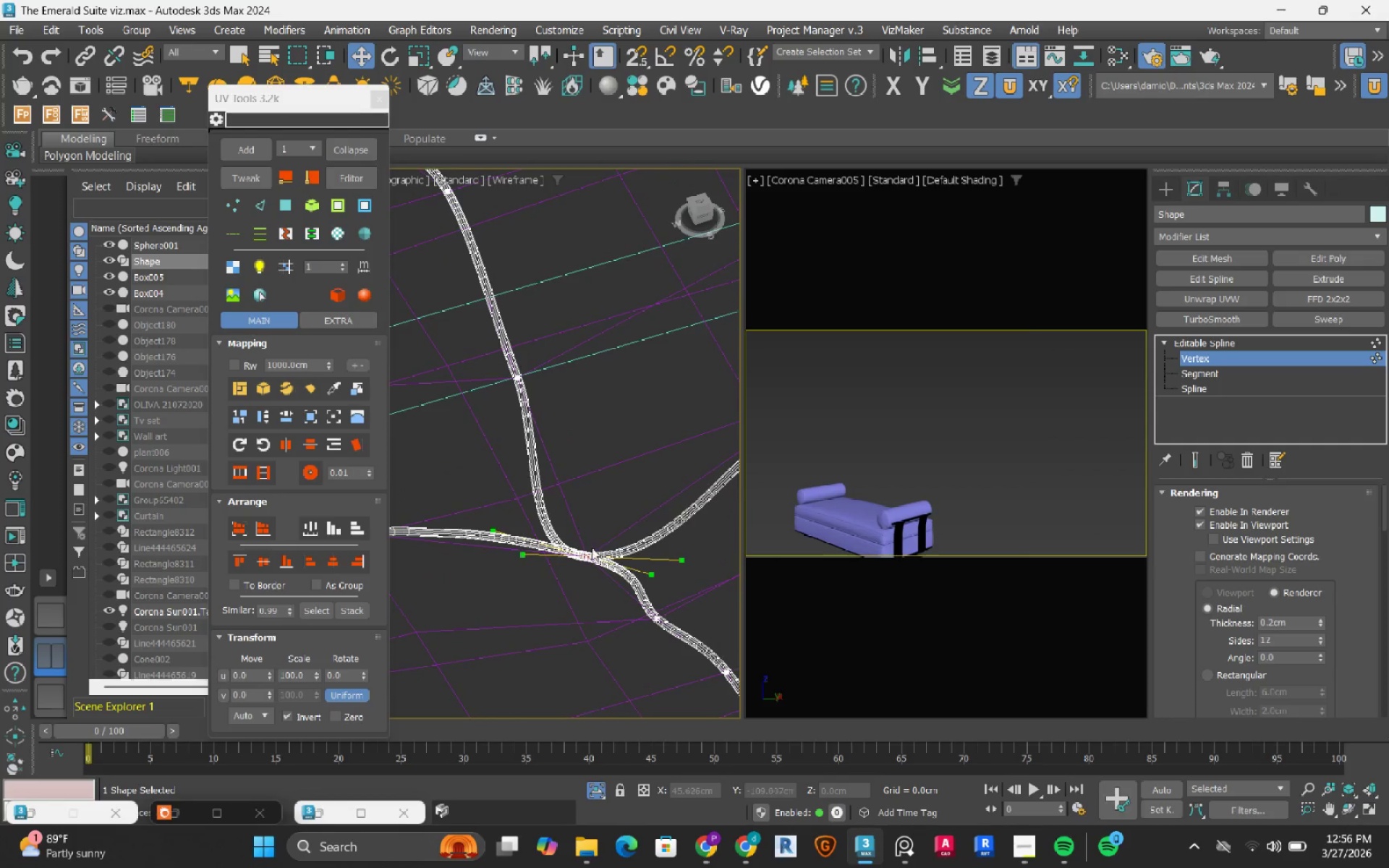 
scroll: coordinate [579, 497], scroll_direction: down, amount: 2.0
 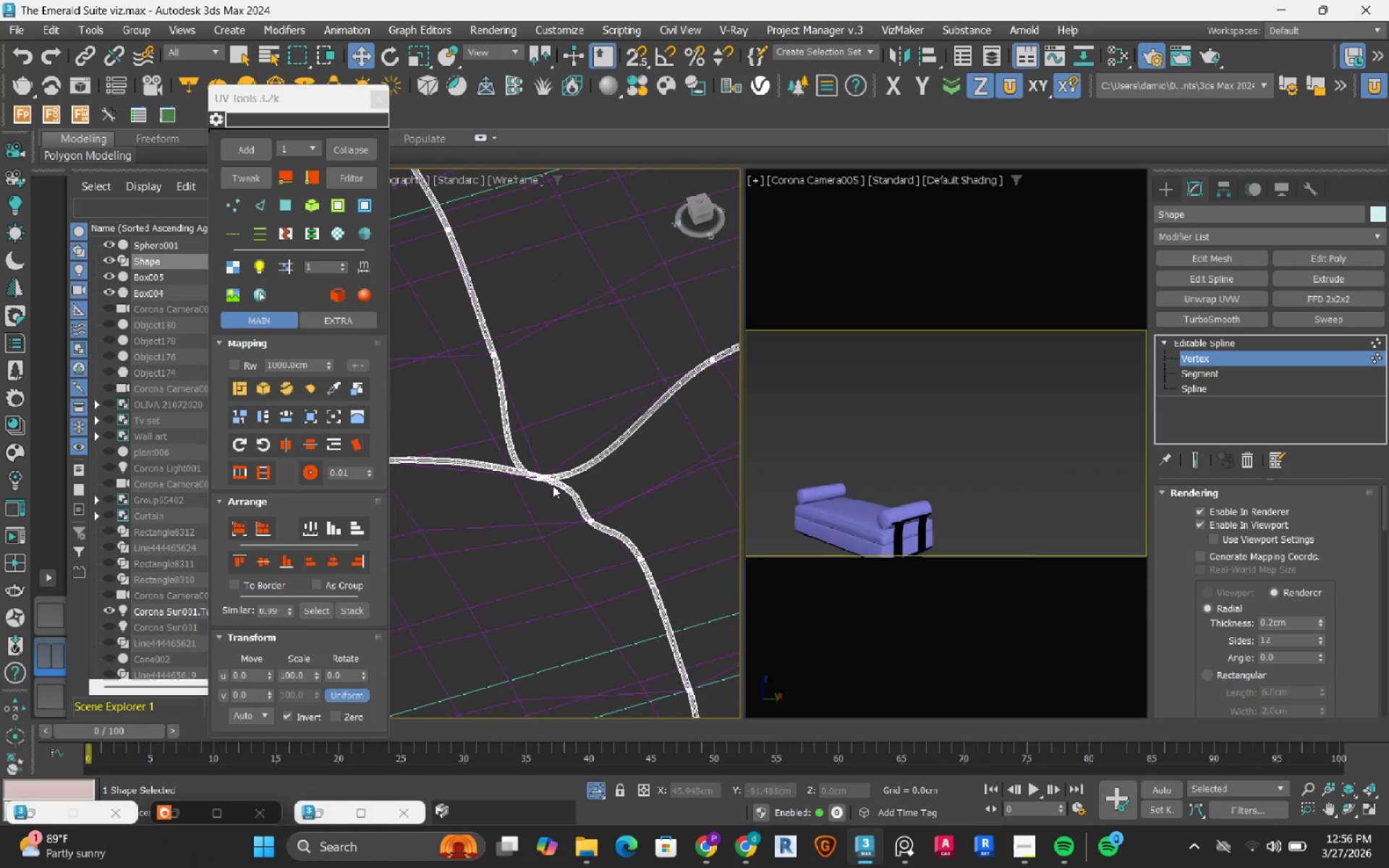 
hold_key(key=AltLeft, duration=0.67)
 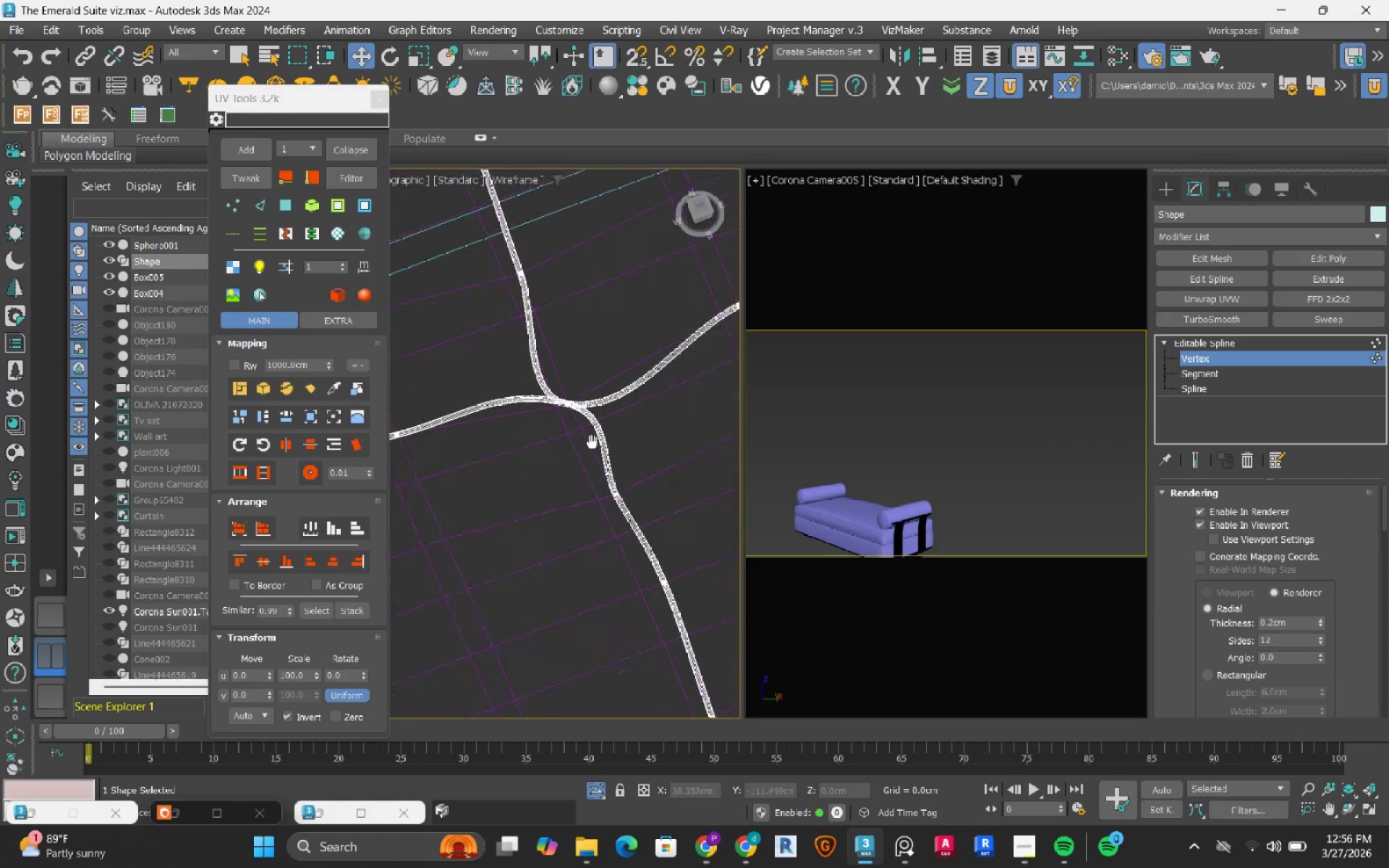 
hold_key(key=ControlLeft, duration=0.61)
left_click_drag(start_coordinate=[540, 374], to_coordinate=[608, 477])
 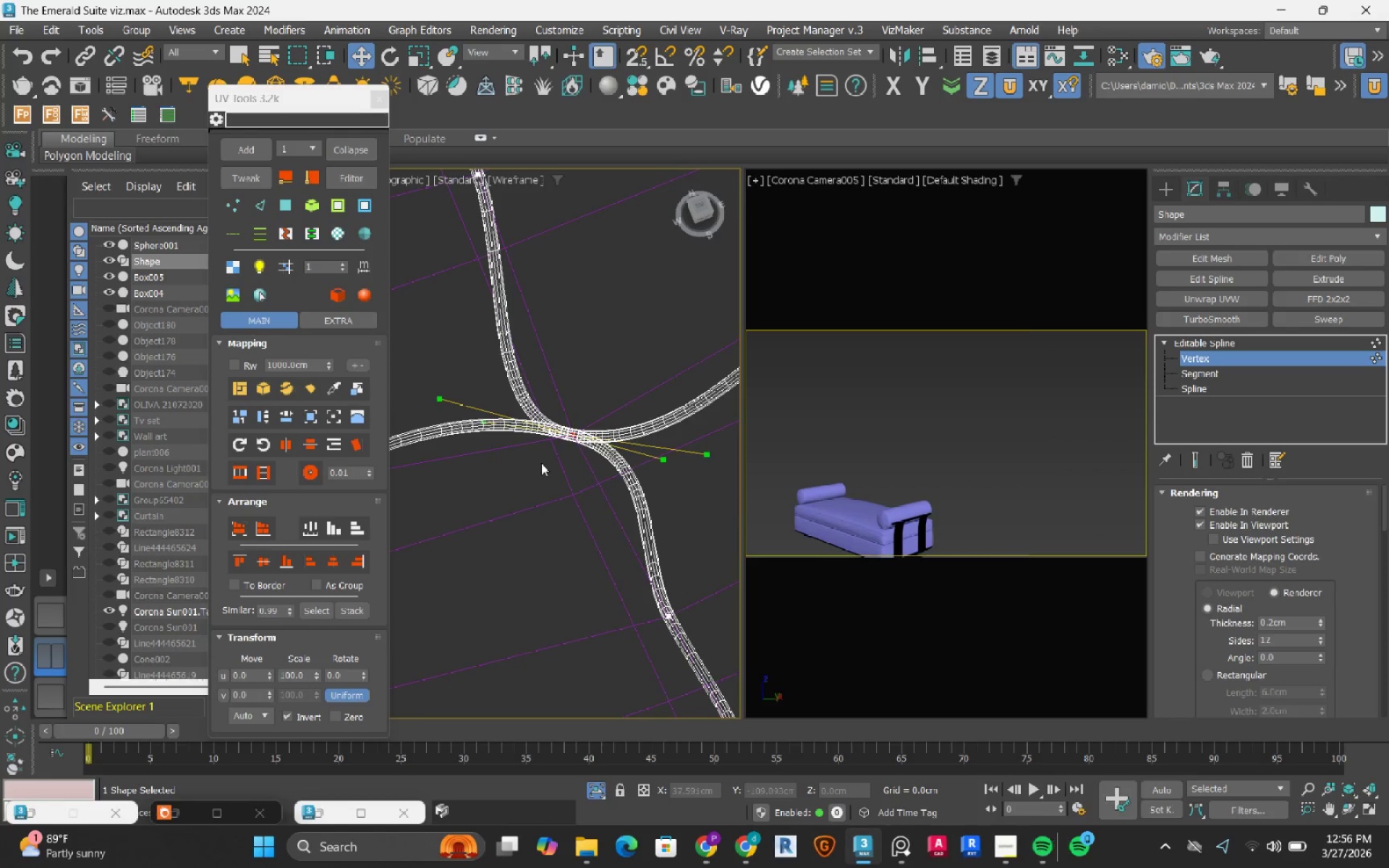 
scroll: coordinate [566, 384], scroll_direction: up, amount: 2.0
 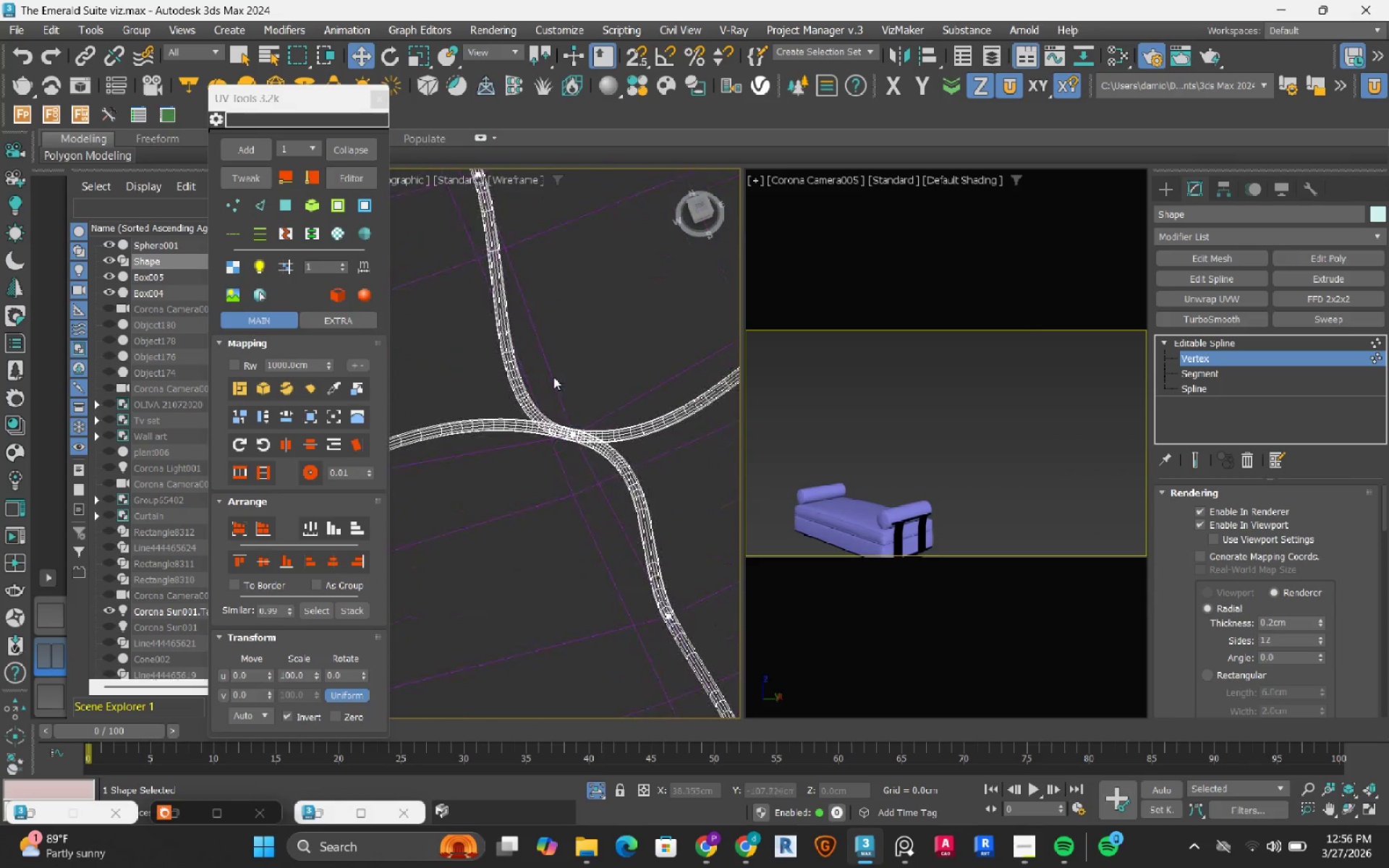 
scroll: coordinate [540, 463], scroll_direction: down, amount: 8.0
 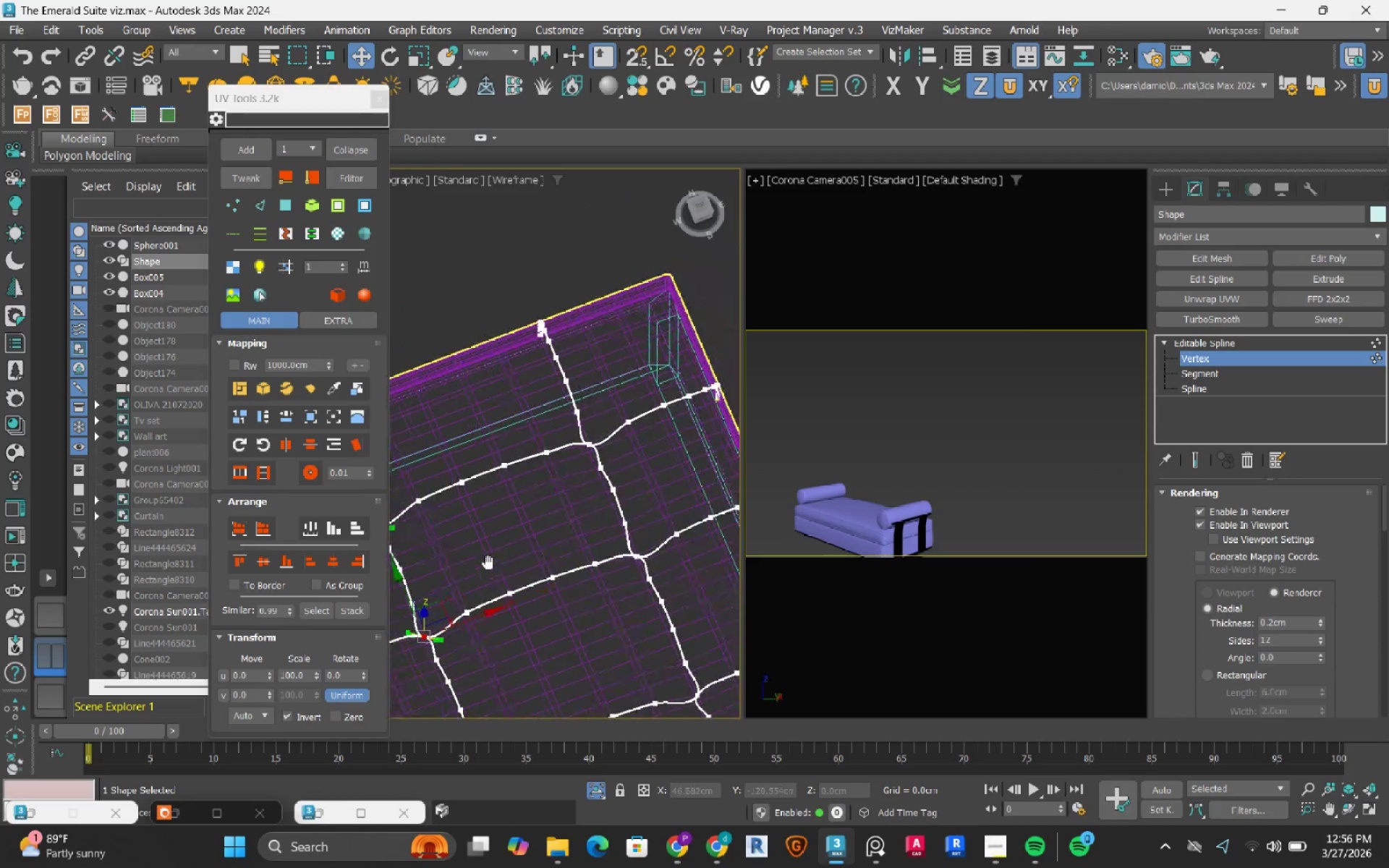 
hold_key(key=ControlLeft, duration=0.8)
 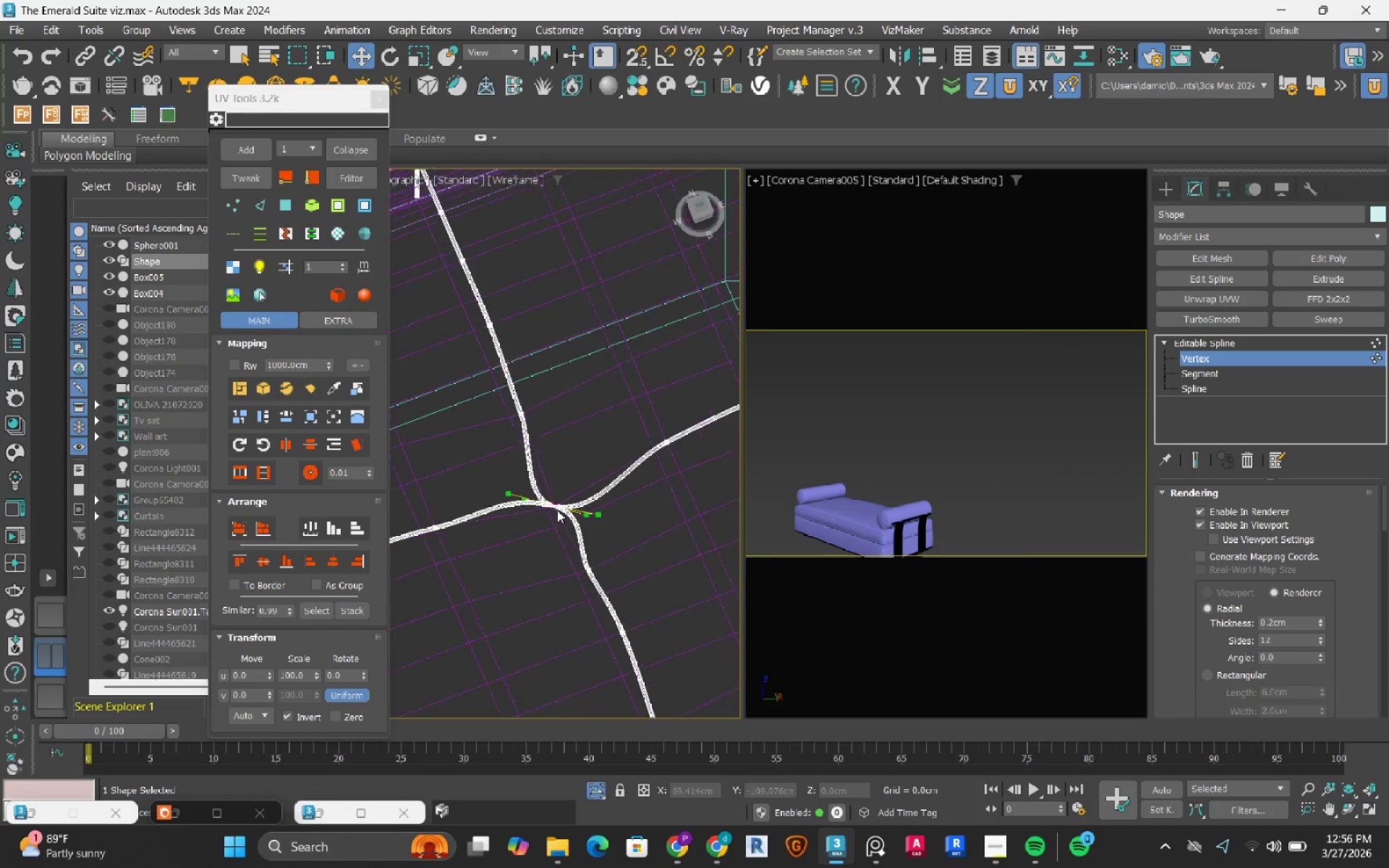 
scroll: coordinate [587, 448], scroll_direction: up, amount: 6.0
 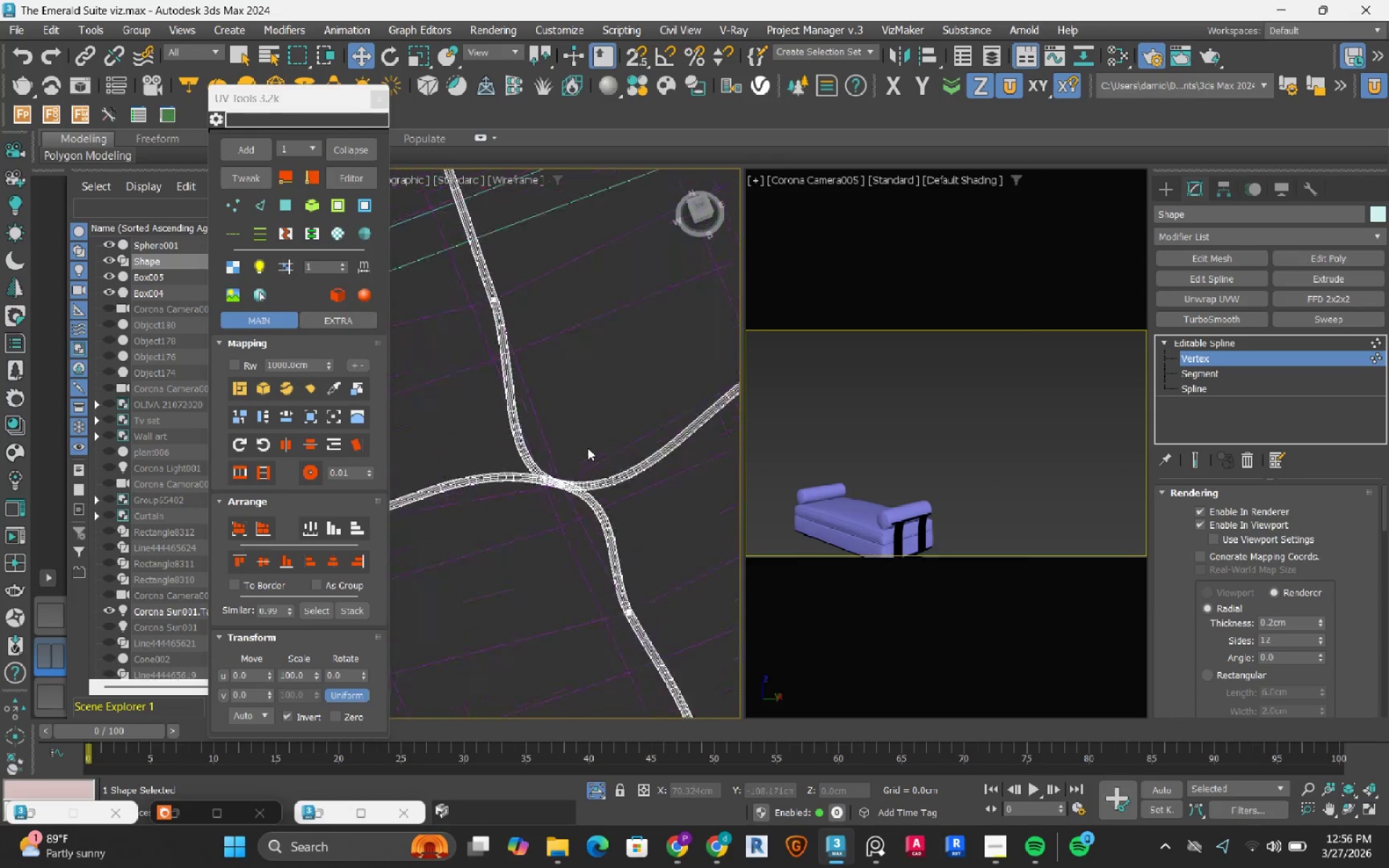 
left_click_drag(start_coordinate=[535, 450], to_coordinate=[558, 520])
 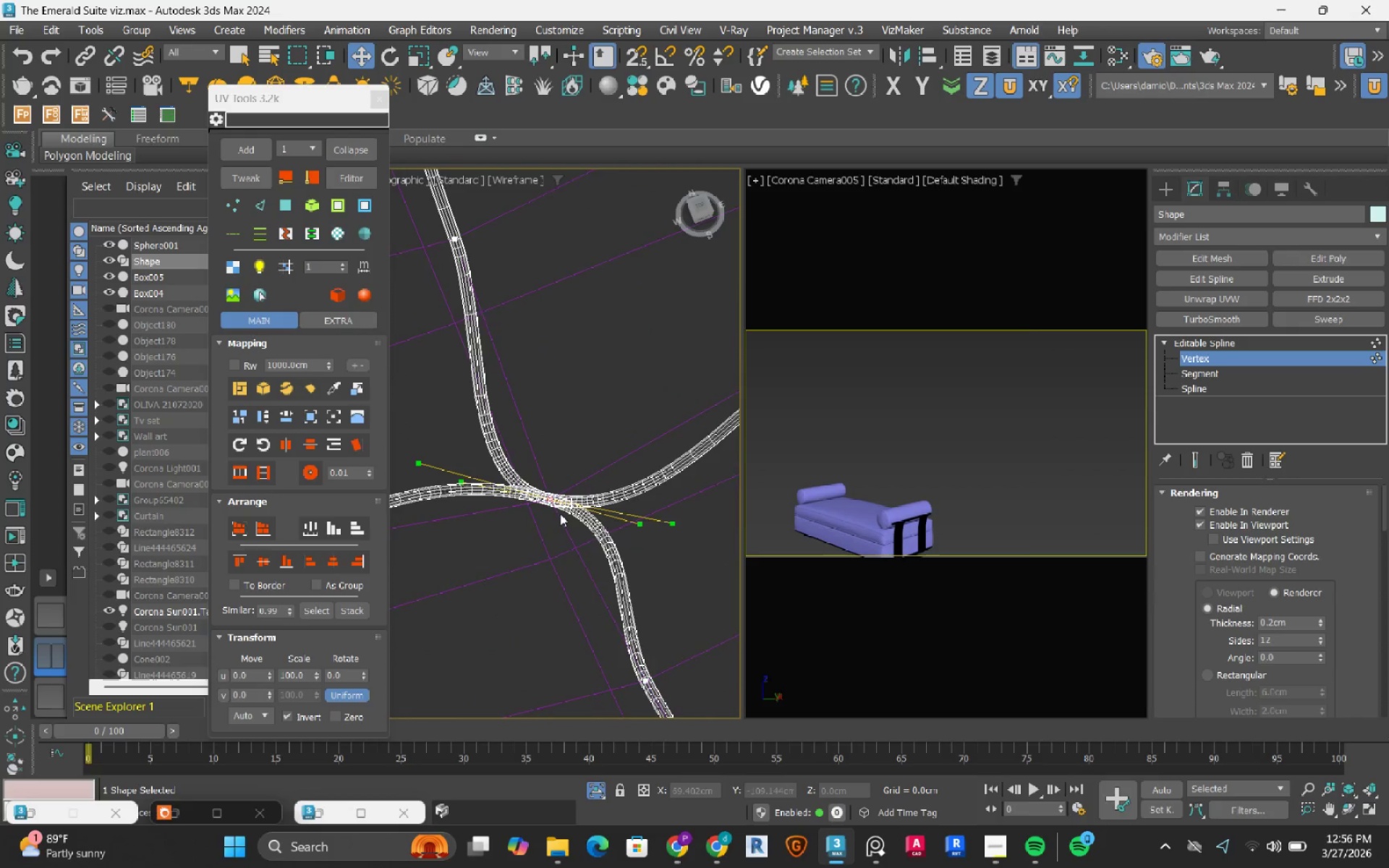 
scroll: coordinate [557, 510], scroll_direction: down, amount: 8.0
 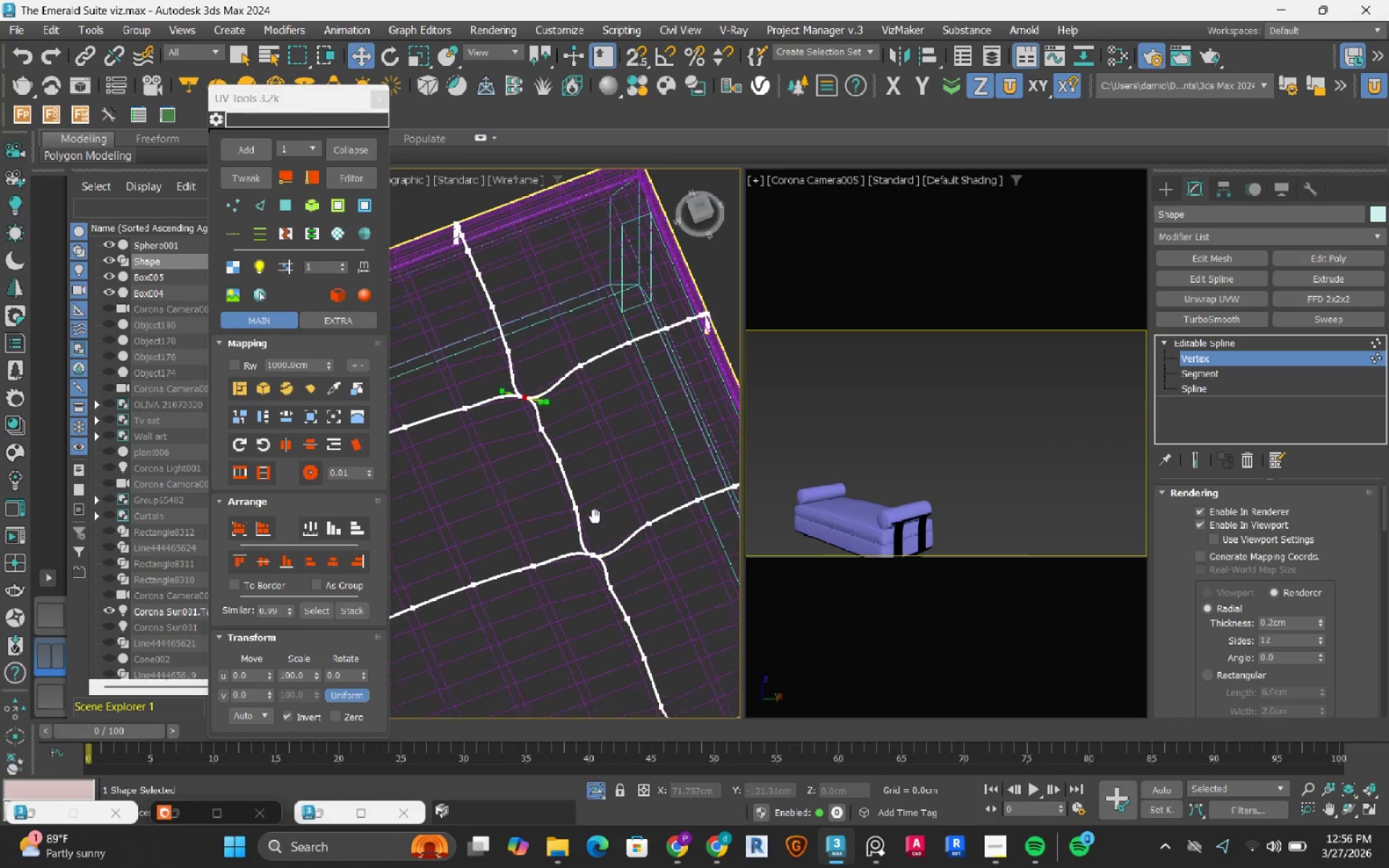 
hold_key(key=ControlLeft, duration=0.75)
left_click_drag(start_coordinate=[575, 540], to_coordinate=[606, 596])
 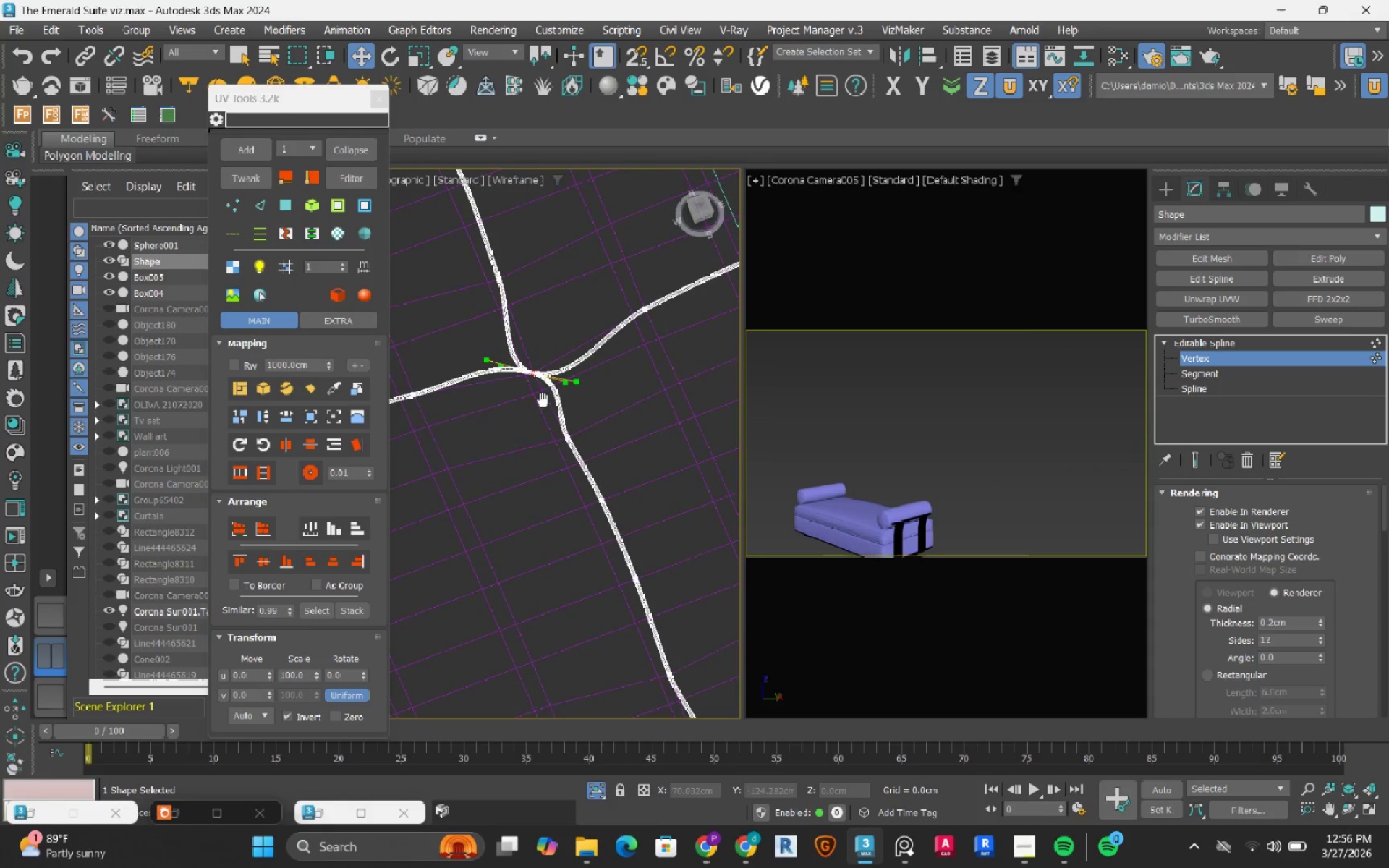 
scroll: coordinate [589, 545], scroll_direction: up, amount: 4.0
 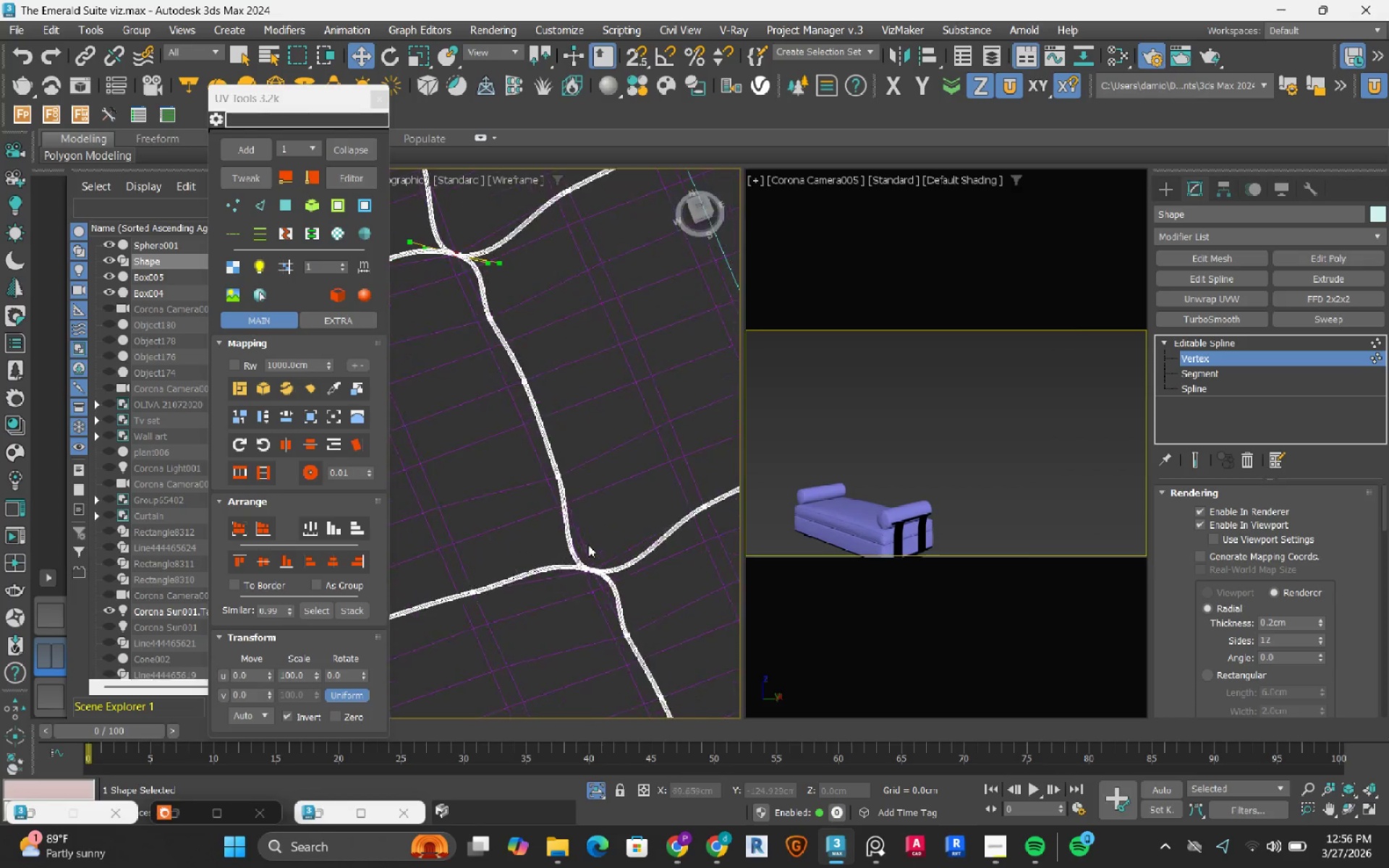 
hold_key(key=ControlLeft, duration=0.55)
 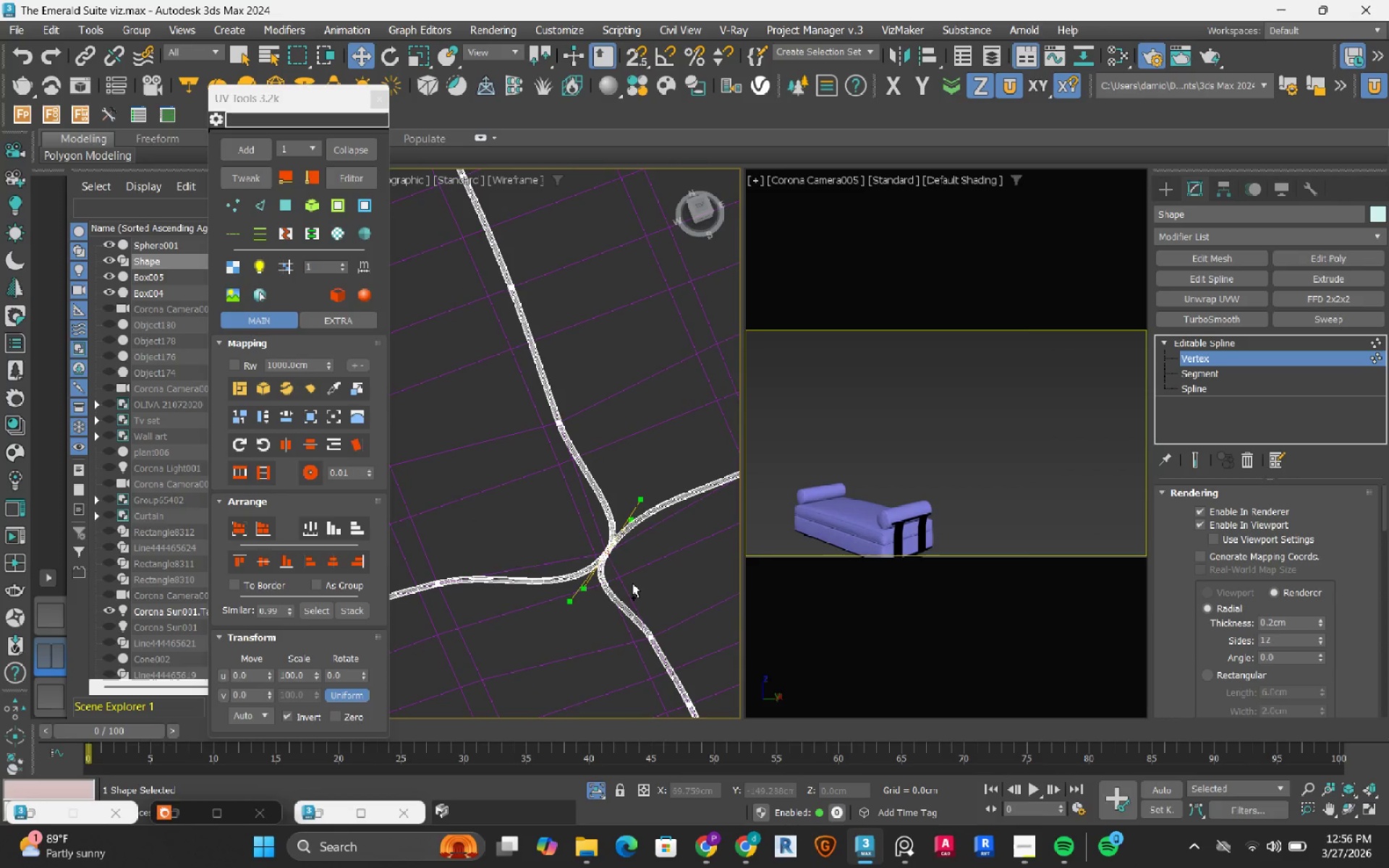 
scroll: coordinate [630, 599], scroll_direction: up, amount: 1.0
 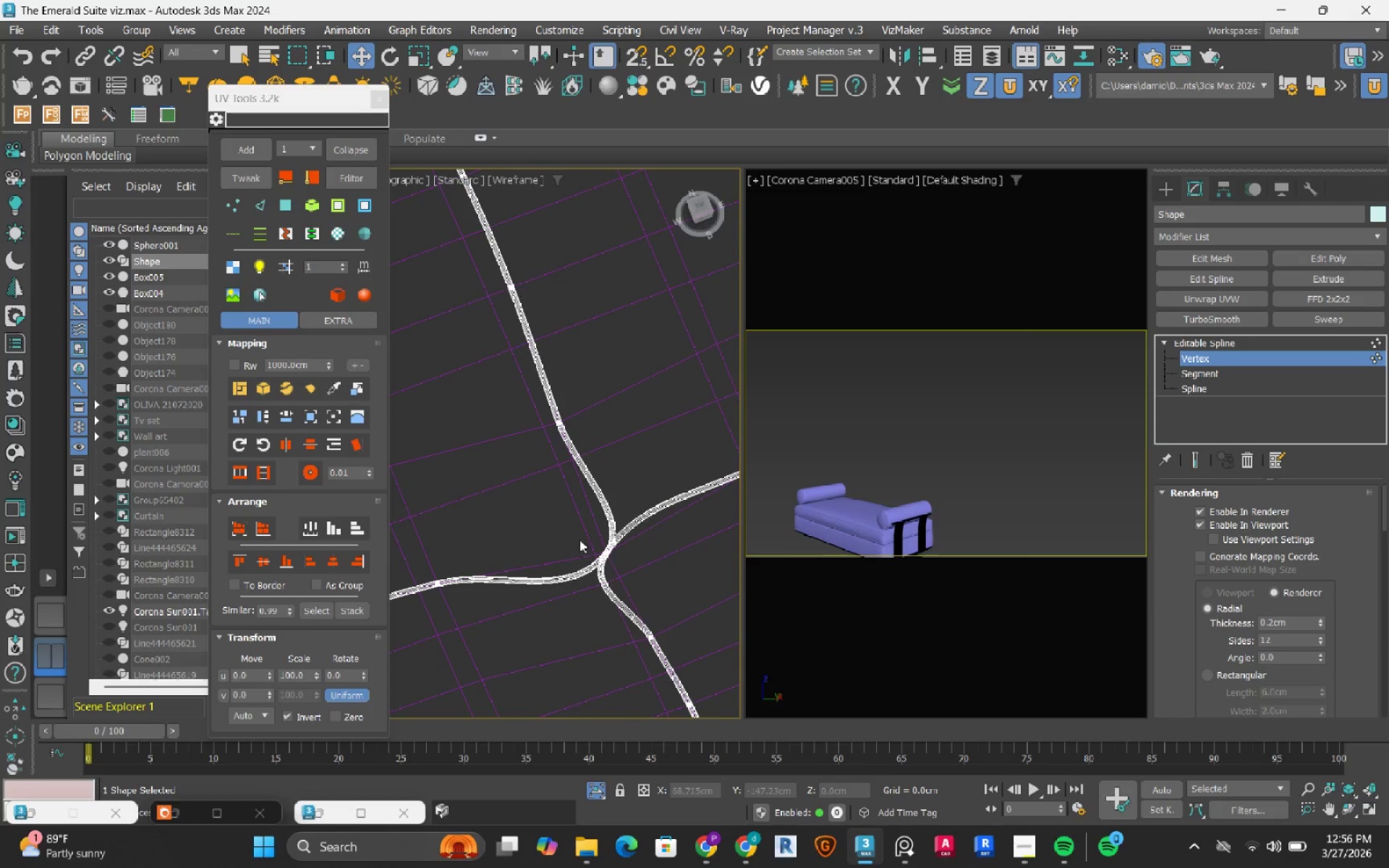 
left_click_drag(start_coordinate=[575, 530], to_coordinate=[632, 583])
 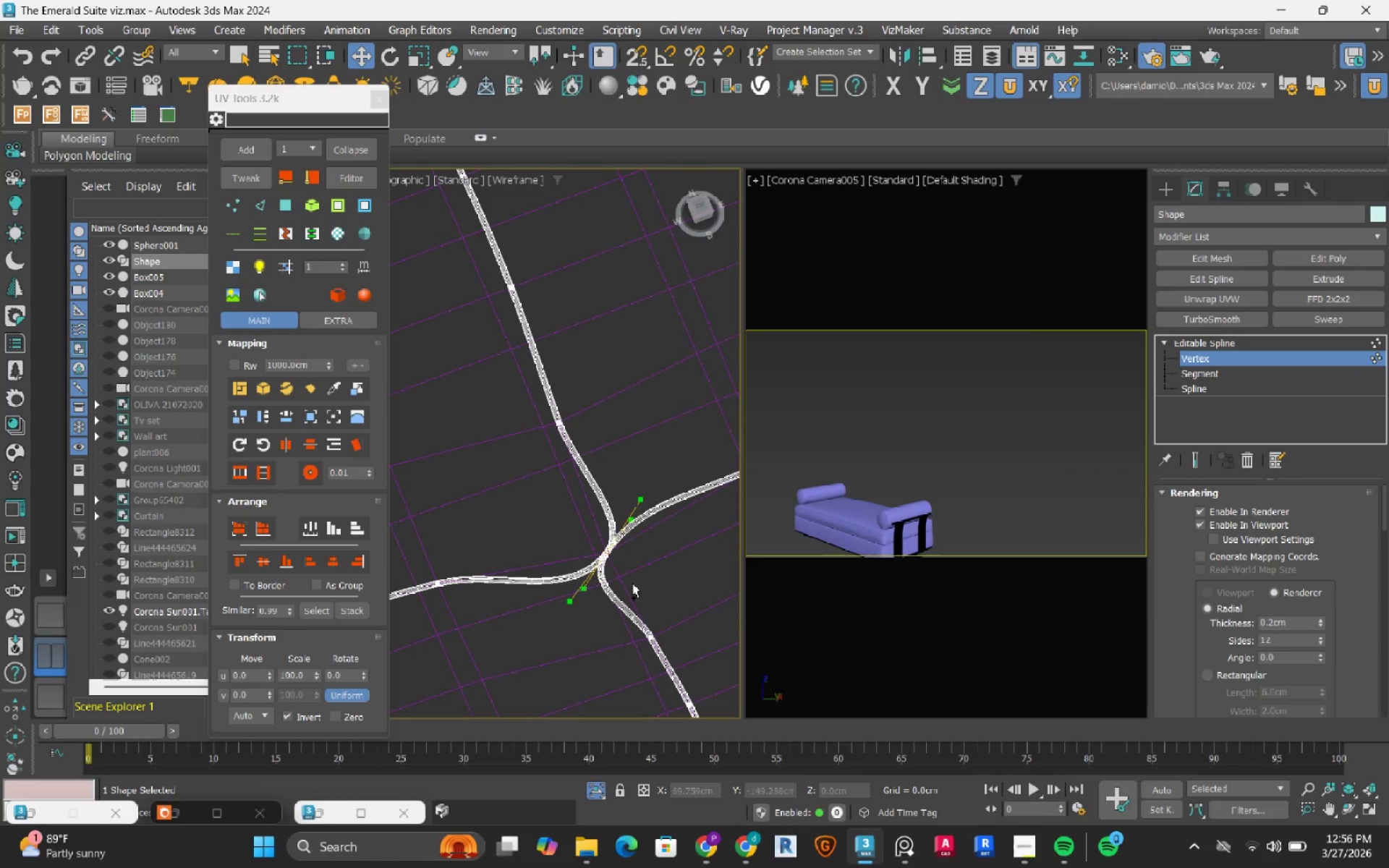 
scroll: coordinate [638, 500], scroll_direction: down, amount: 8.0
 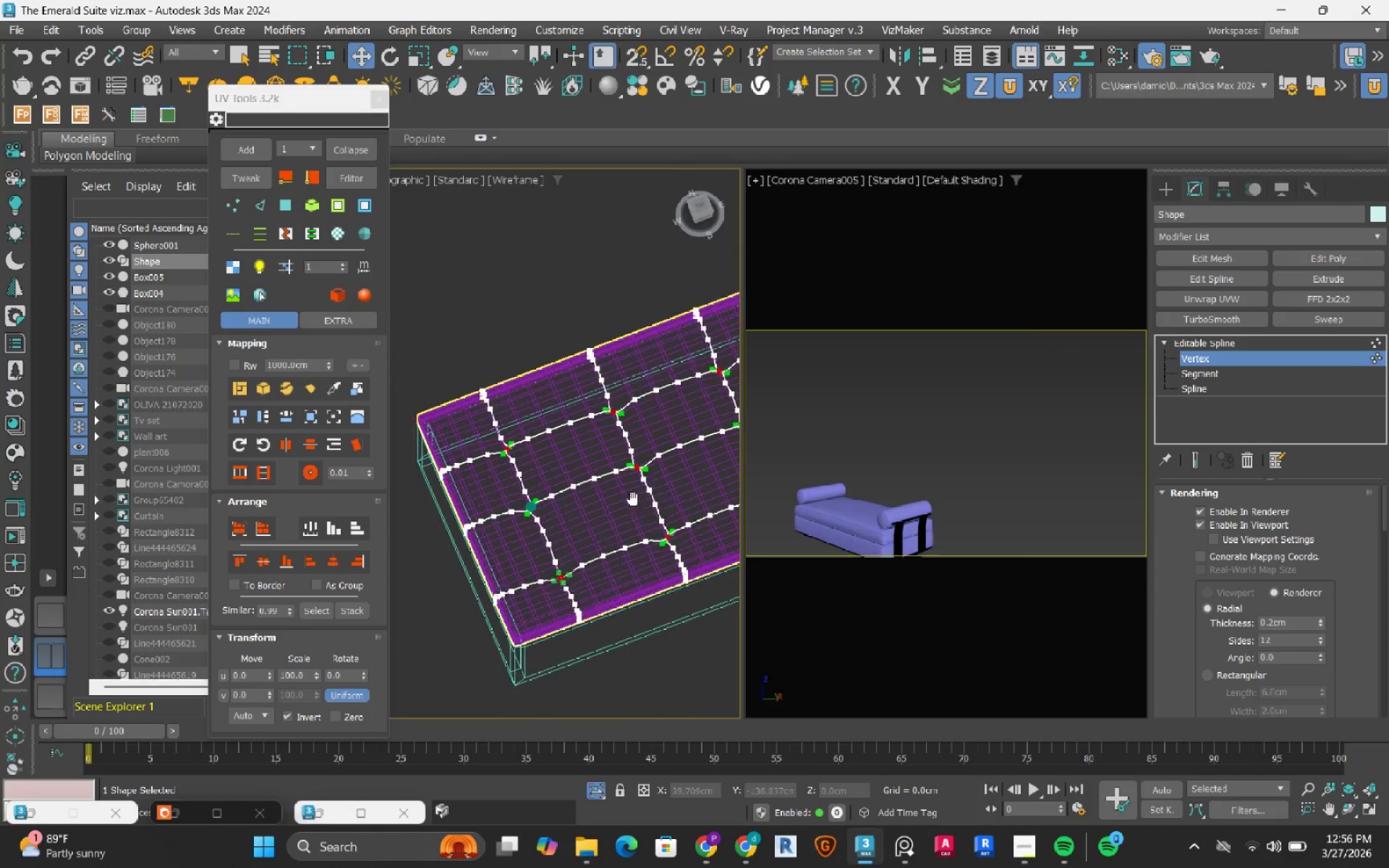 
hold_key(key=AltLeft, duration=0.61)
 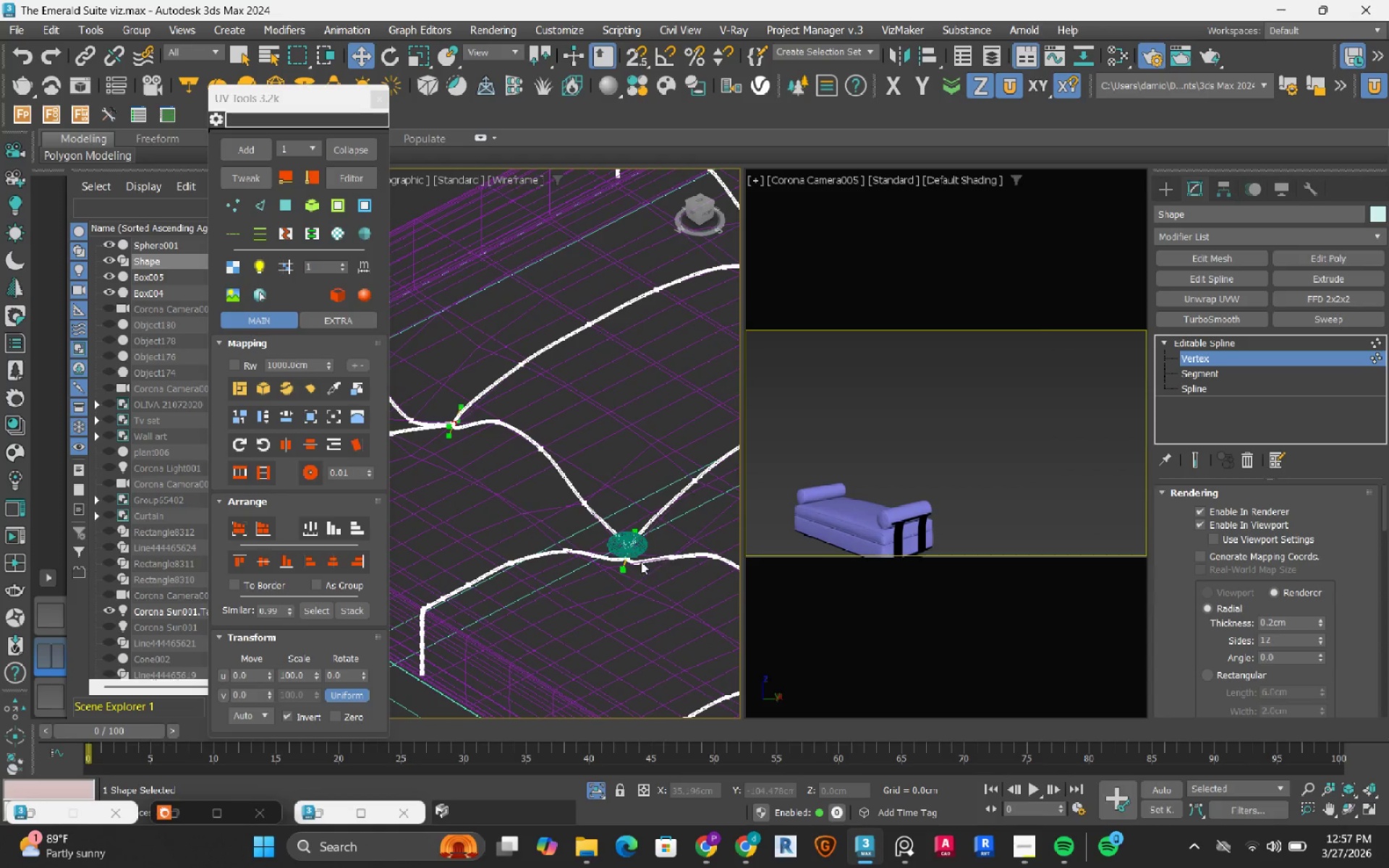 
scroll: coordinate [636, 562], scroll_direction: up, amount: 7.0
 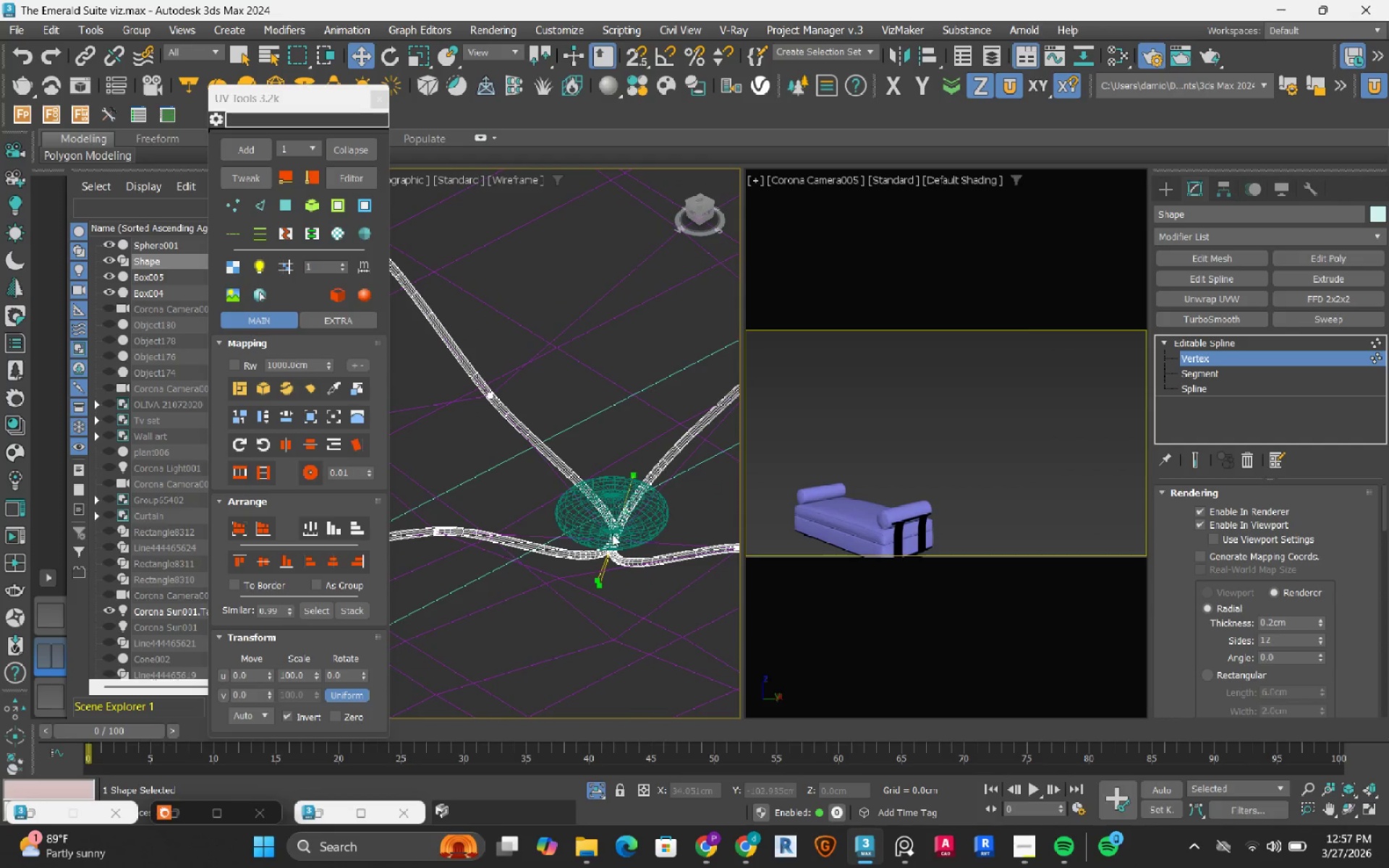 
scroll: coordinate [613, 514], scroll_direction: down, amount: 7.0
 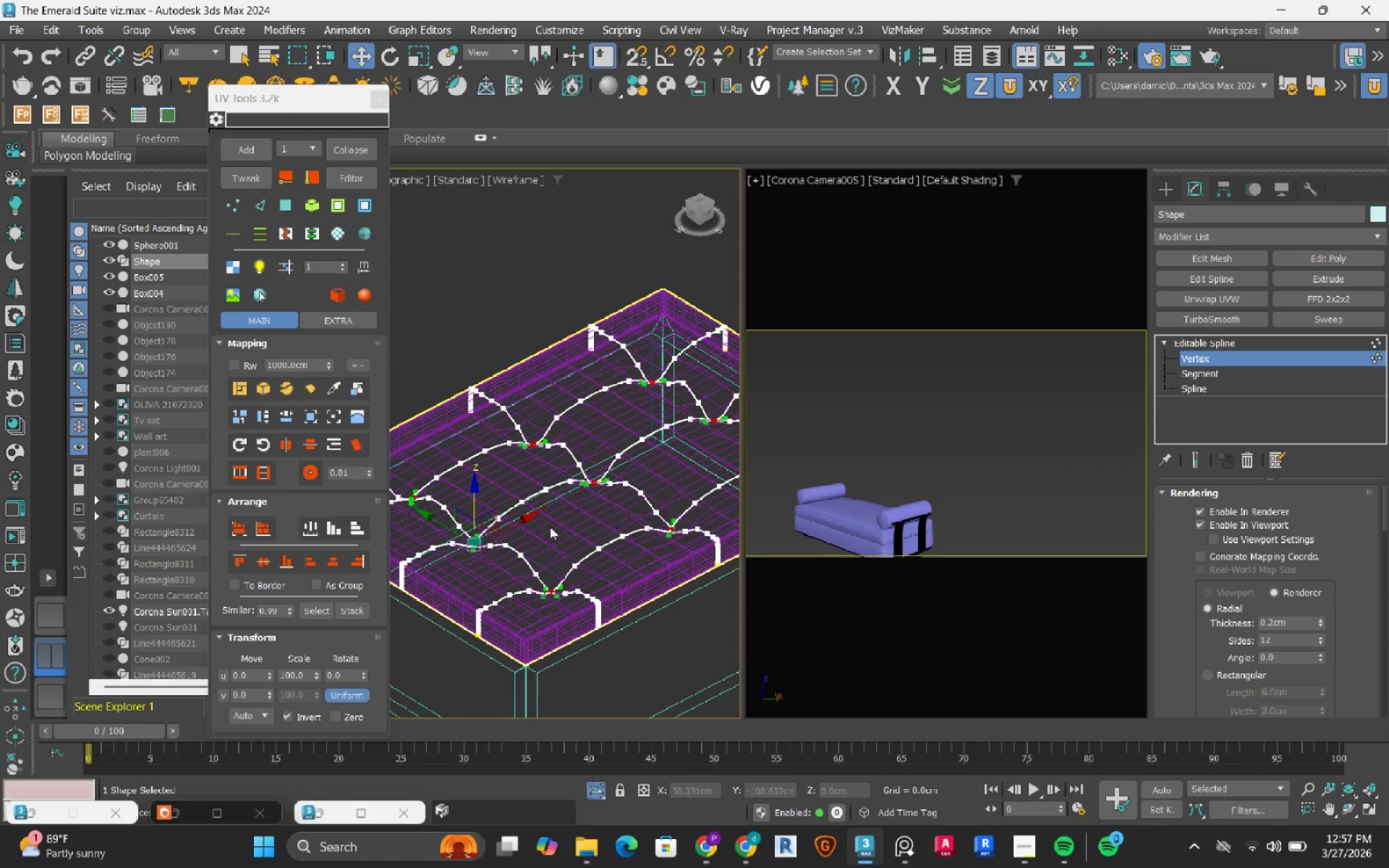 
scroll: coordinate [466, 545], scroll_direction: up, amount: 7.0
 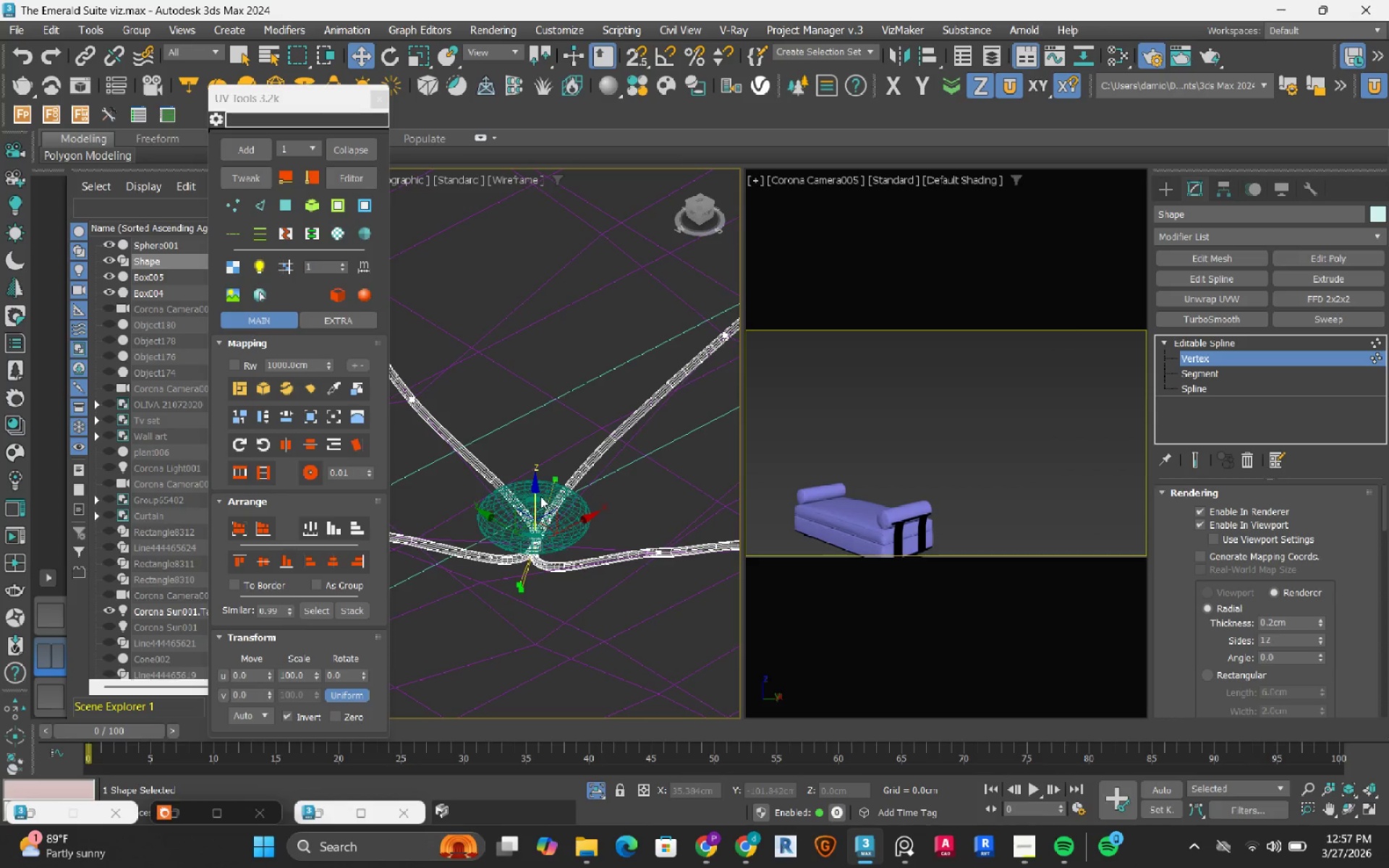 
key(F3)
 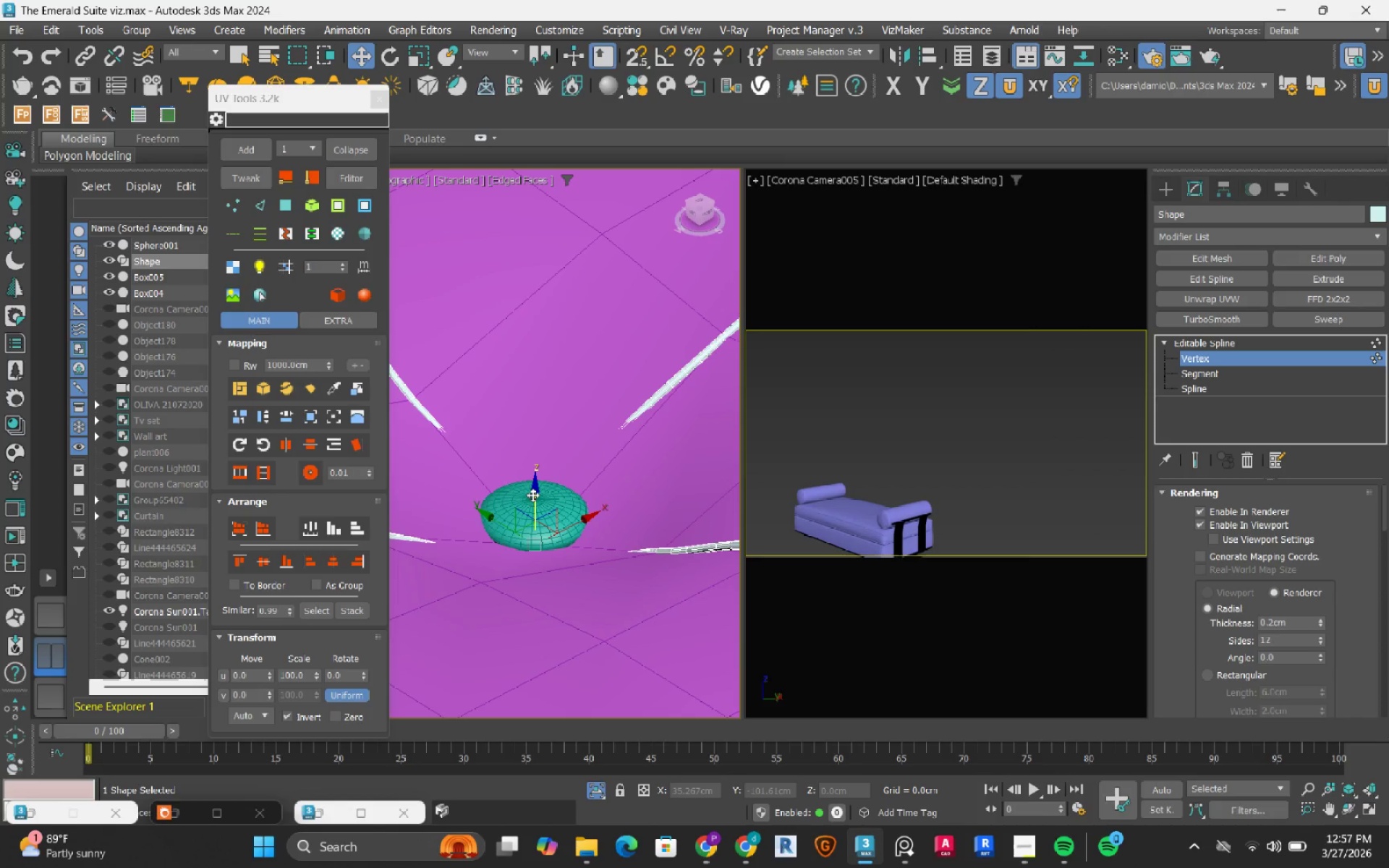 
left_click_drag(start_coordinate=[532, 495], to_coordinate=[528, 472])
 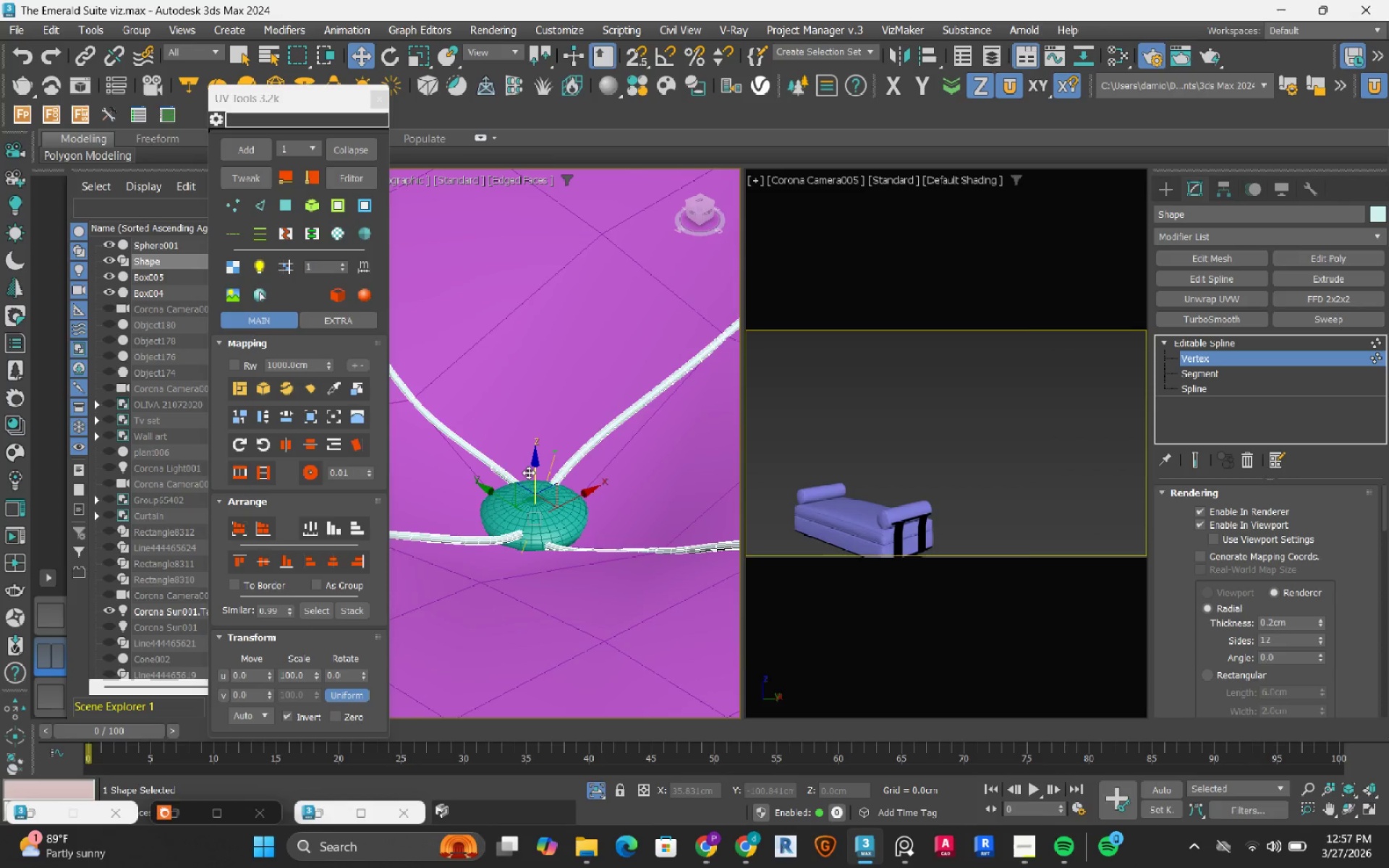 
hold_key(key=AltLeft, duration=0.66)
 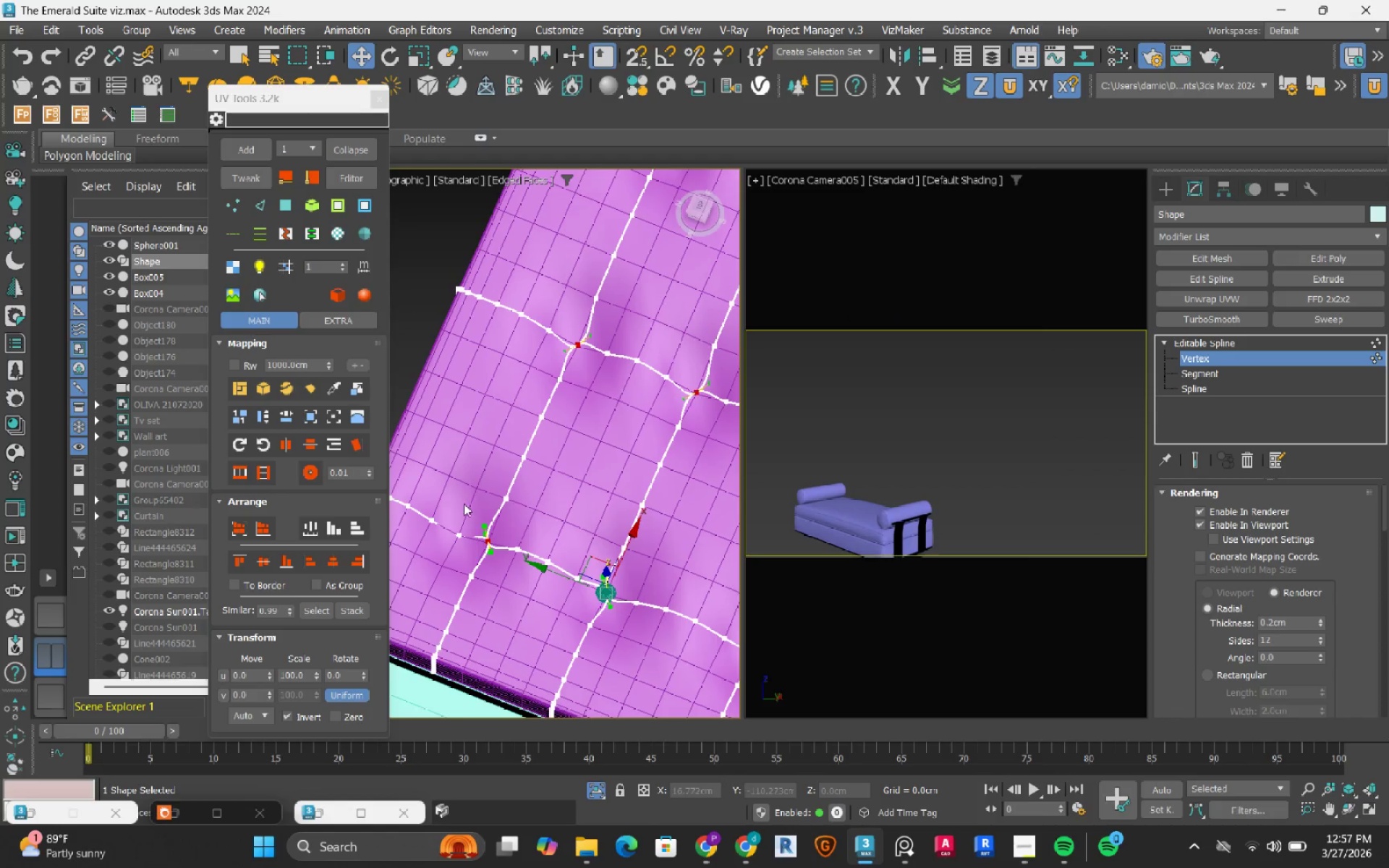 
scroll: coordinate [528, 472], scroll_direction: down, amount: 5.0
 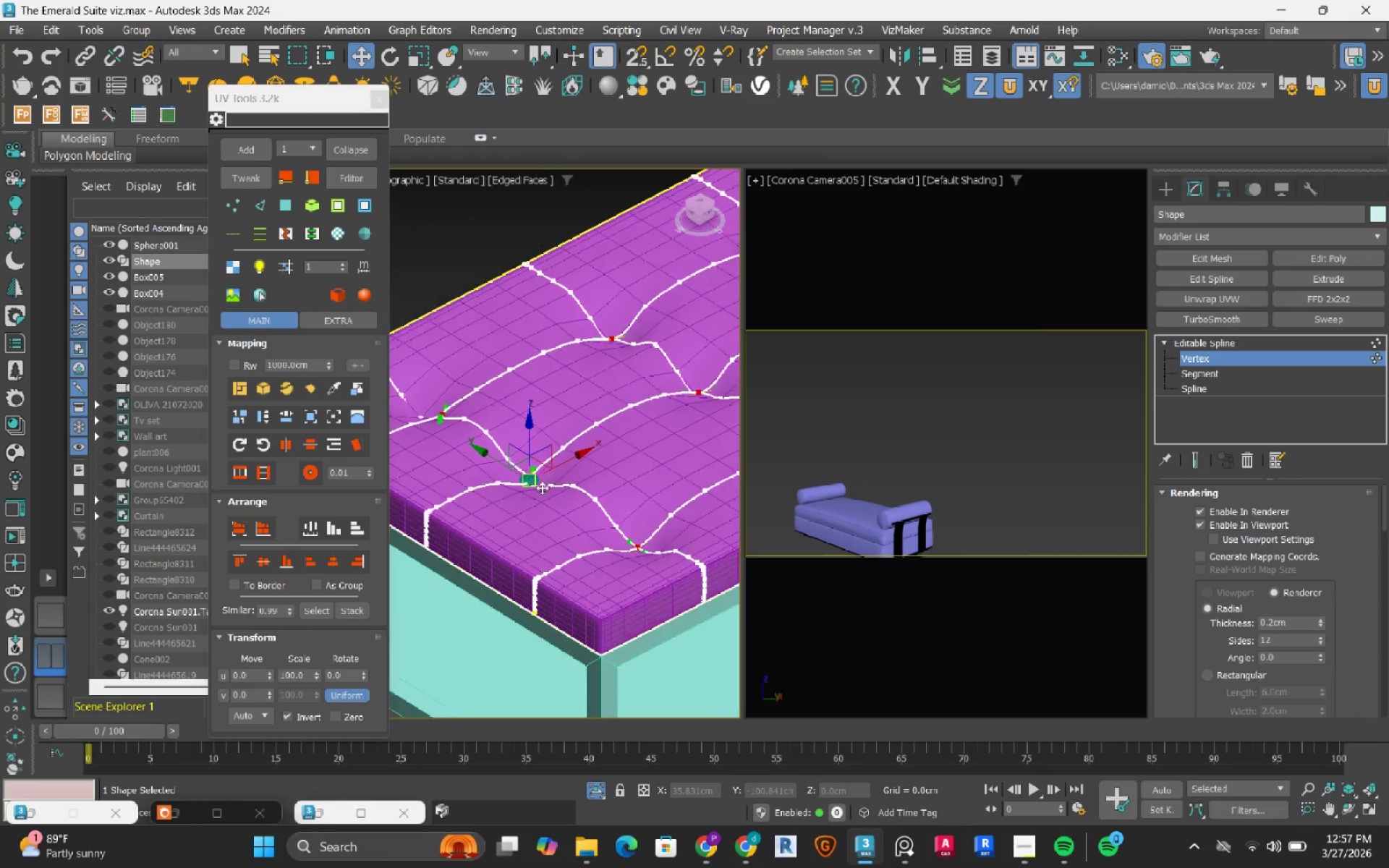 
scroll: coordinate [451, 536], scroll_direction: up, amount: 3.0
 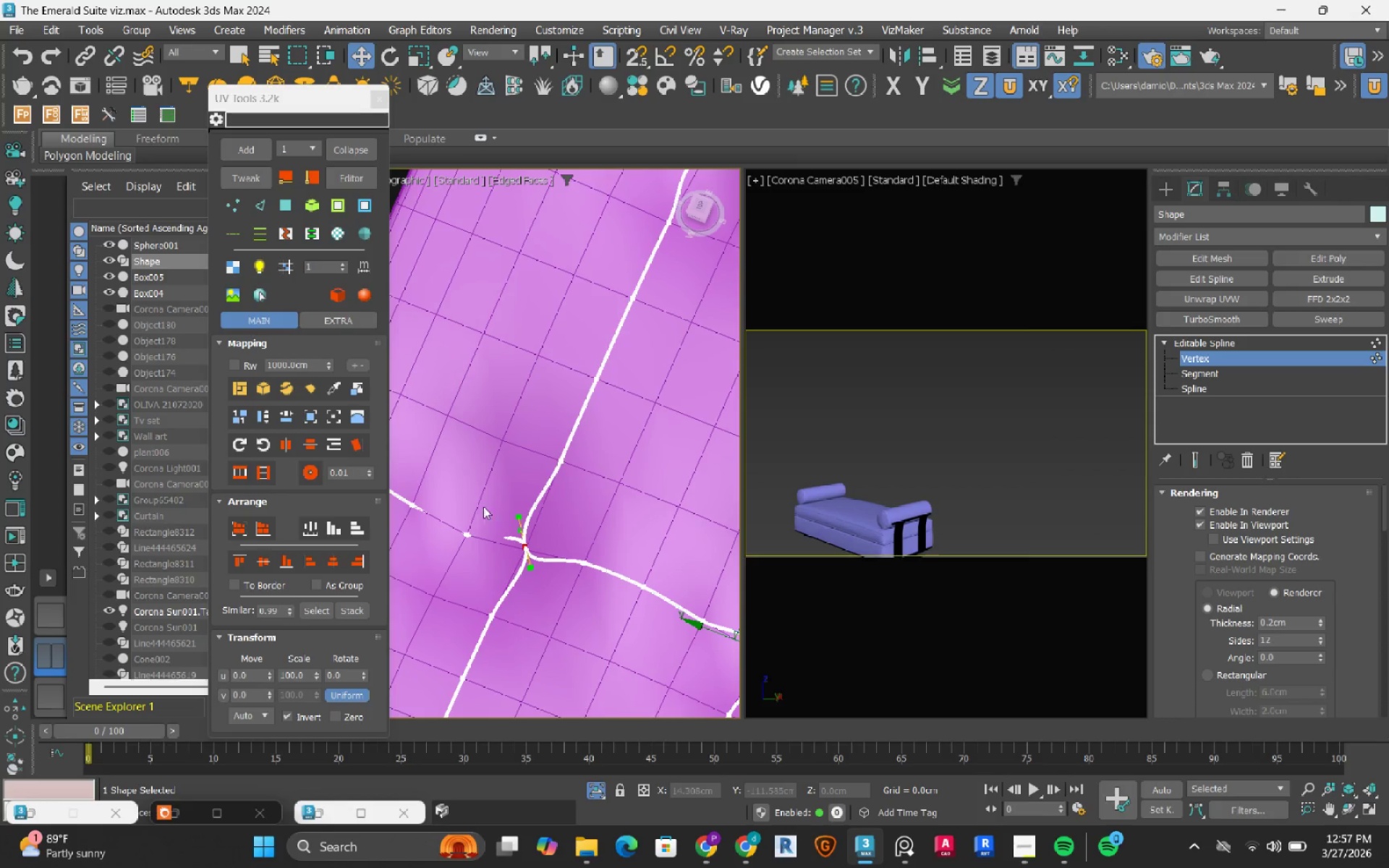 
left_click_drag(start_coordinate=[494, 504], to_coordinate=[462, 556])
 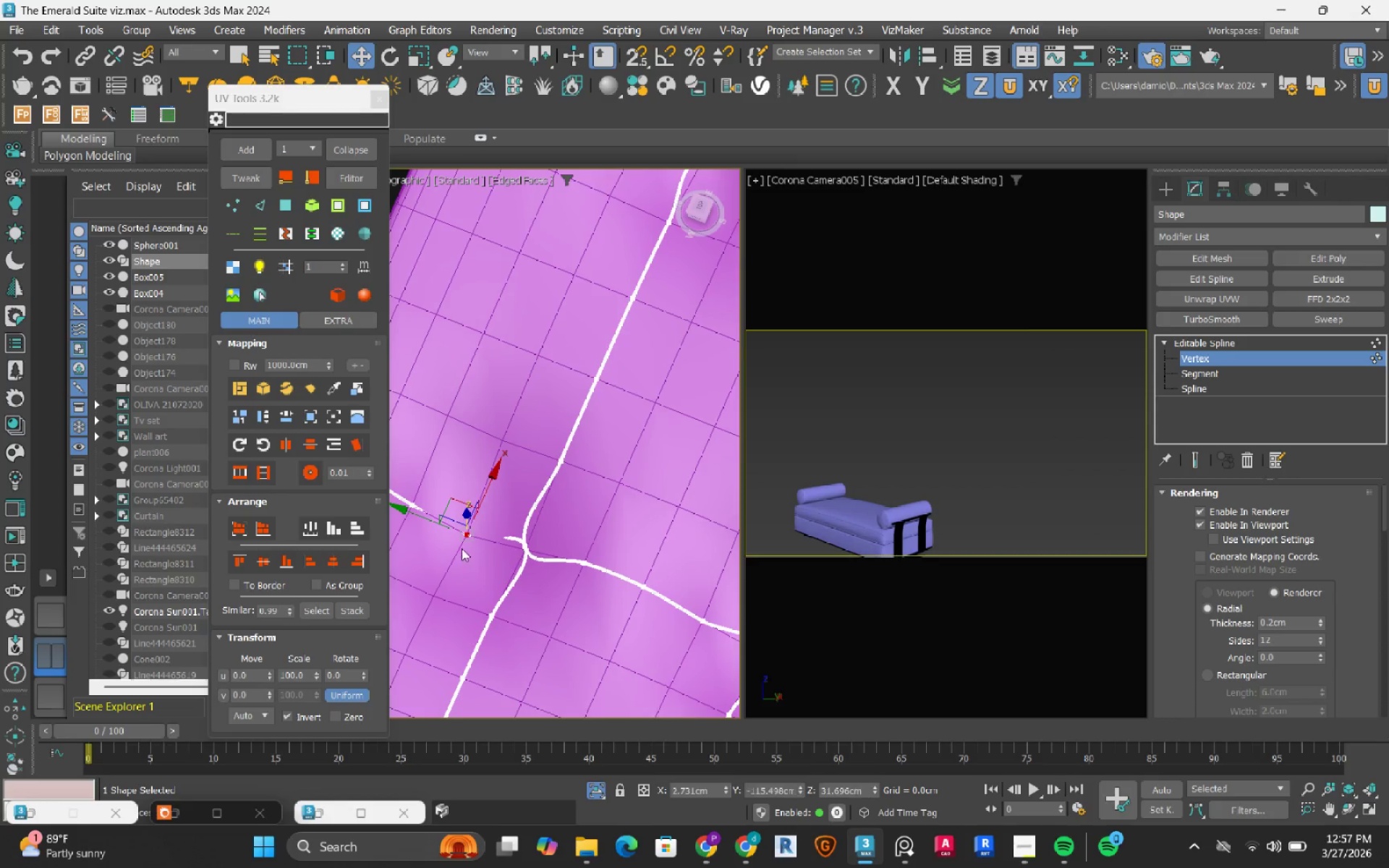 
hold_key(key=AltLeft, duration=0.59)
 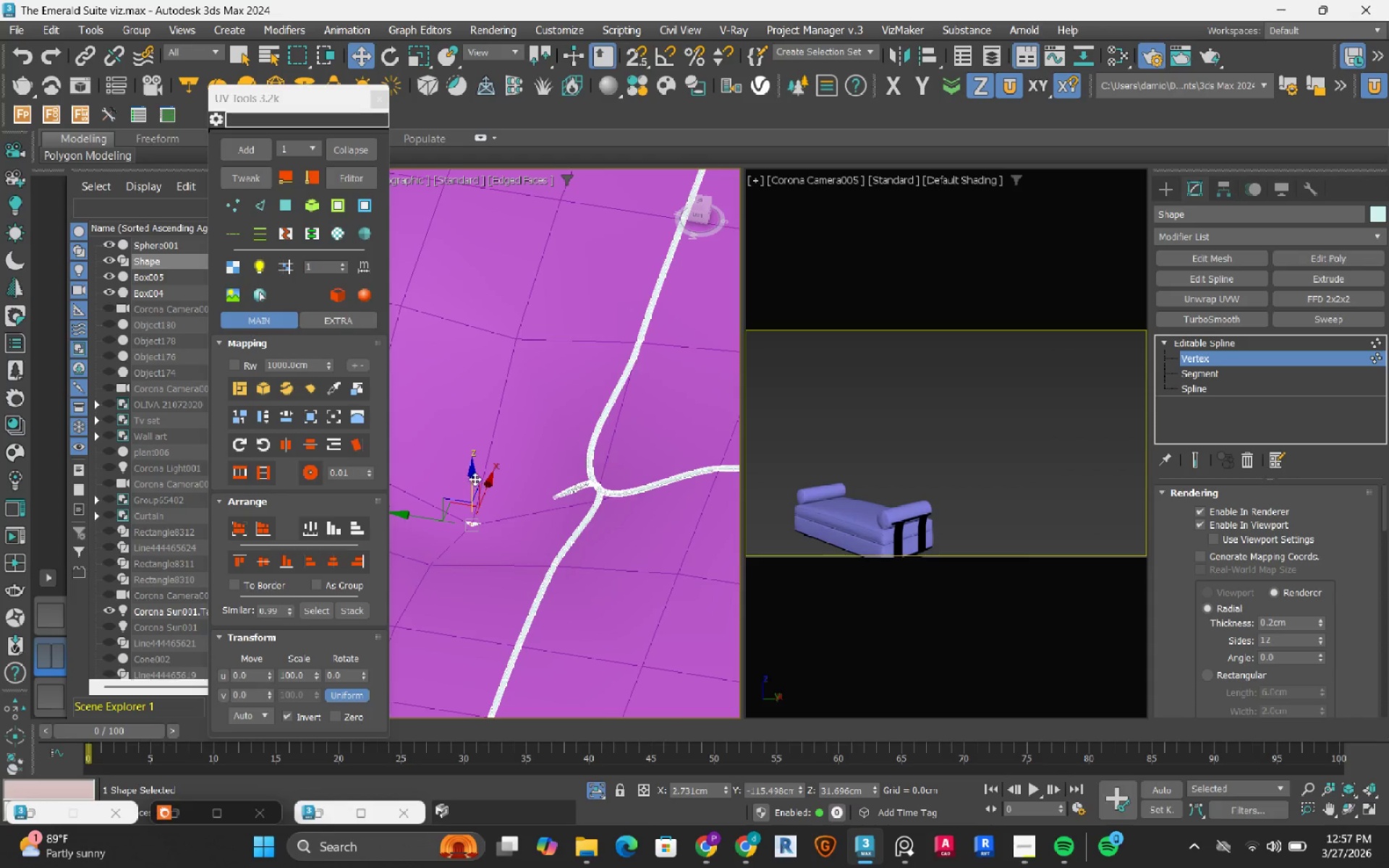 
scroll: coordinate [462, 548], scroll_direction: up, amount: 3.0
 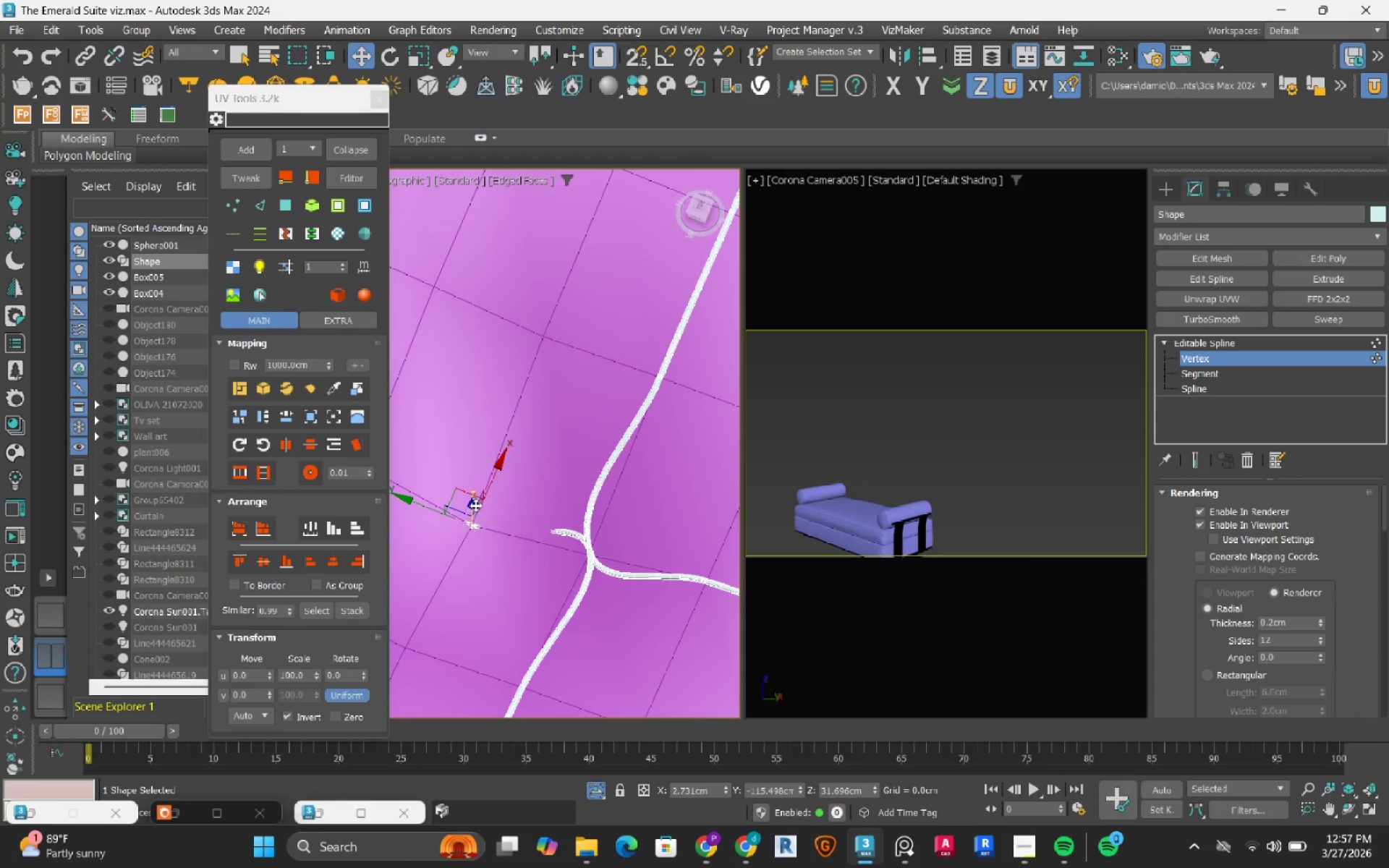 
left_click_drag(start_coordinate=[475, 479], to_coordinate=[475, 473])
 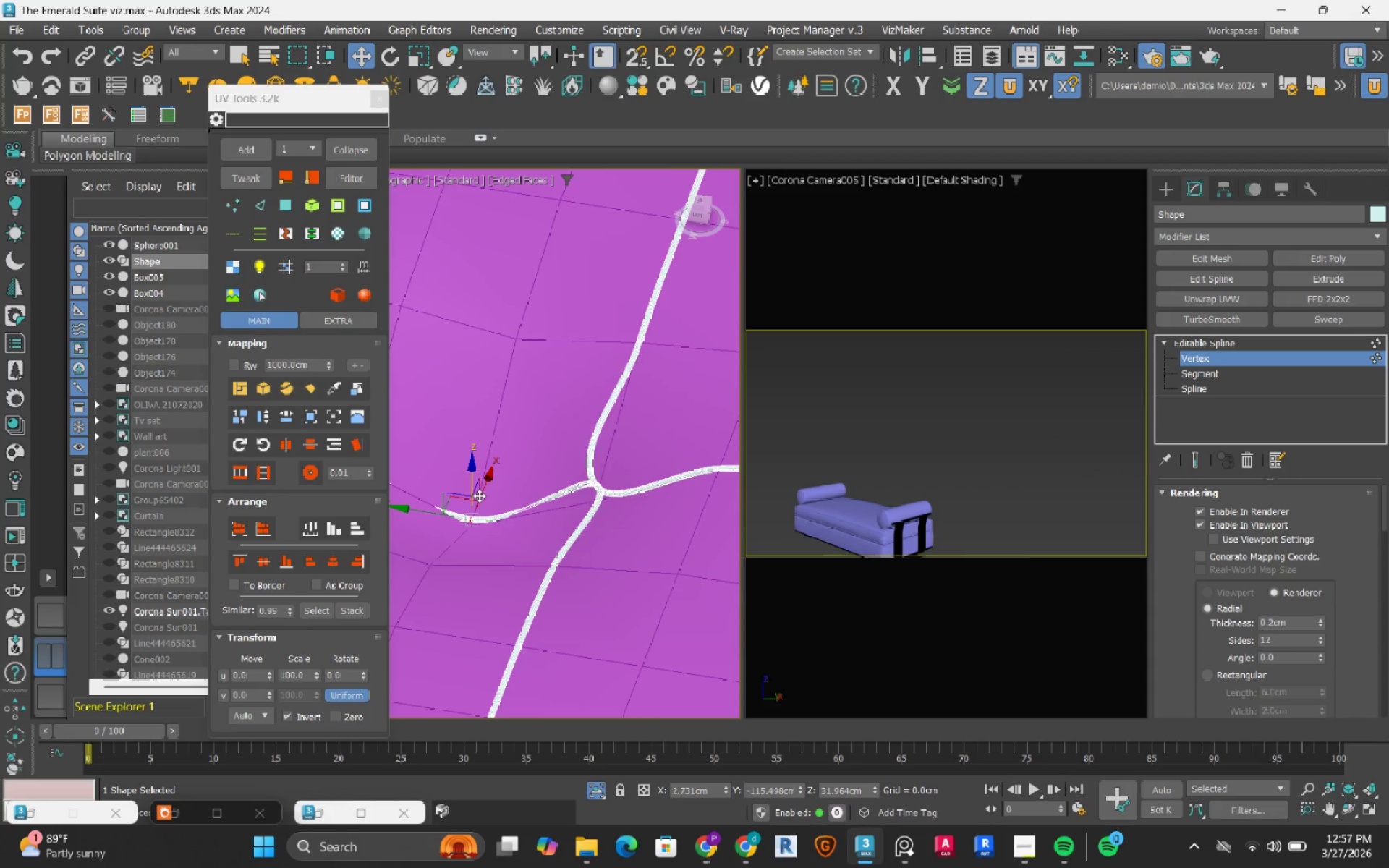 
hold_key(key=AltLeft, duration=0.53)
 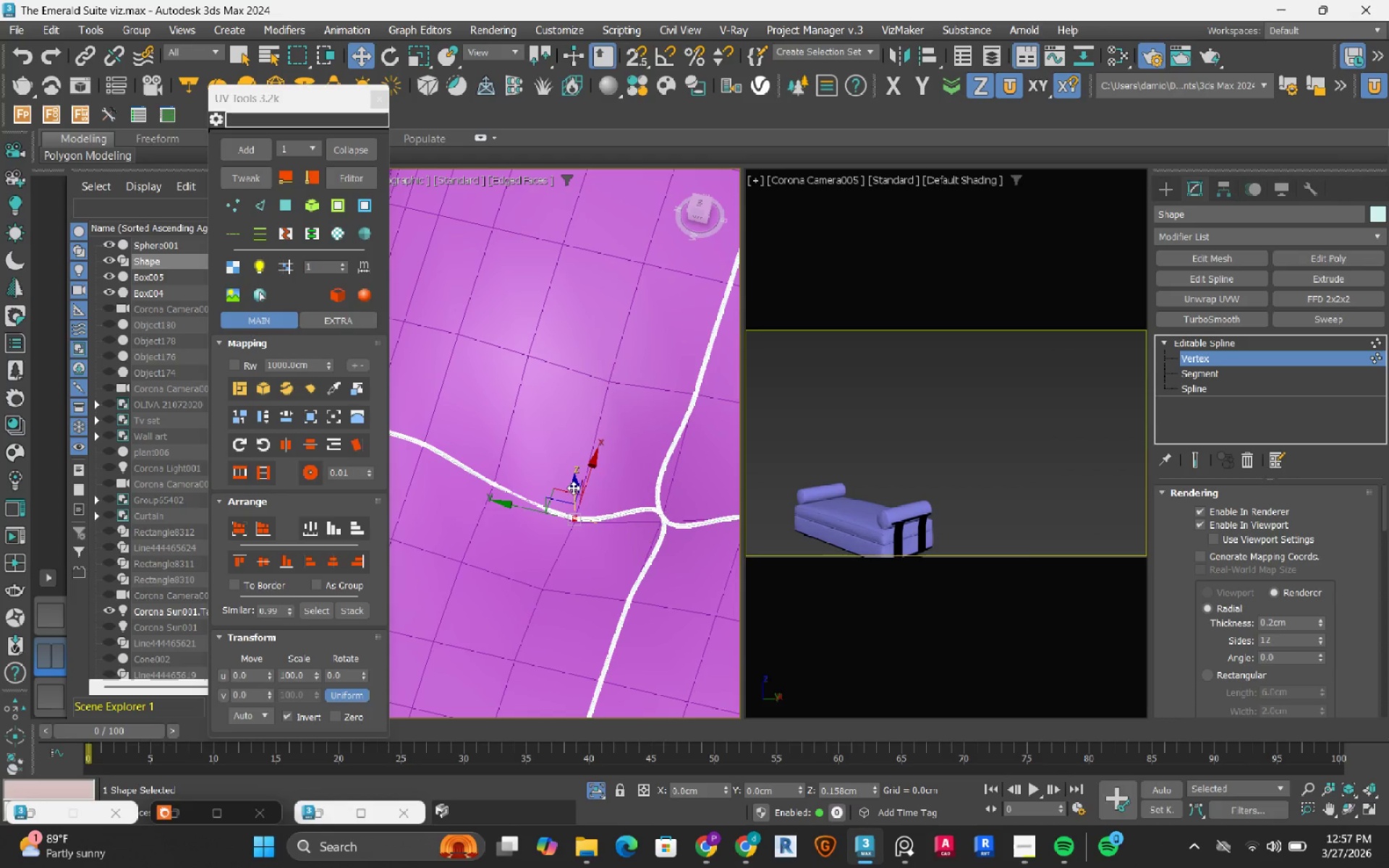 
scroll: coordinate [490, 514], scroll_direction: down, amount: 2.0
 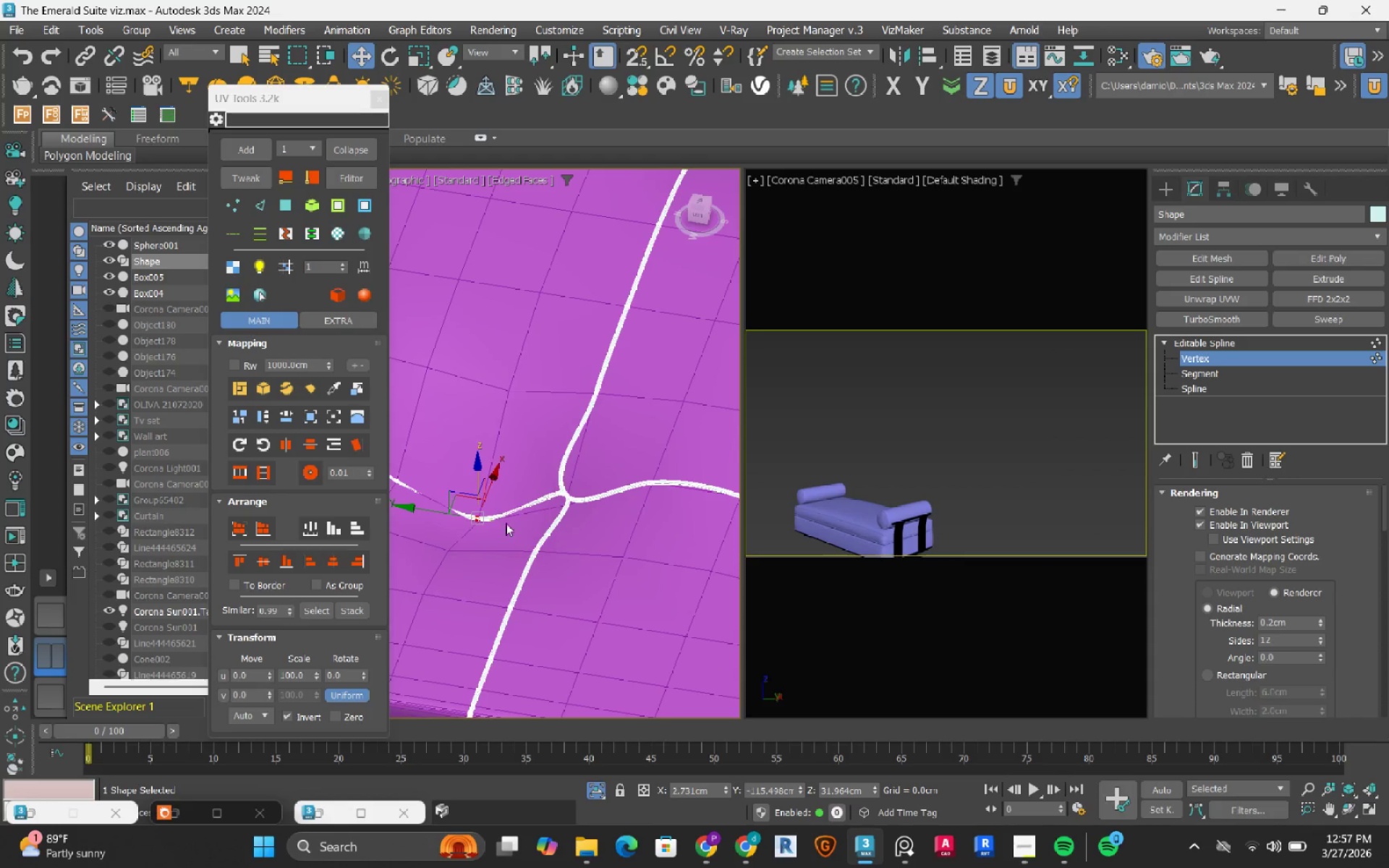 
hold_key(key=AltLeft, duration=0.59)
 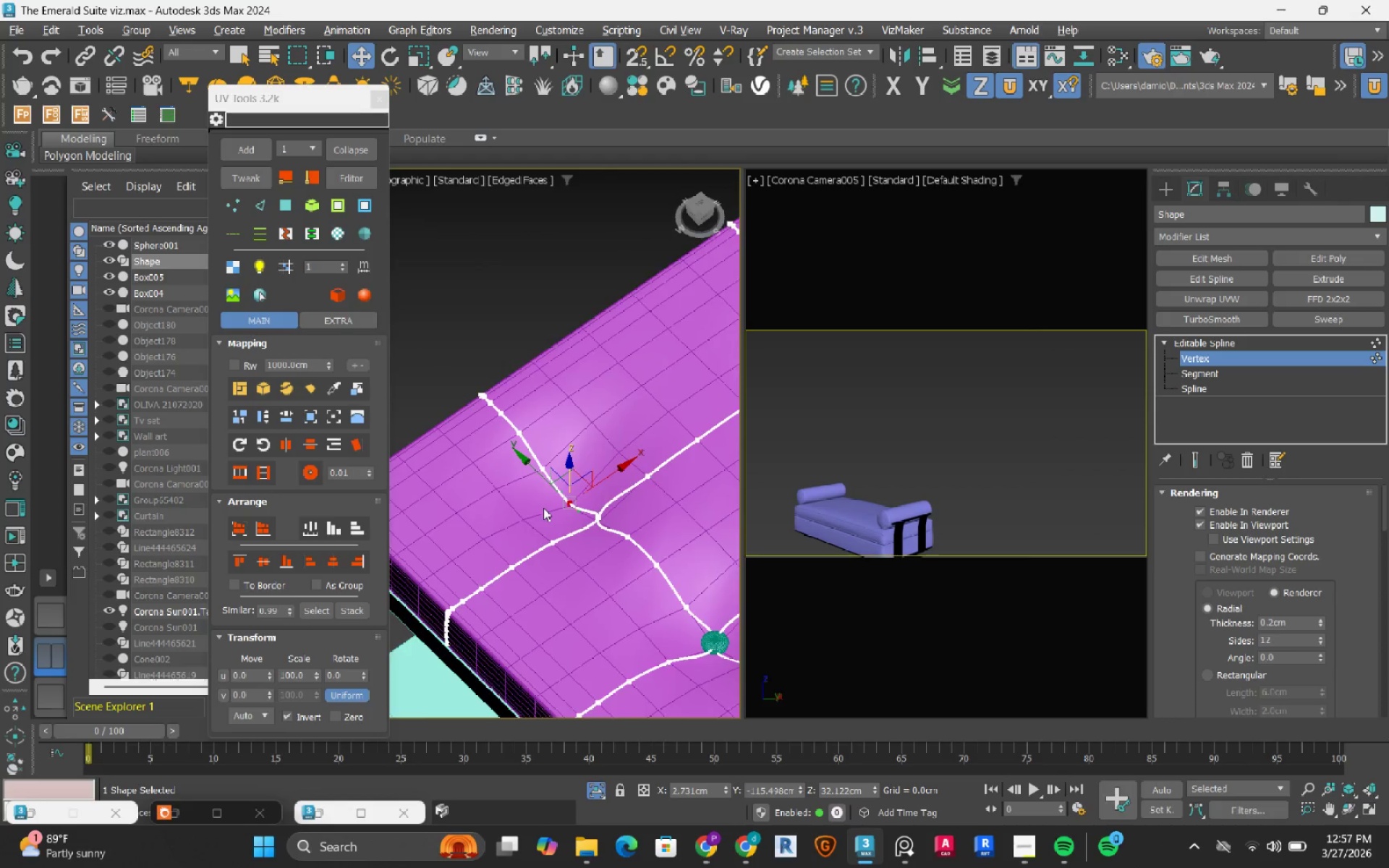 
scroll: coordinate [564, 488], scroll_direction: down, amount: 3.0
 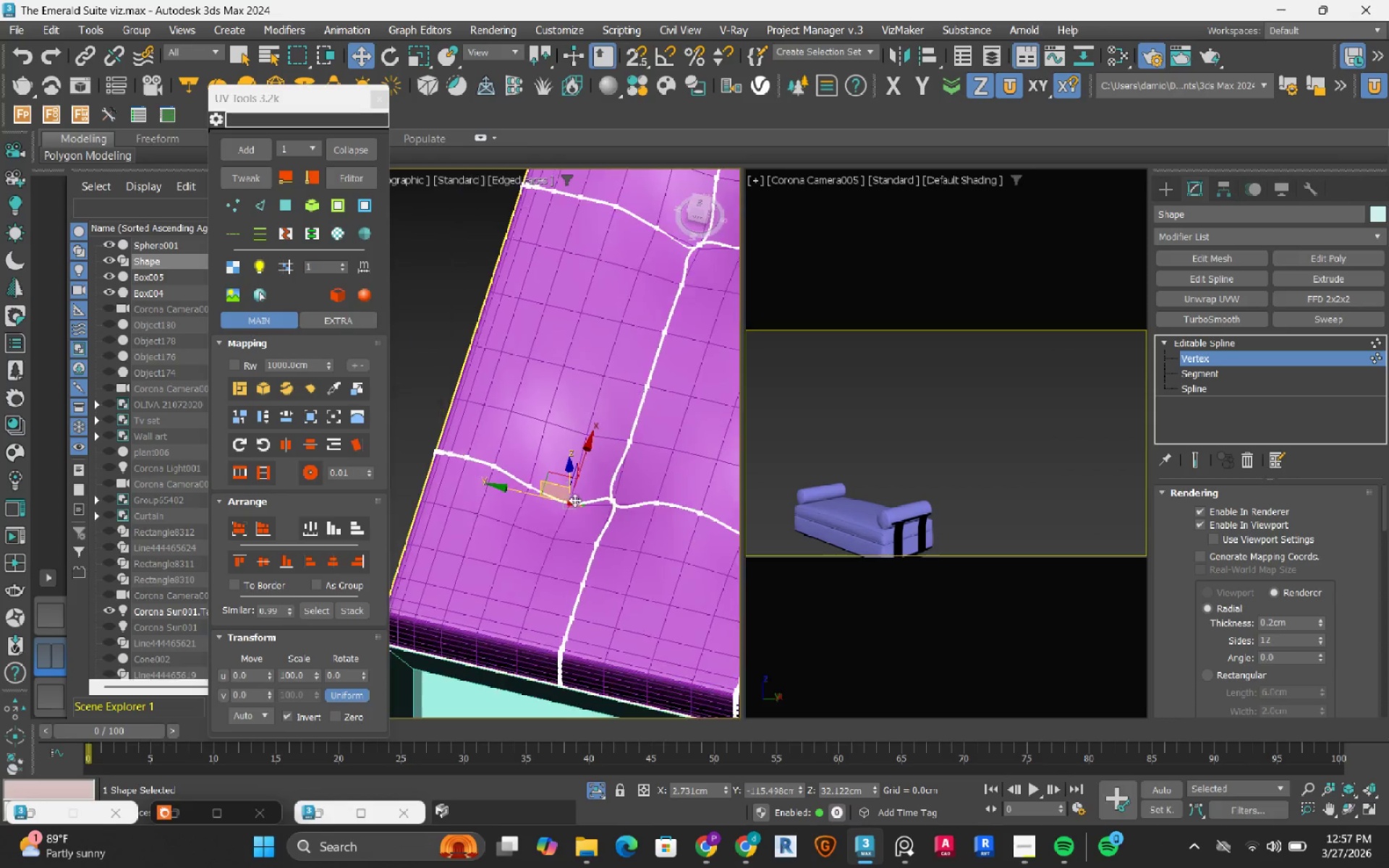 
hold_key(key=AltLeft, duration=0.55)
 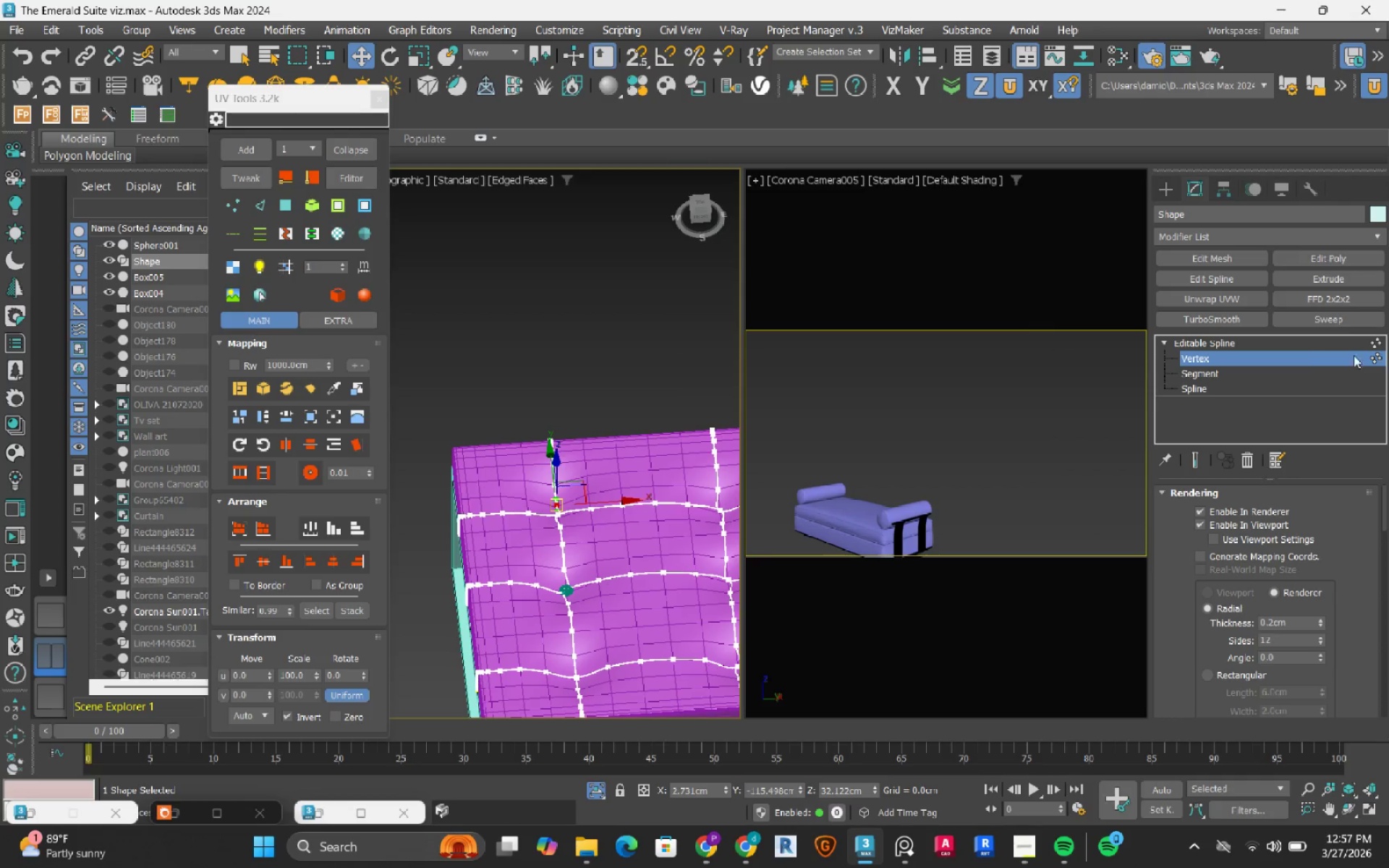 
scroll: coordinate [543, 508], scroll_direction: down, amount: 2.0
 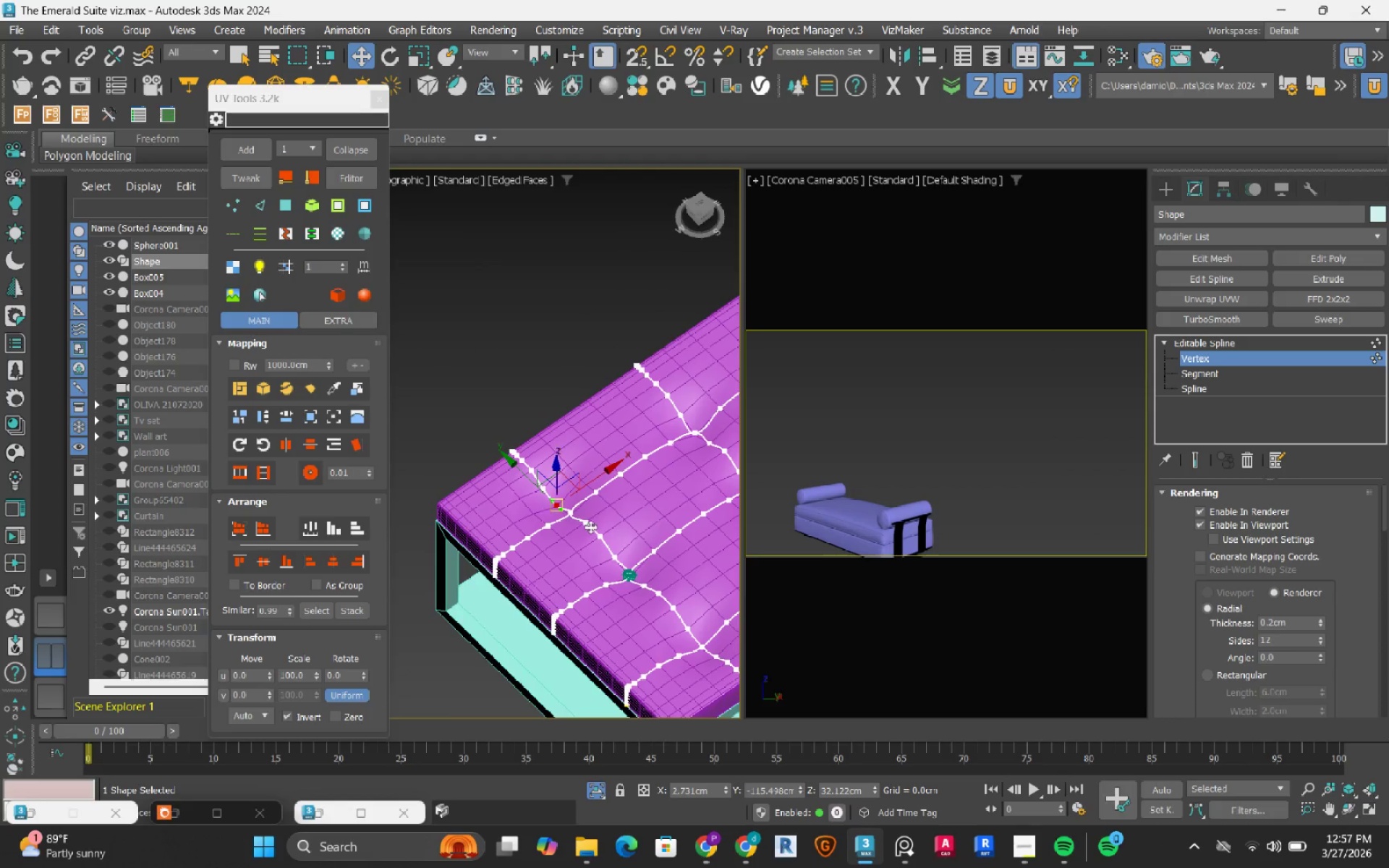 
left_click_drag(start_coordinate=[1375, 355], to_coordinate=[1368, 355])
 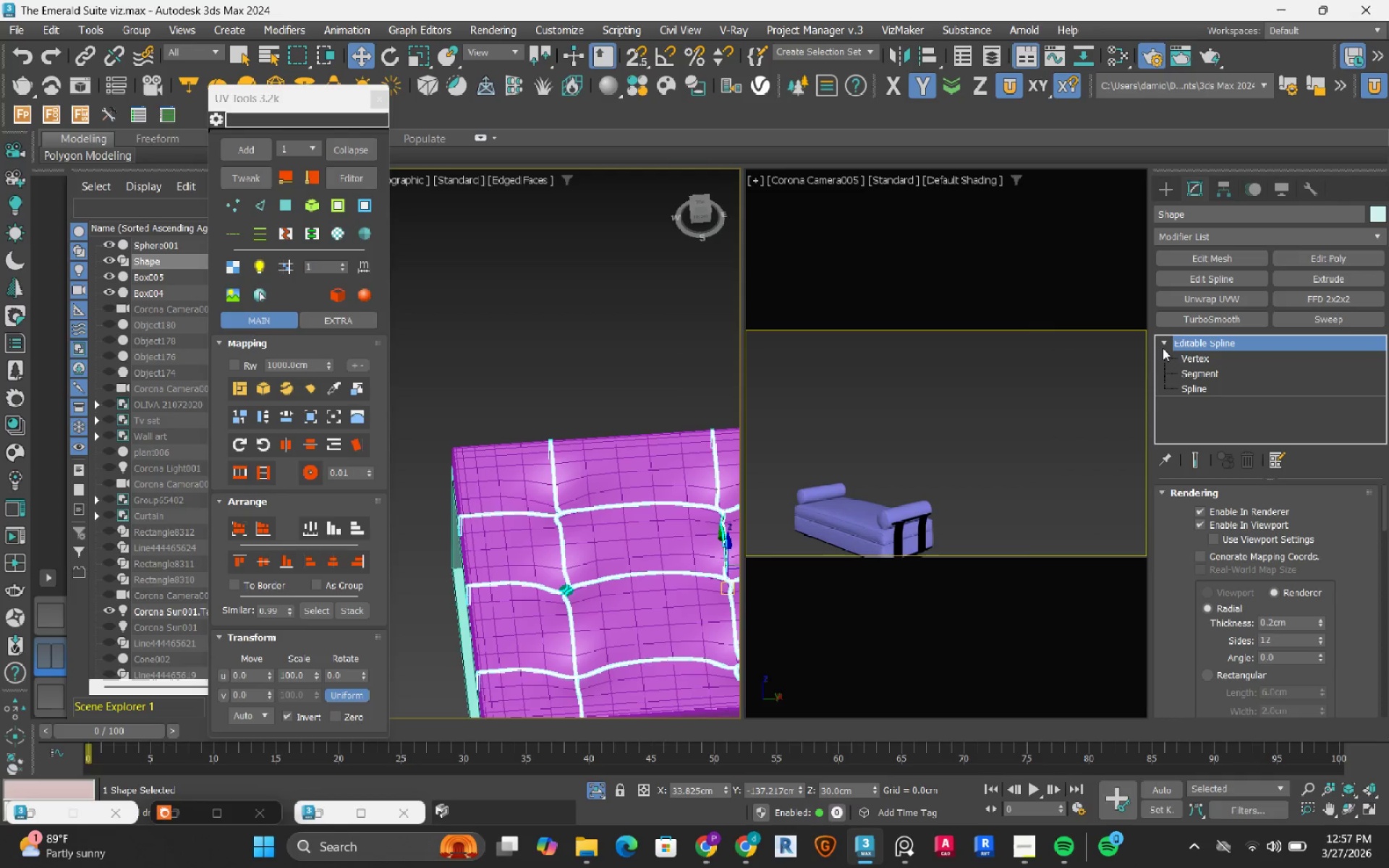 
left_click([1163, 347])
 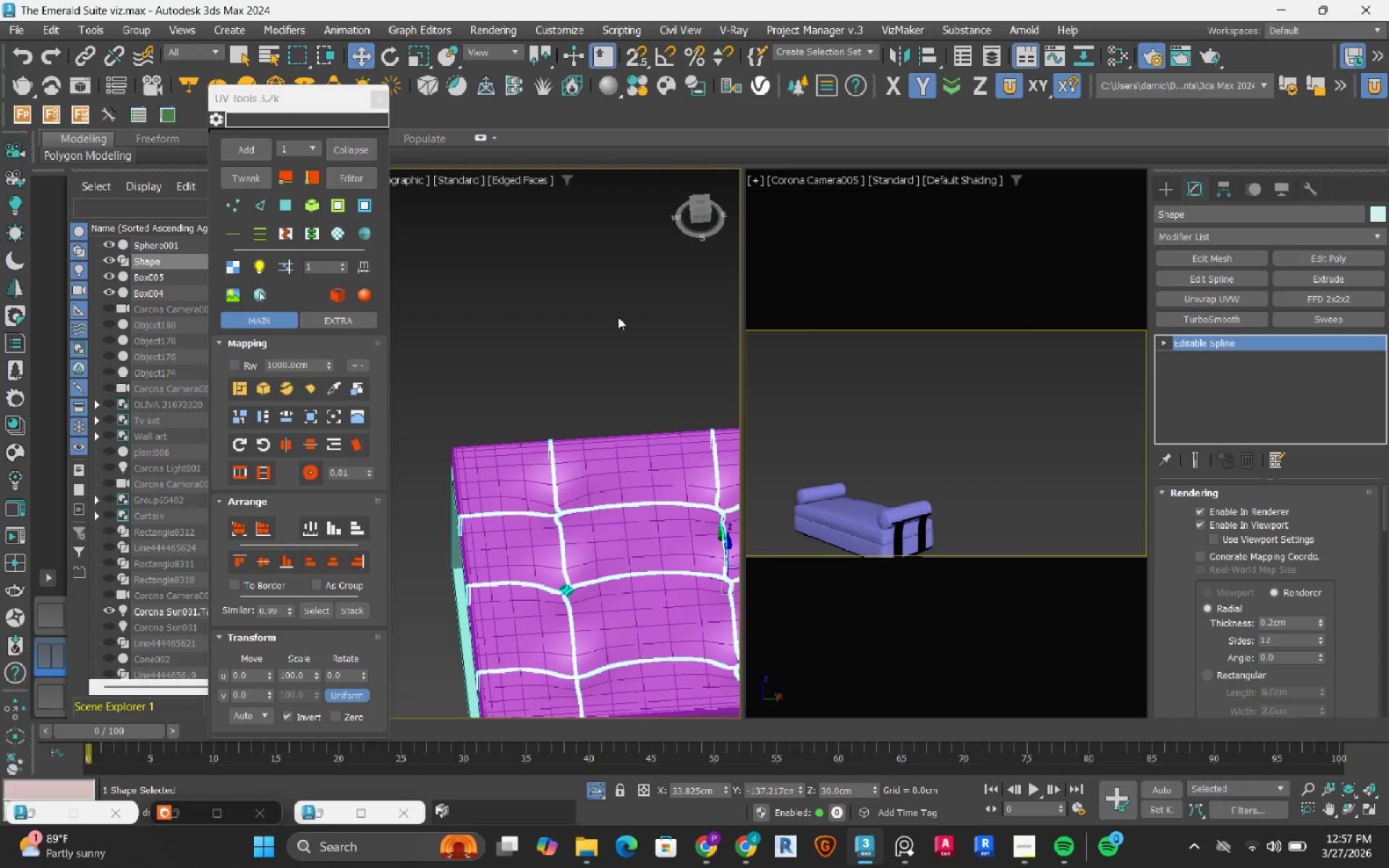 
left_click([609, 317])
 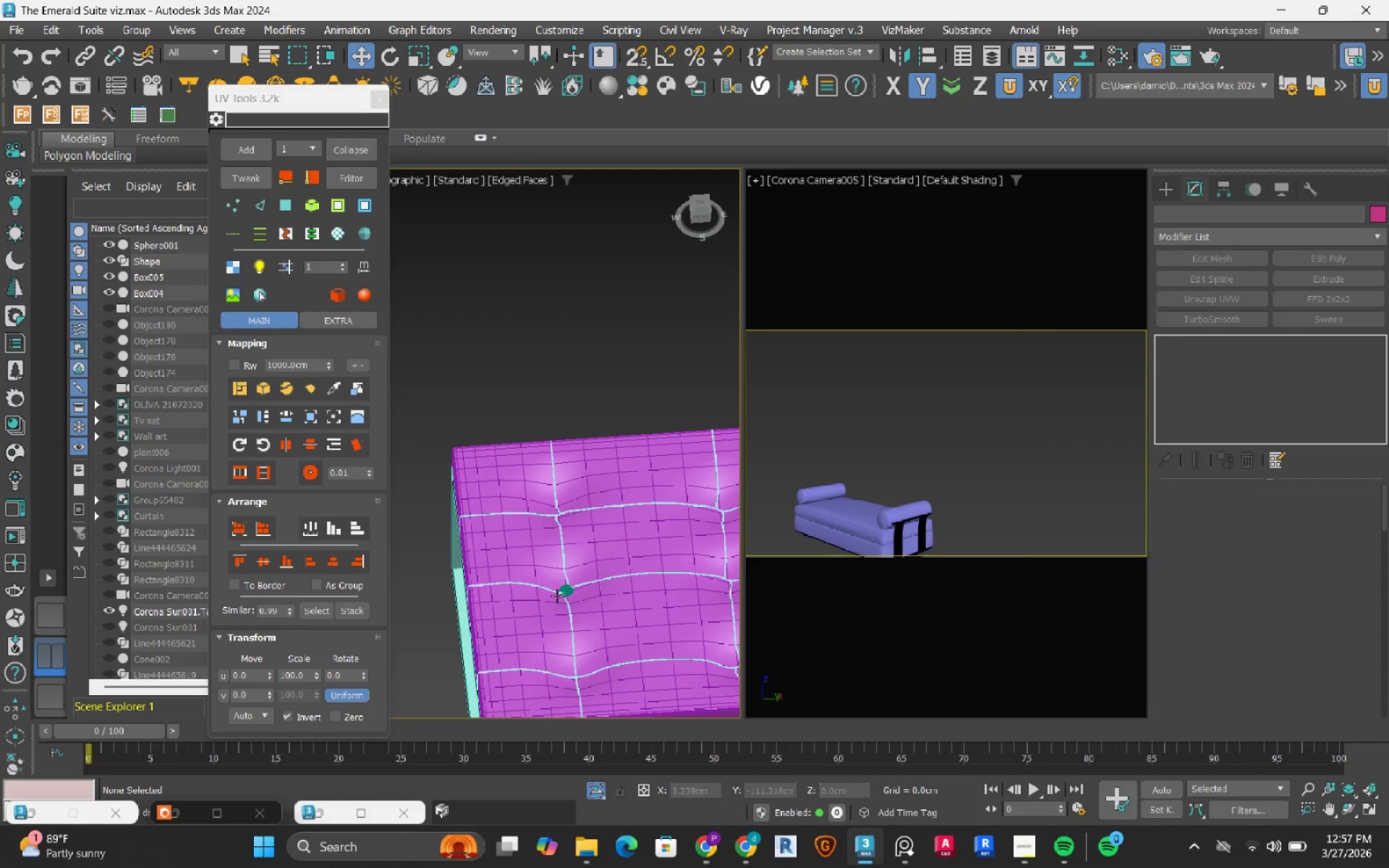 
left_click([603, 592])
 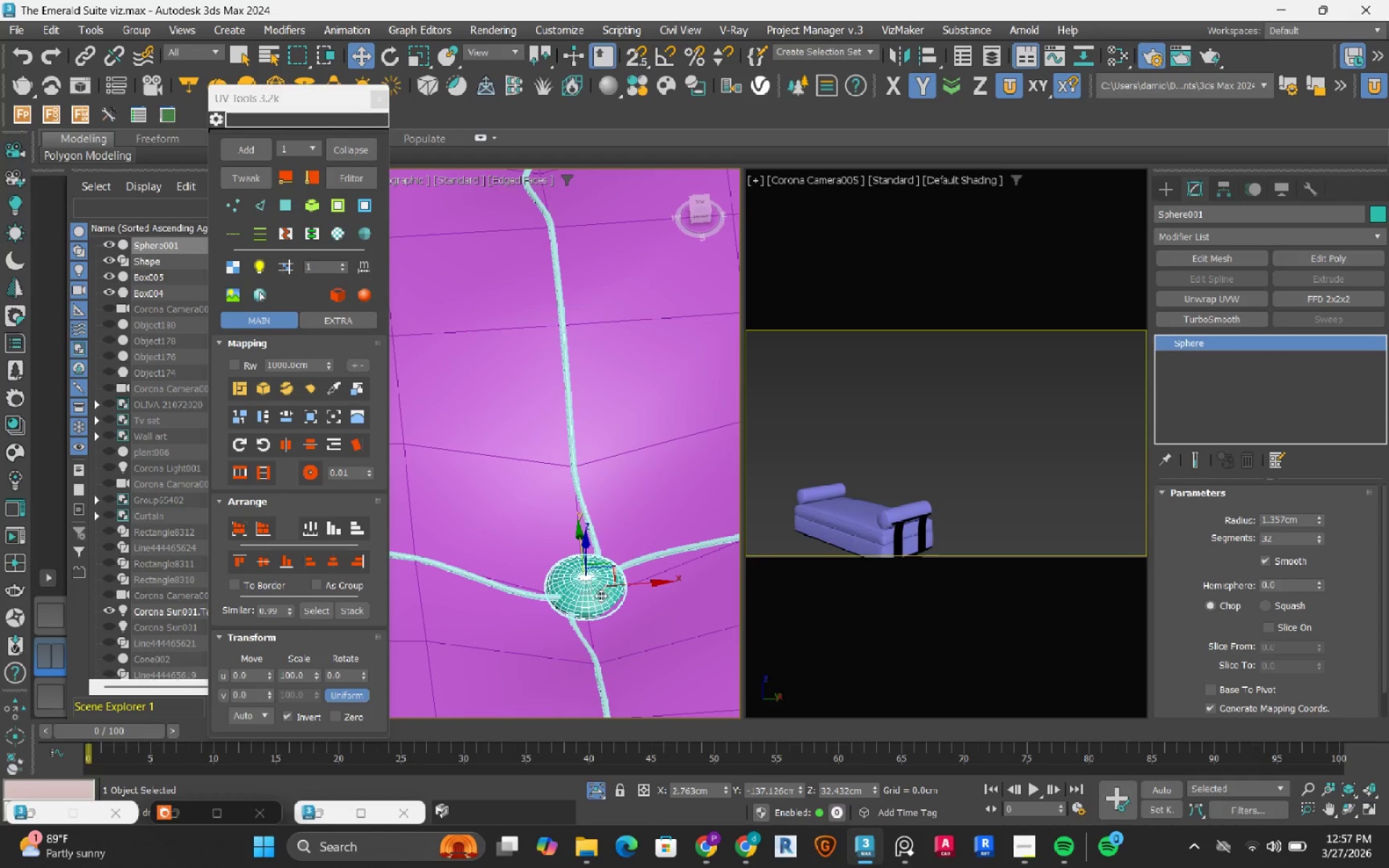 
scroll: coordinate [590, 581], scroll_direction: up, amount: 9.0
 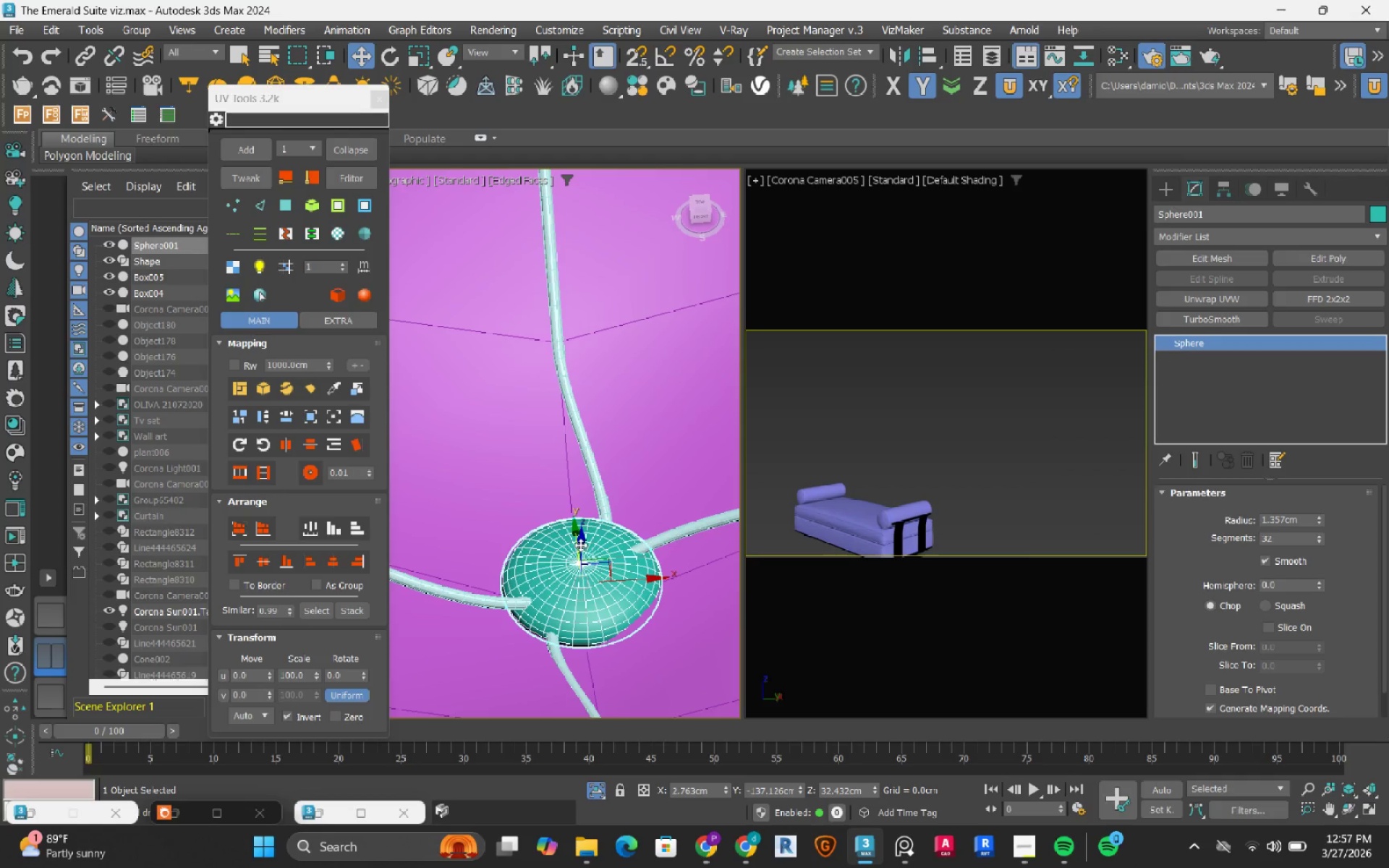 
hold_key(key=AltLeft, duration=0.67)
 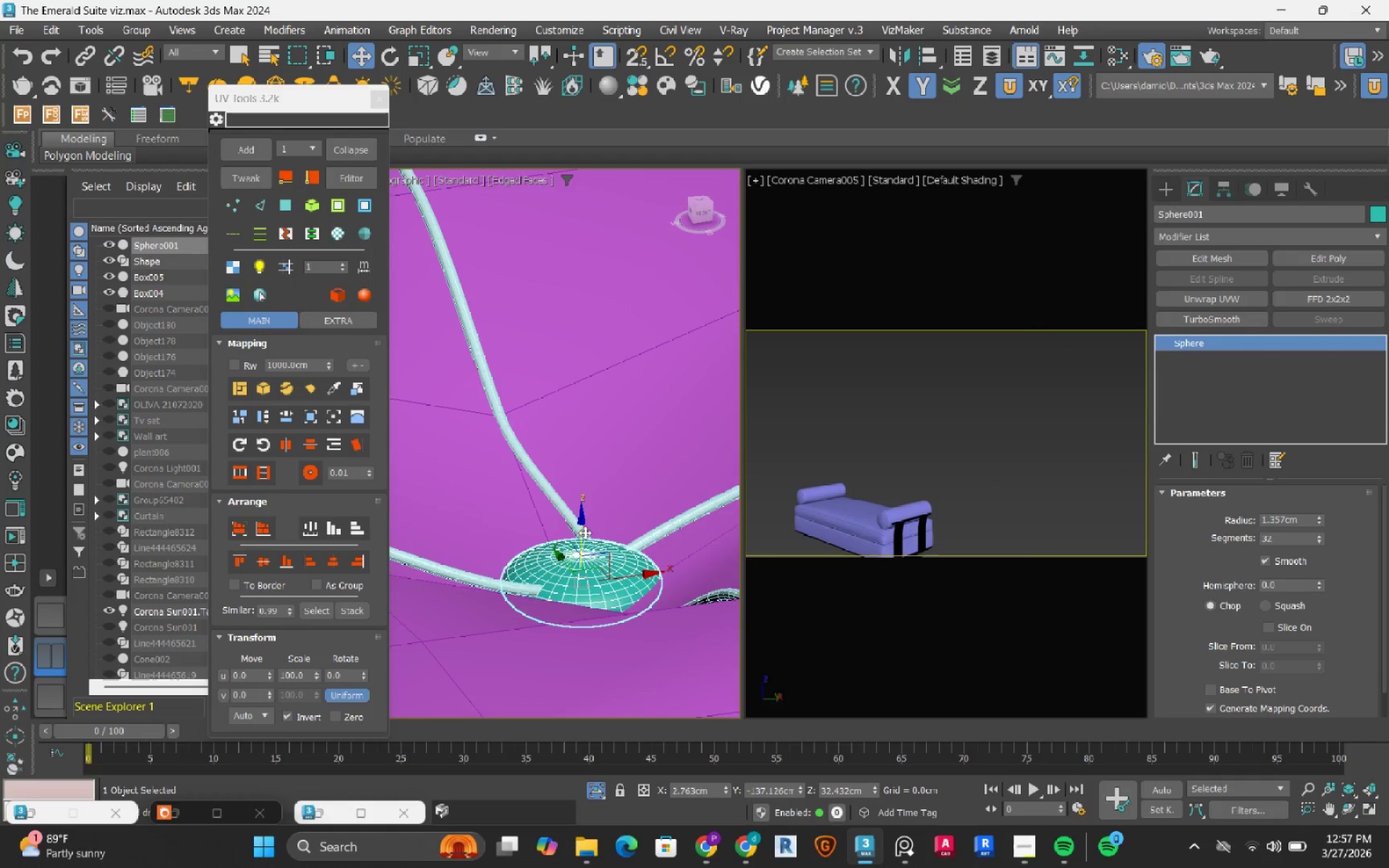 
left_click_drag(start_coordinate=[585, 532], to_coordinate=[583, 521])
 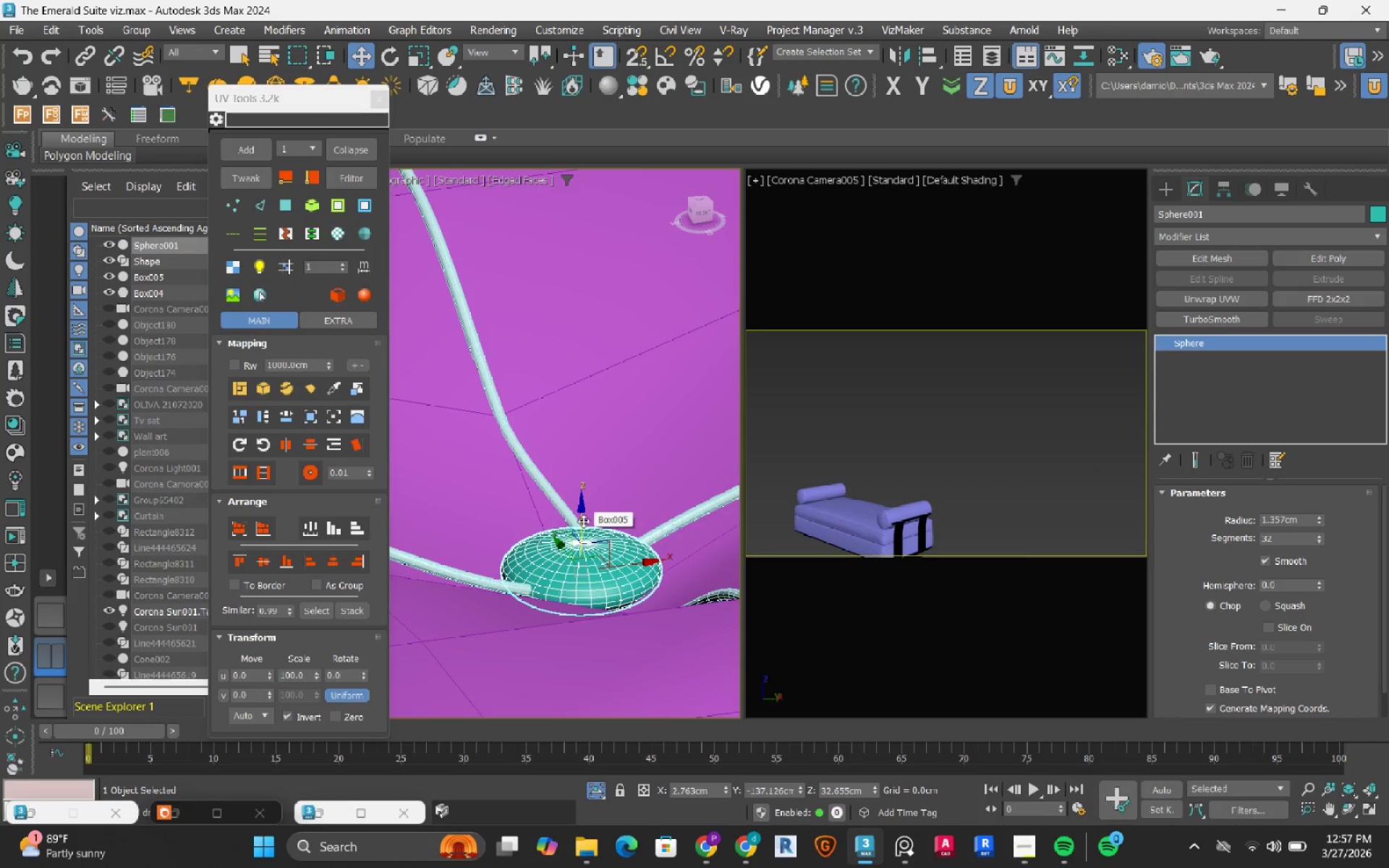 
key(Control+ControlLeft)
 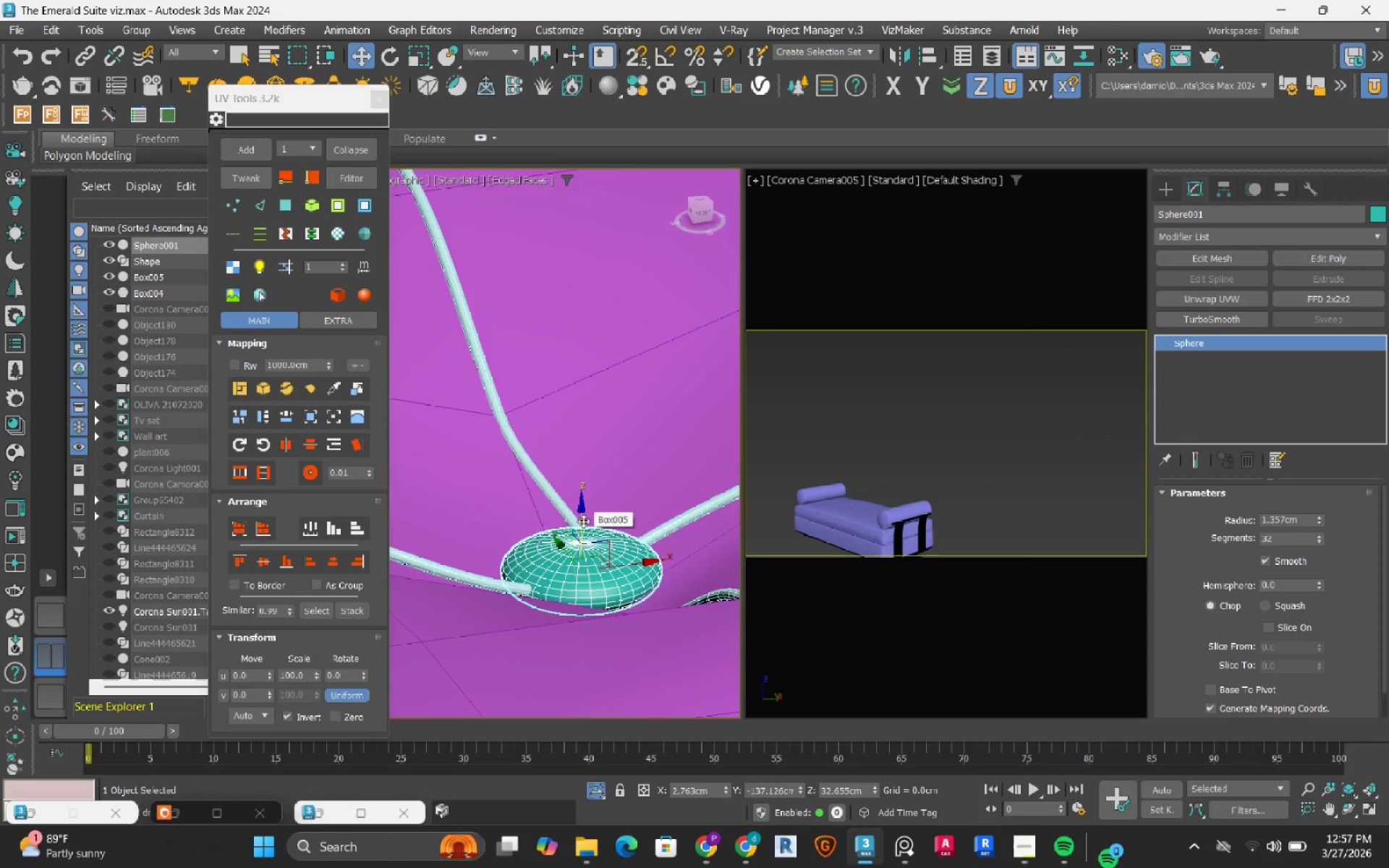 
key(Control+Z)
 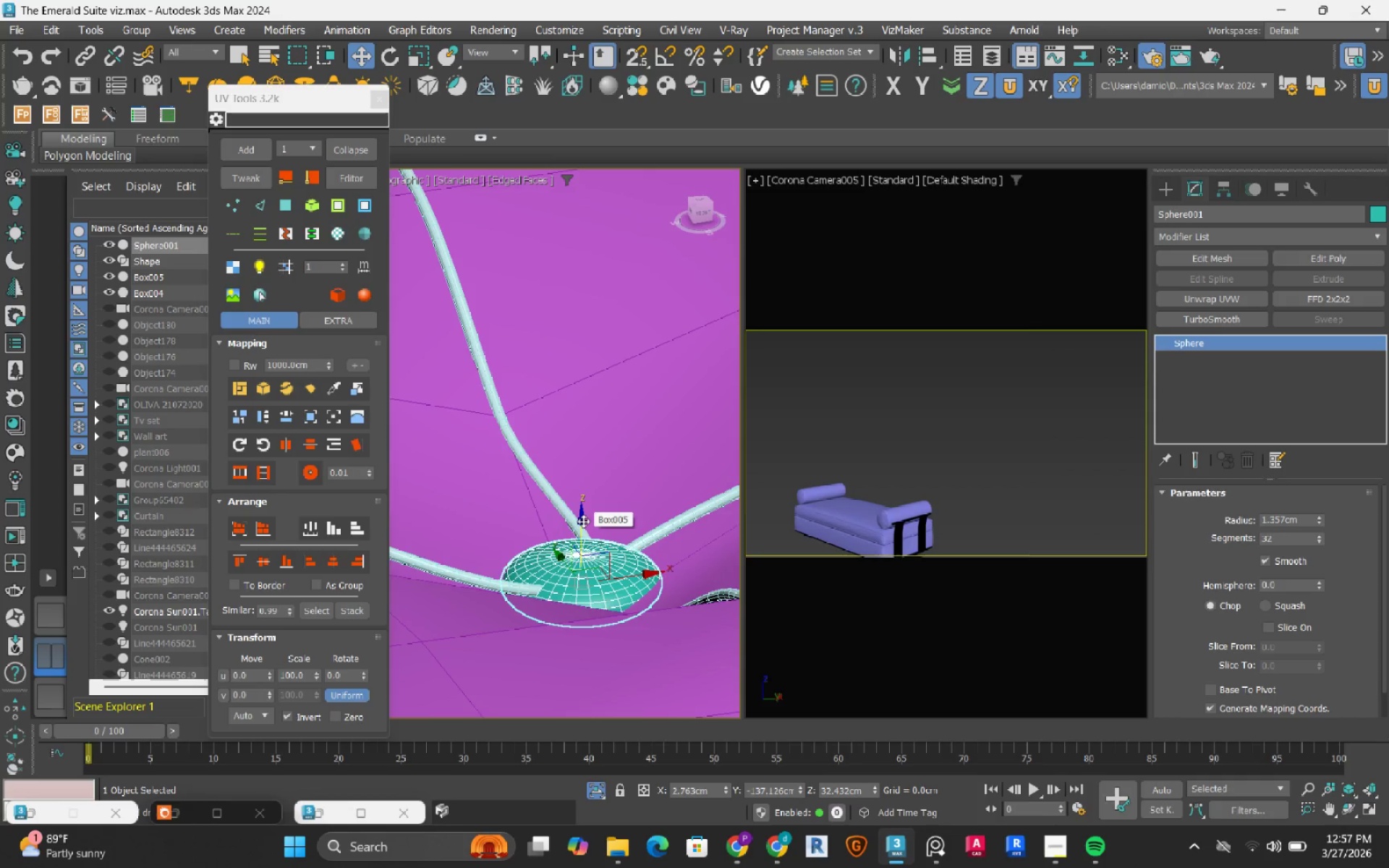 
hold_key(key=AltLeft, duration=0.78)
 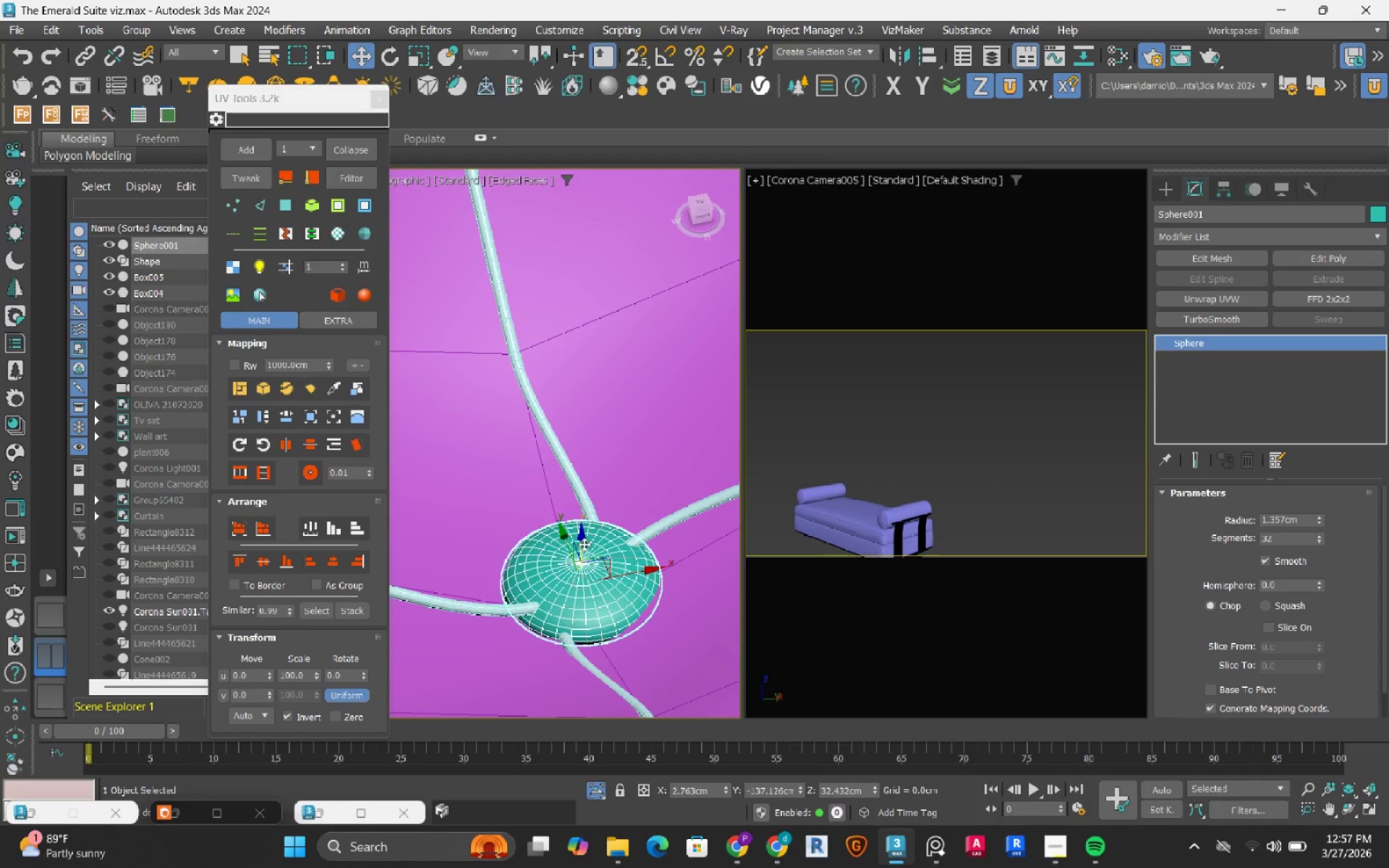 
left_click_drag(start_coordinate=[584, 543], to_coordinate=[585, 529])
 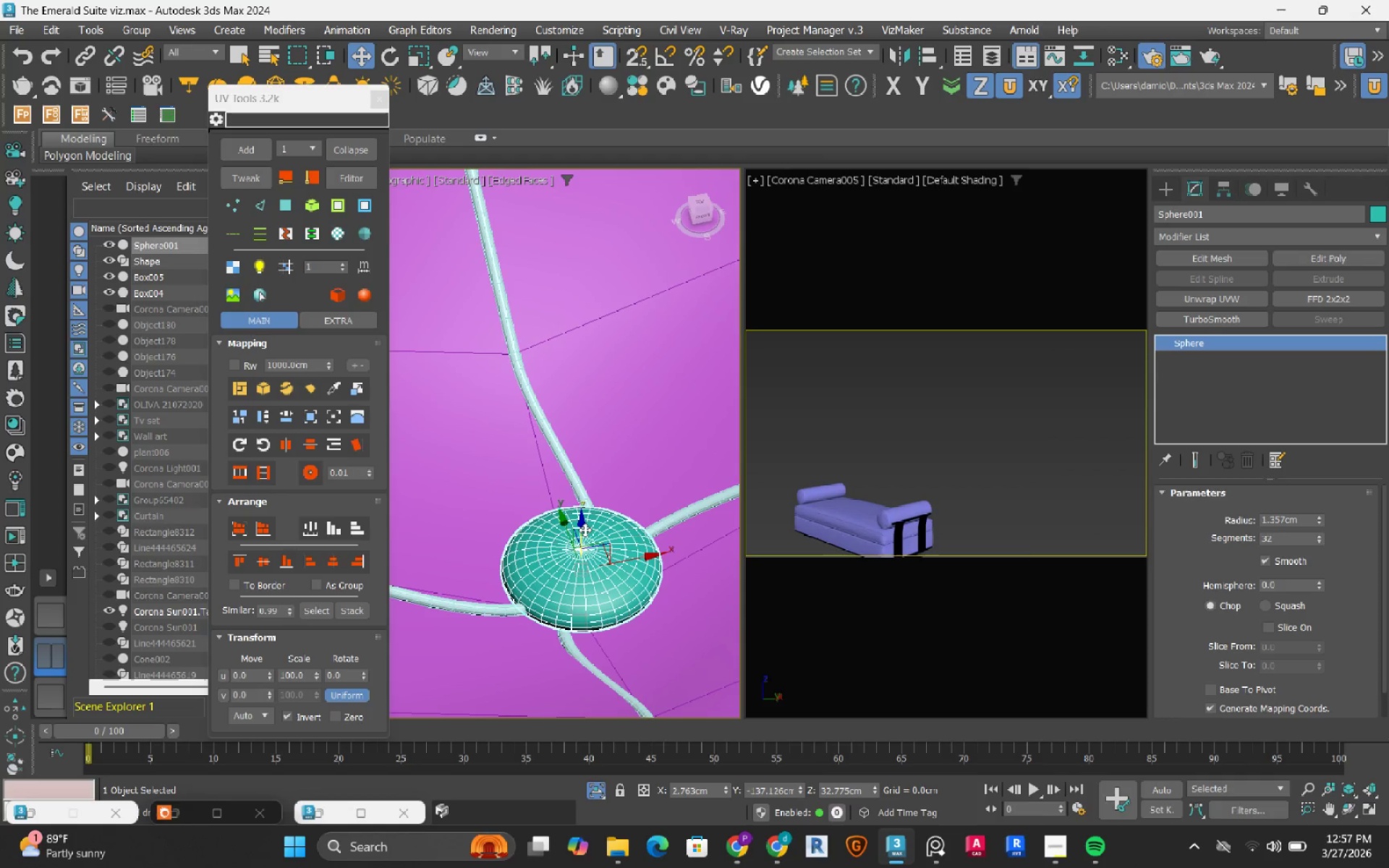 
key(T)
 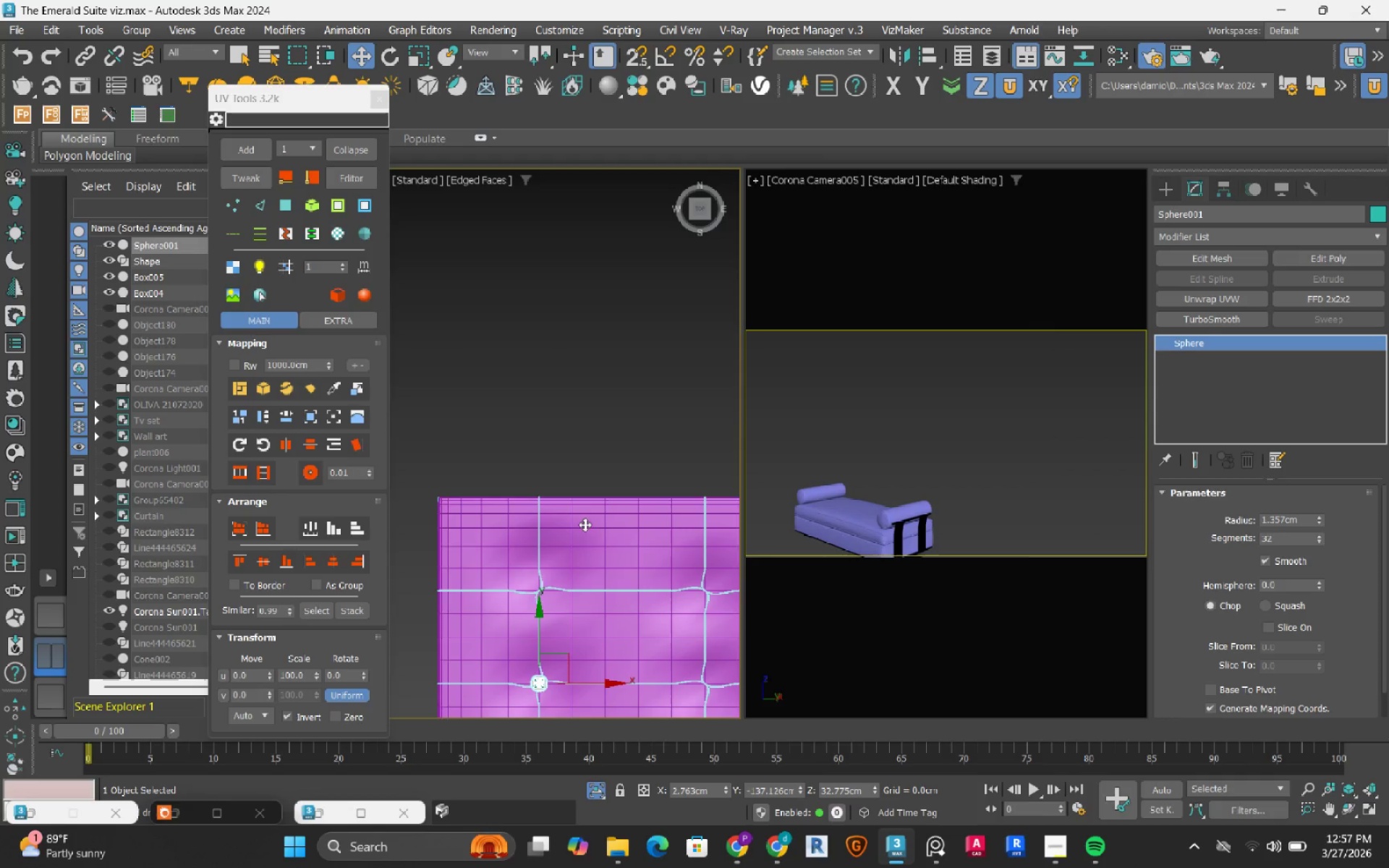 
scroll: coordinate [565, 604], scroll_direction: up, amount: 3.0
 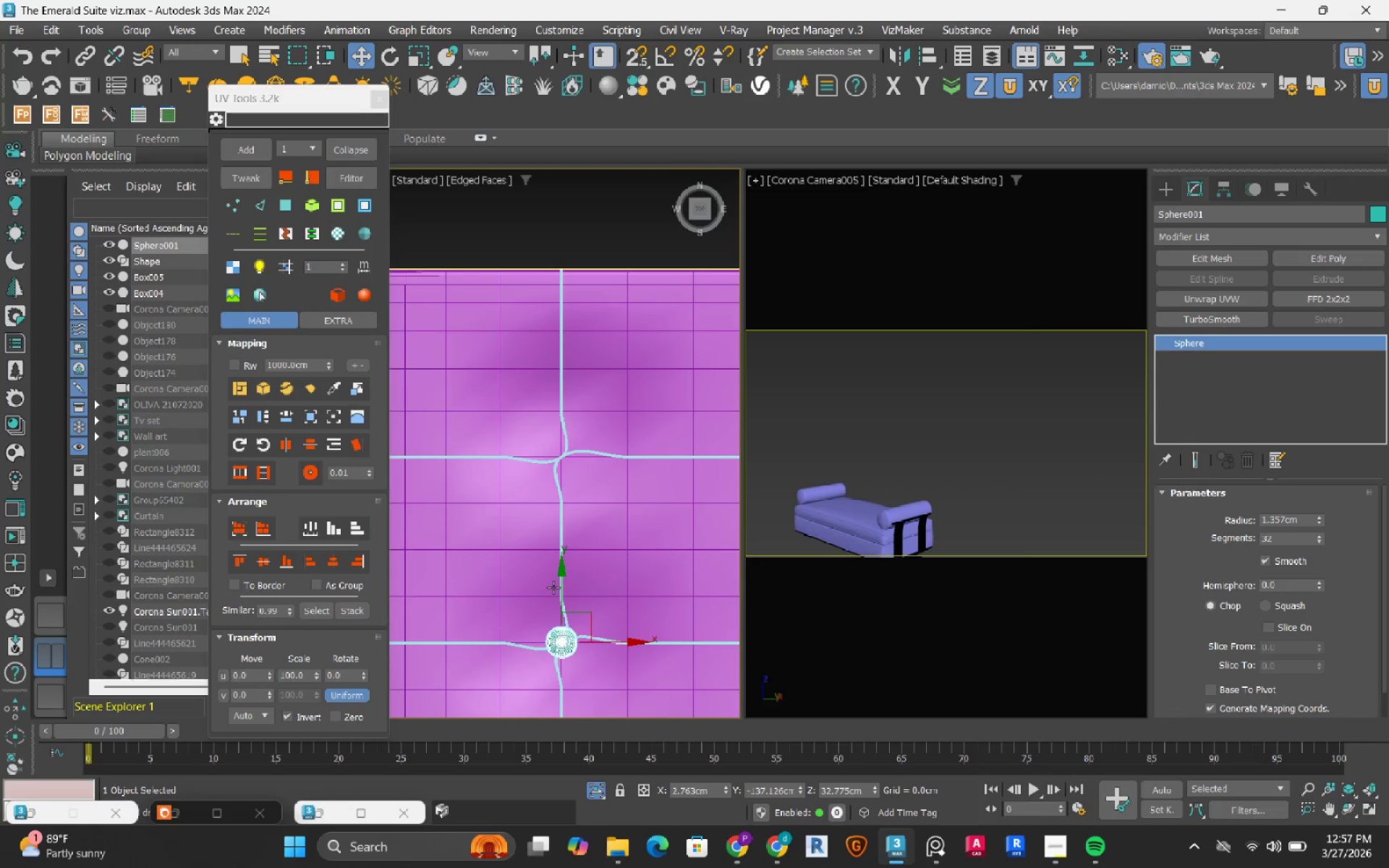 
hold_key(key=ShiftLeft, duration=1.5)
left_click_drag(start_coordinate=[562, 573], to_coordinate=[578, 338])
 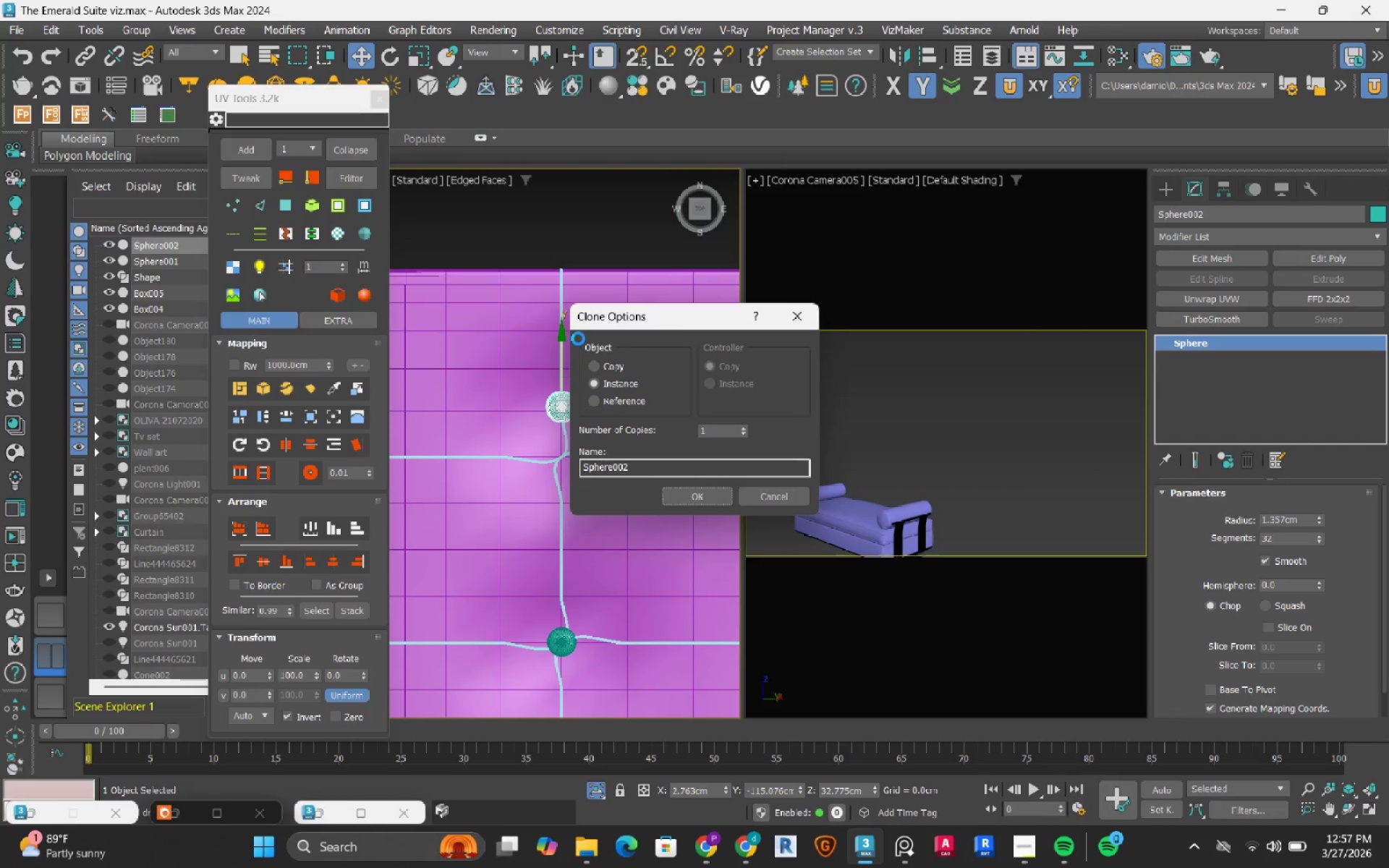 
hold_key(key=ShiftLeft, duration=1.52)
 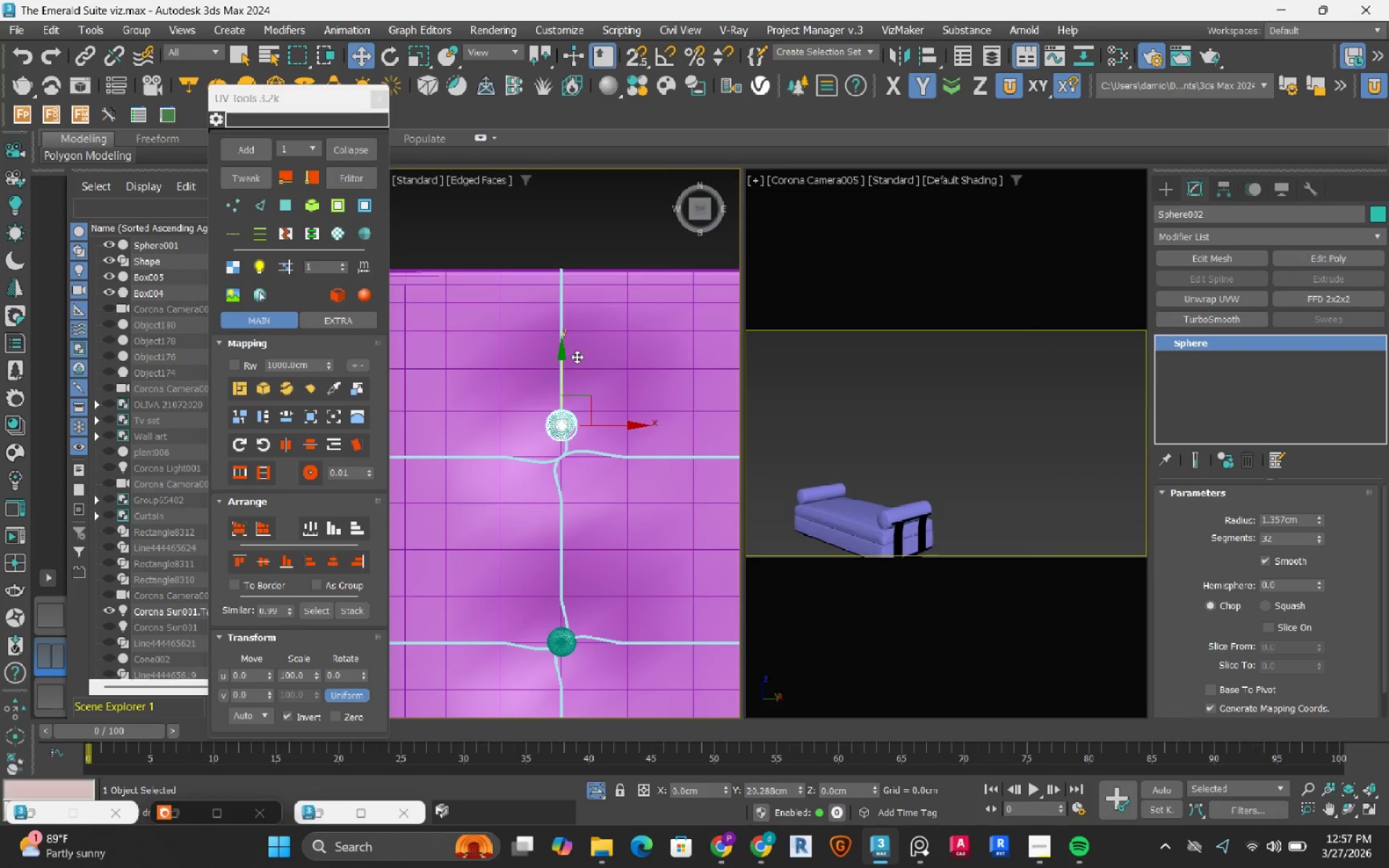 
hold_key(key=ShiftLeft, duration=1.5)
 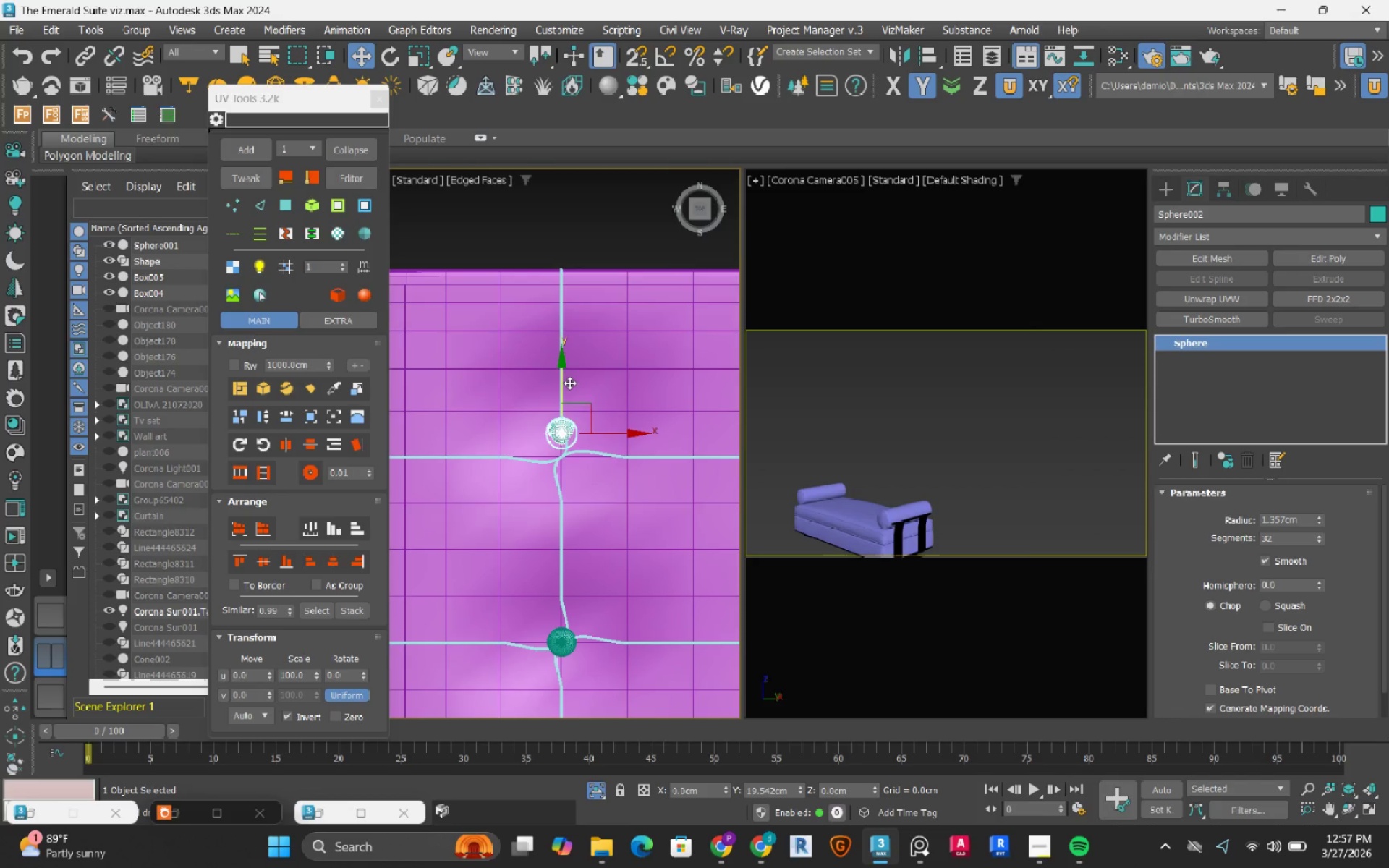 
hold_key(key=ShiftLeft, duration=1.52)
 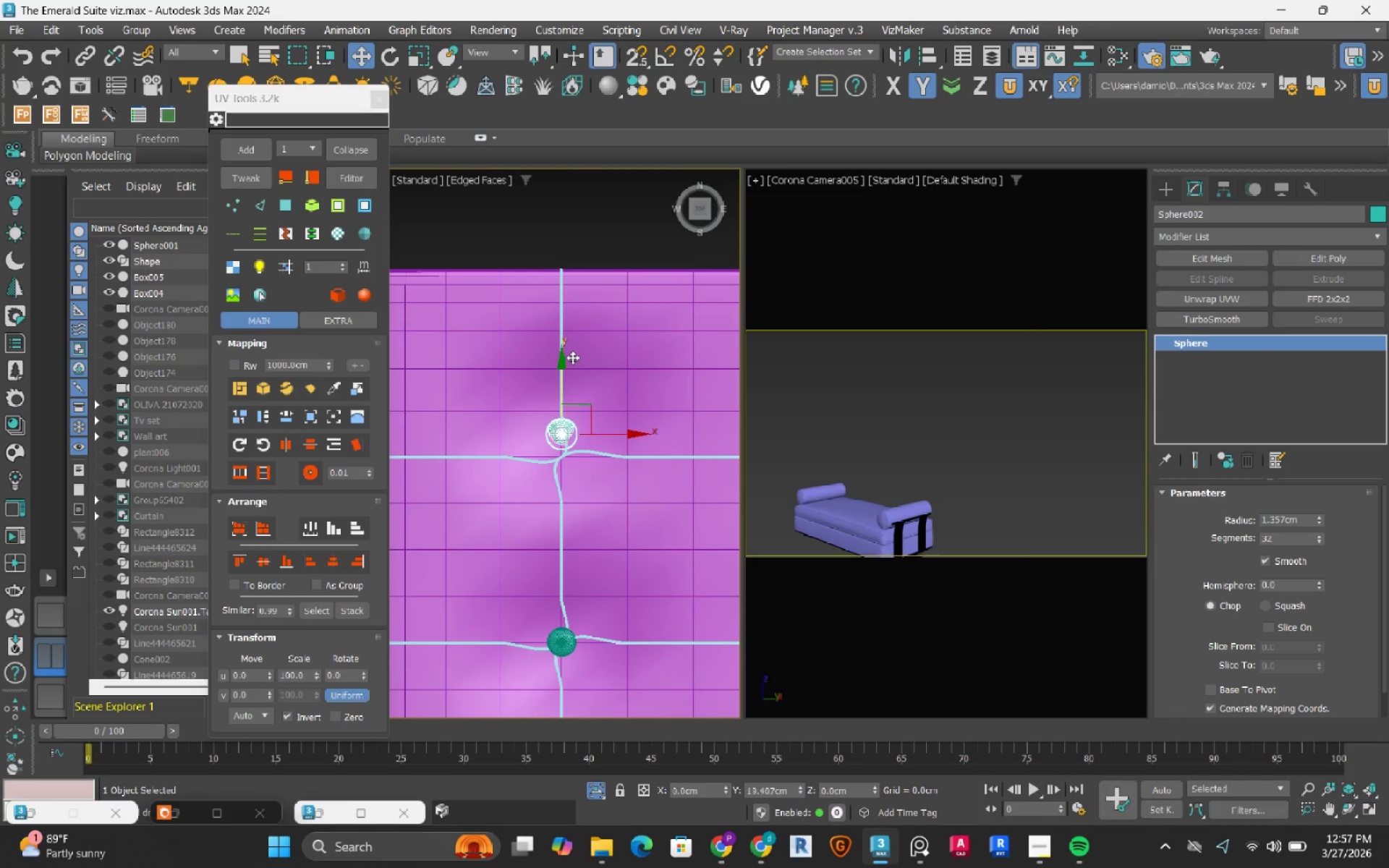 
hold_key(key=ShiftLeft, duration=1.51)
 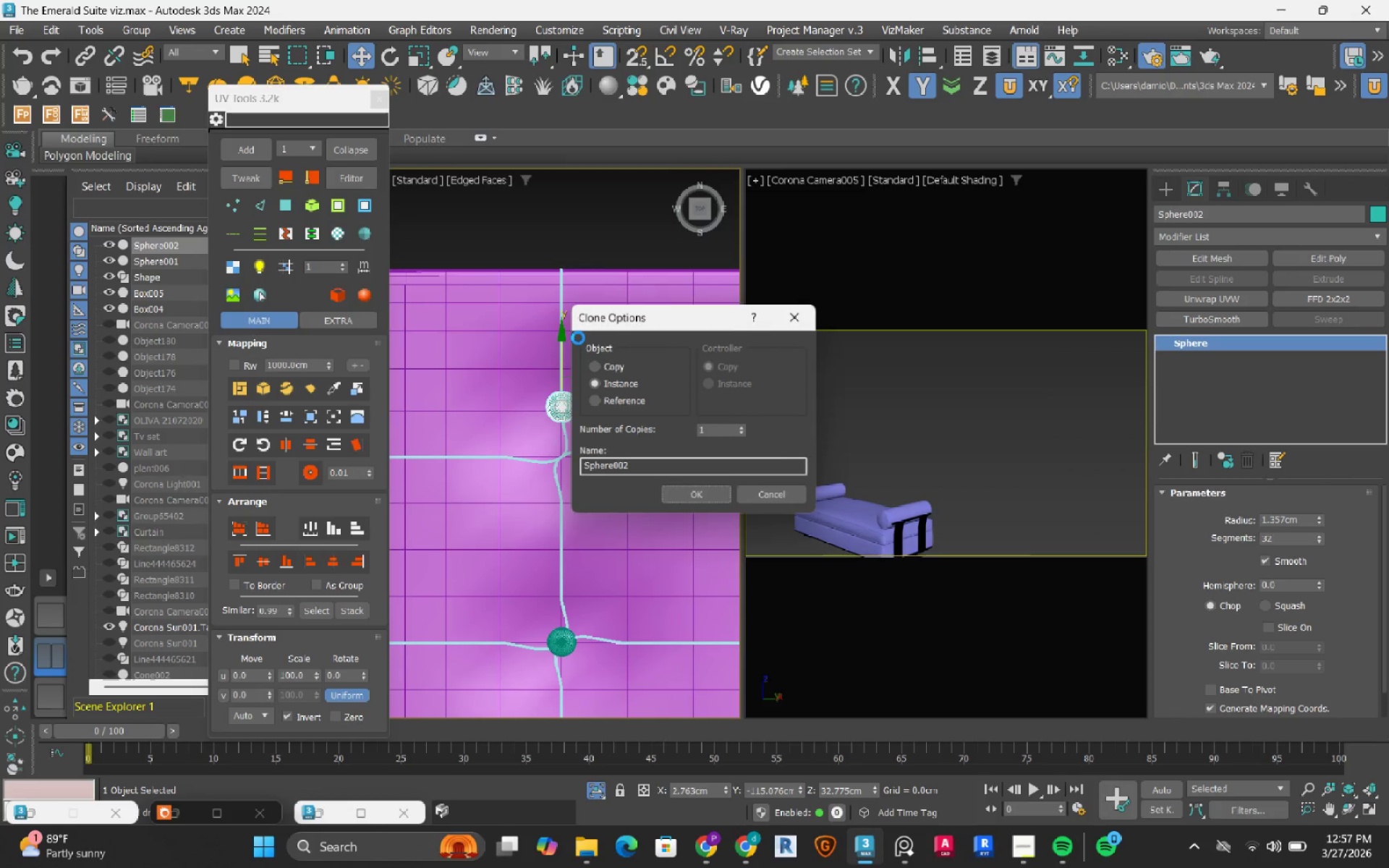 
hold_key(key=ShiftLeft, duration=0.36)
 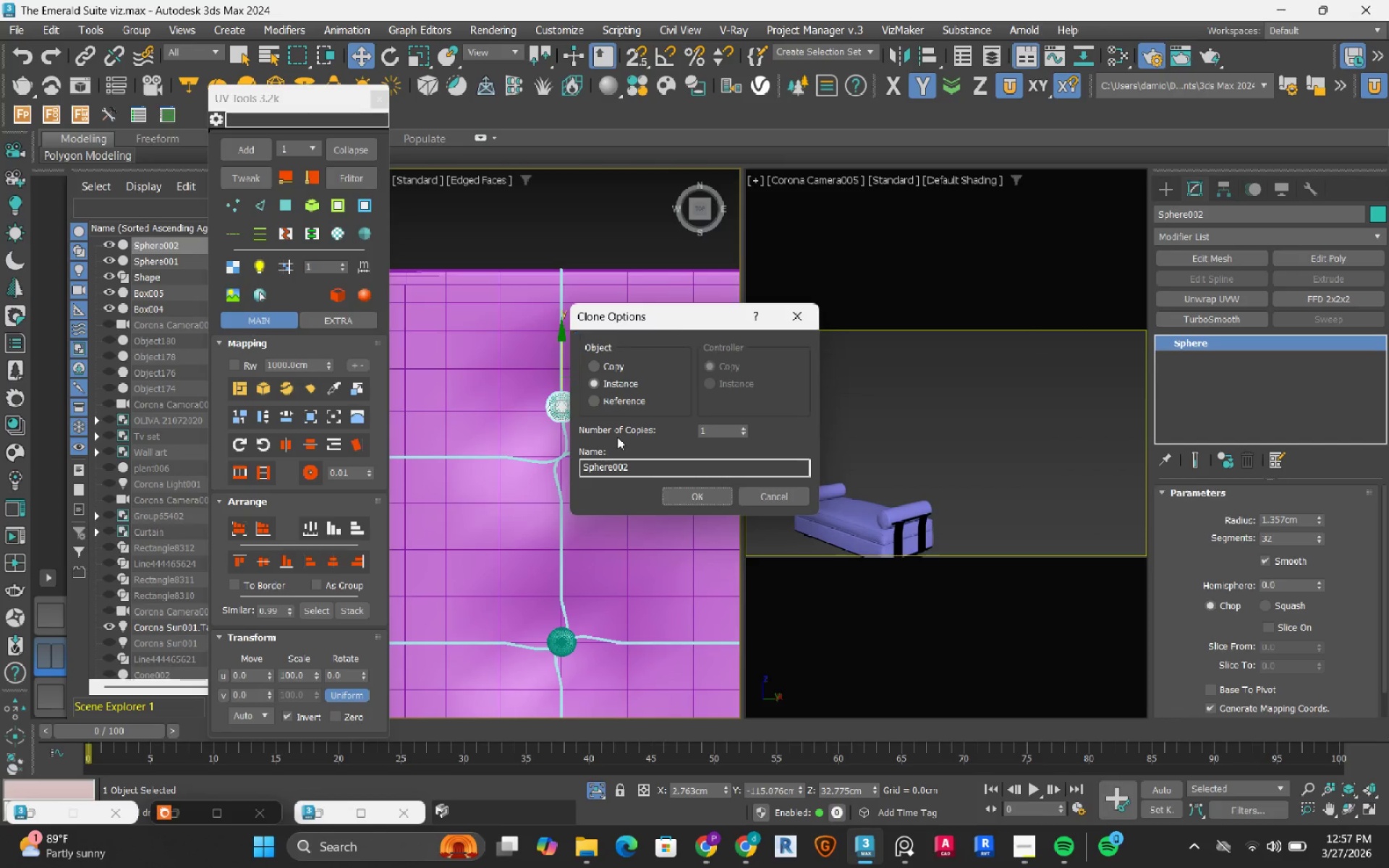 
hold_key(key=ShiftLeft, duration=9.73)
left_click([700, 494])
 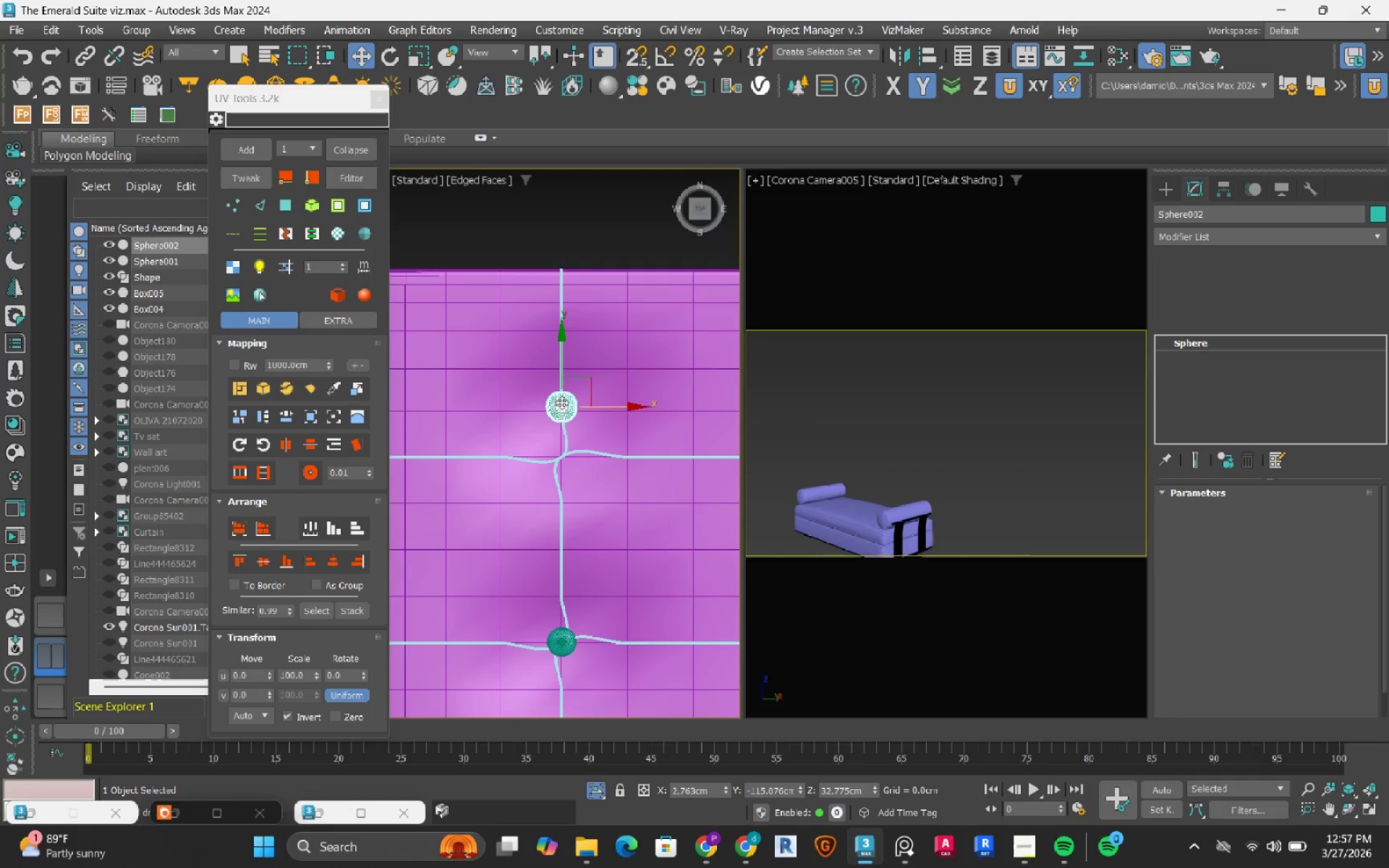 
scroll: coordinate [547, 399], scroll_direction: up, amount: 3.0
 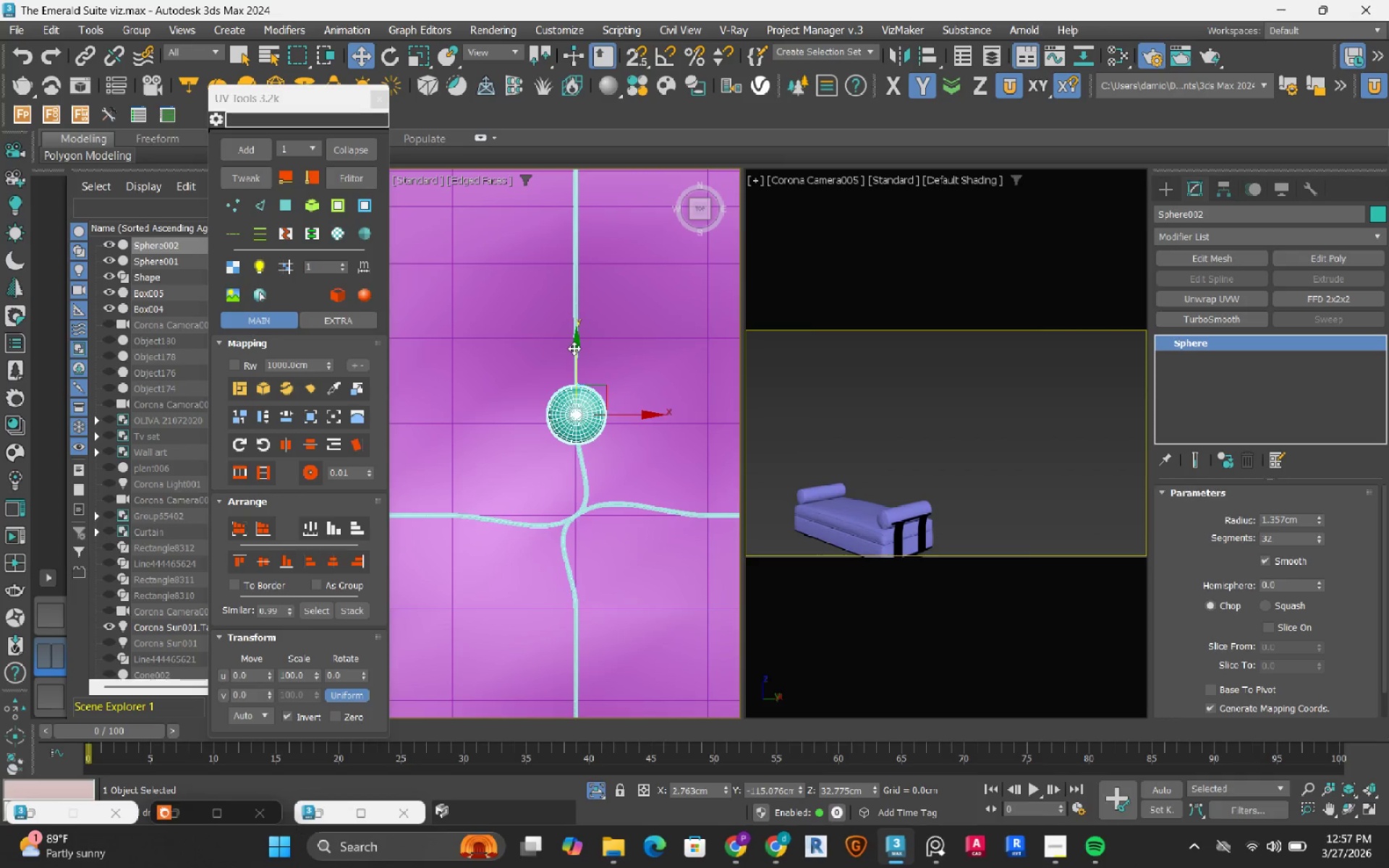 
left_click_drag(start_coordinate=[574, 352], to_coordinate=[576, 375])
 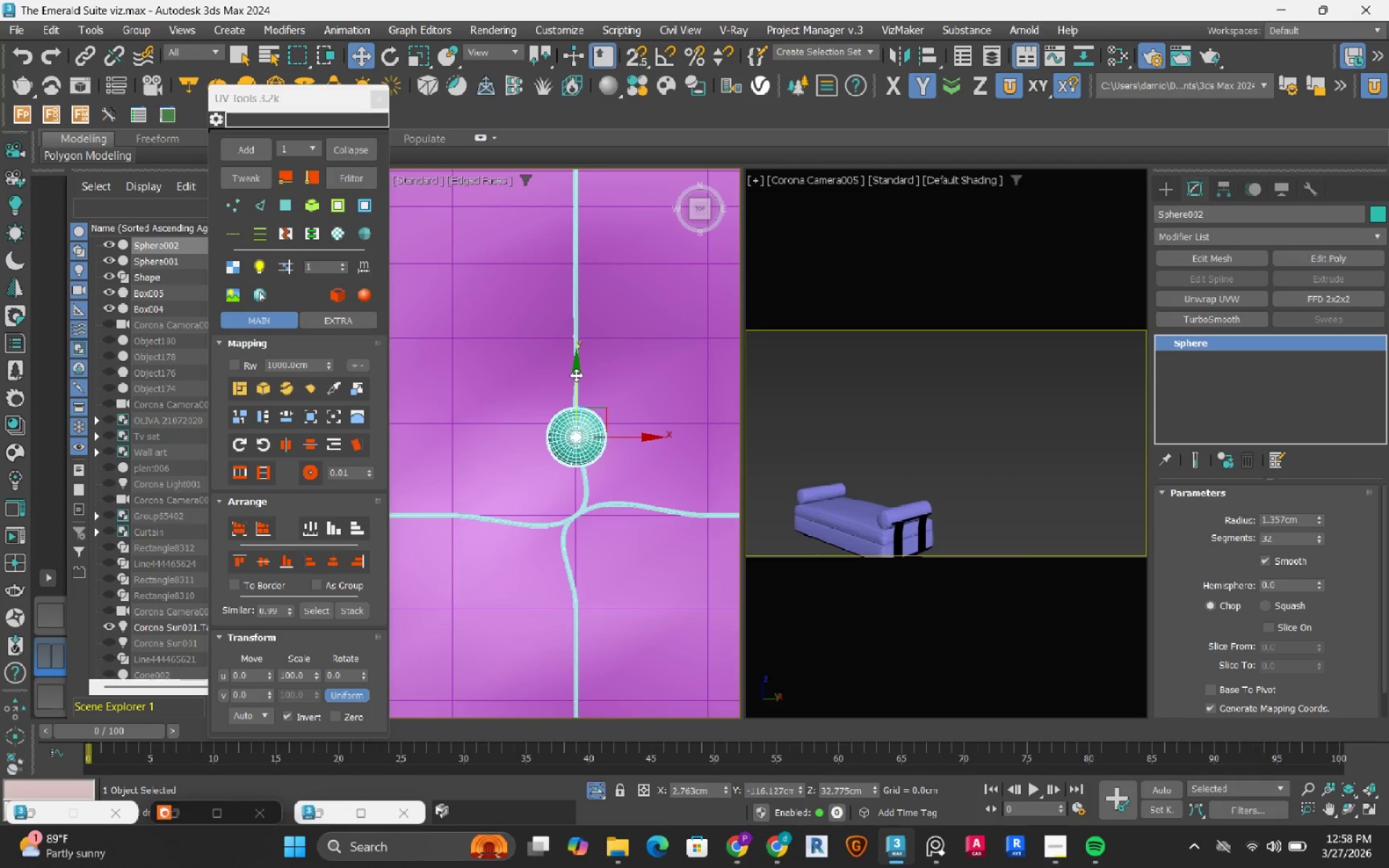 
scroll: coordinate [576, 375], scroll_direction: down, amount: 5.0
 